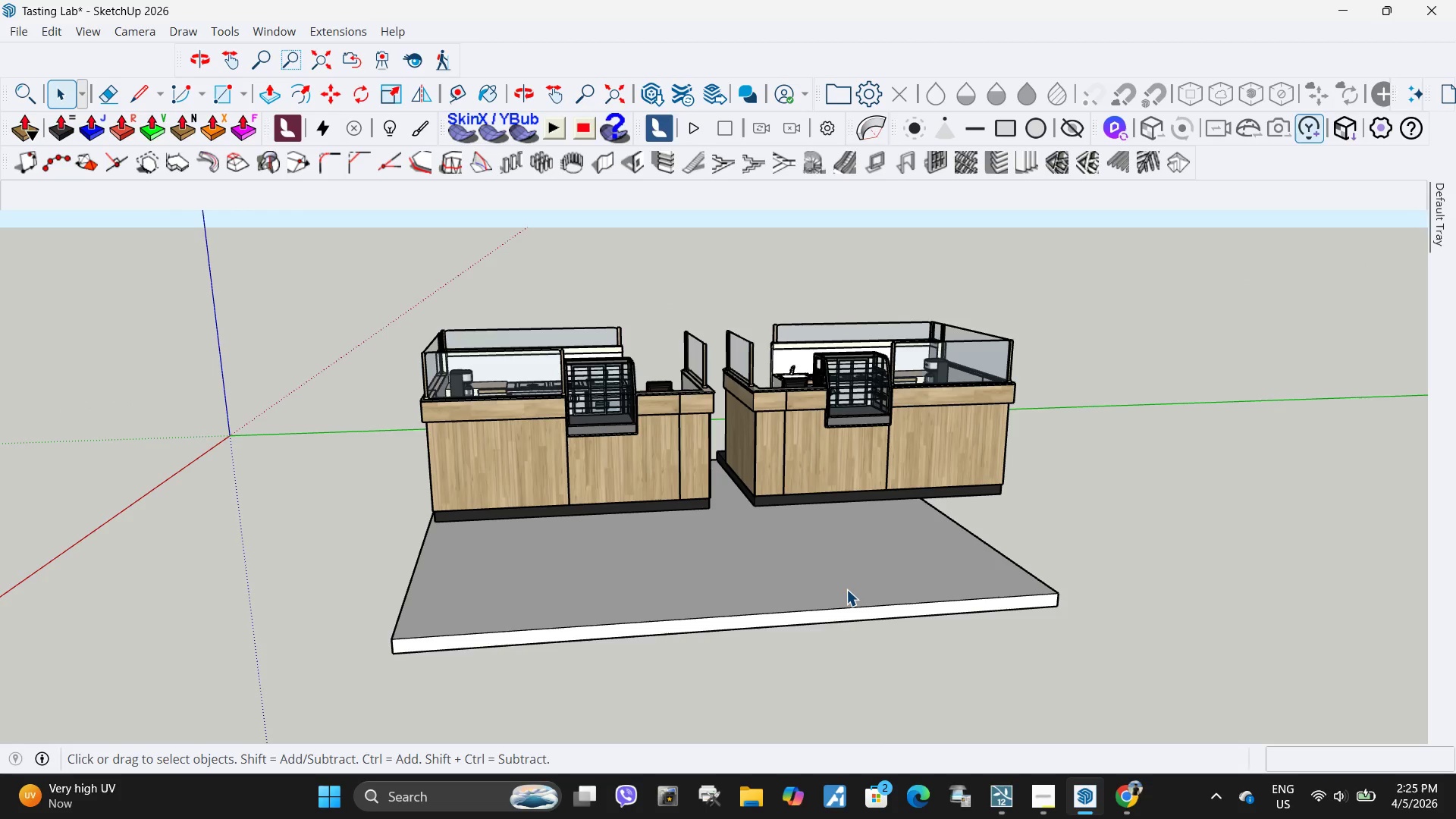 
scroll: coordinate [773, 551], scroll_direction: none, amount: 0.0
 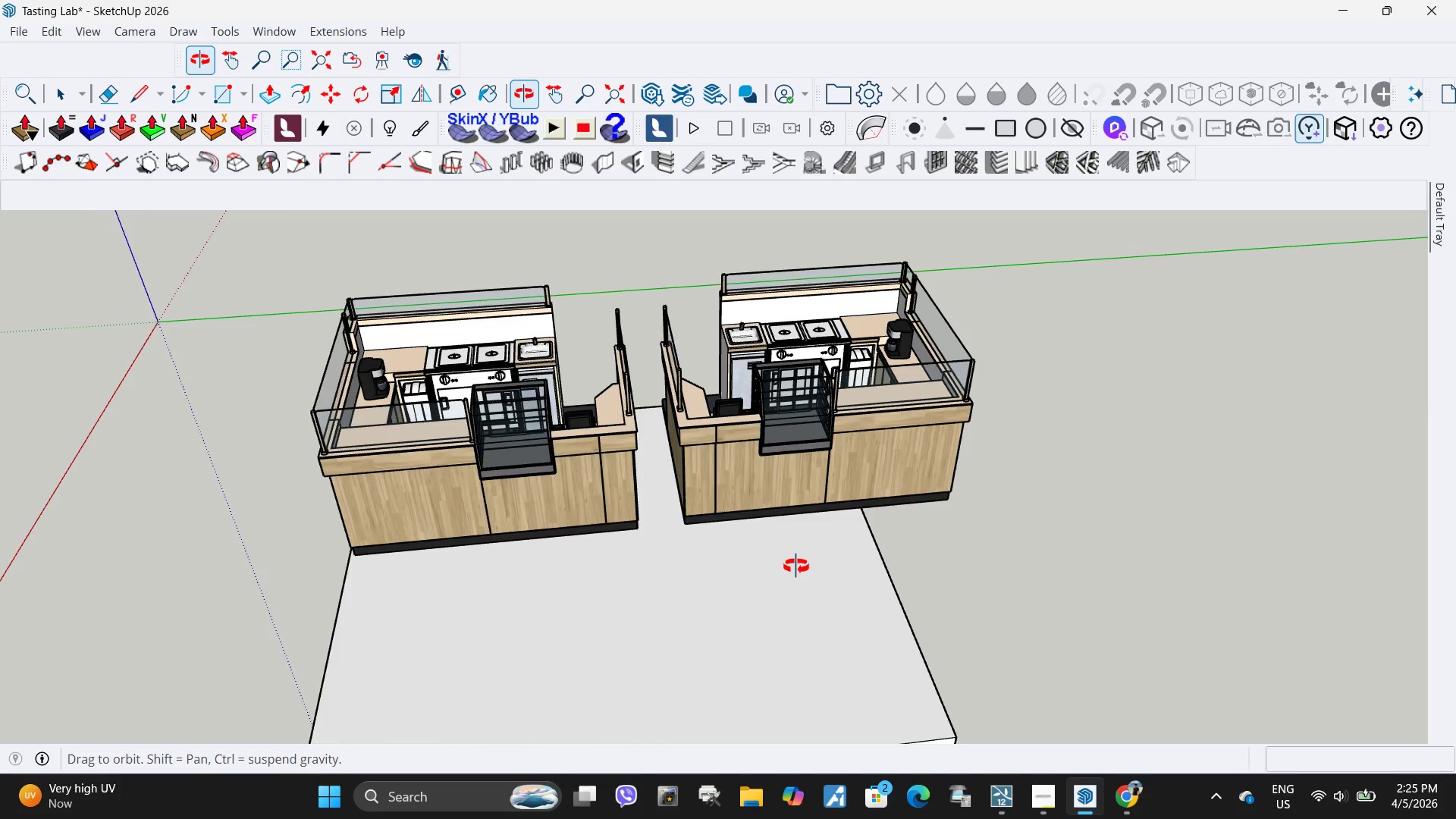 
middle_click([796, 566])
 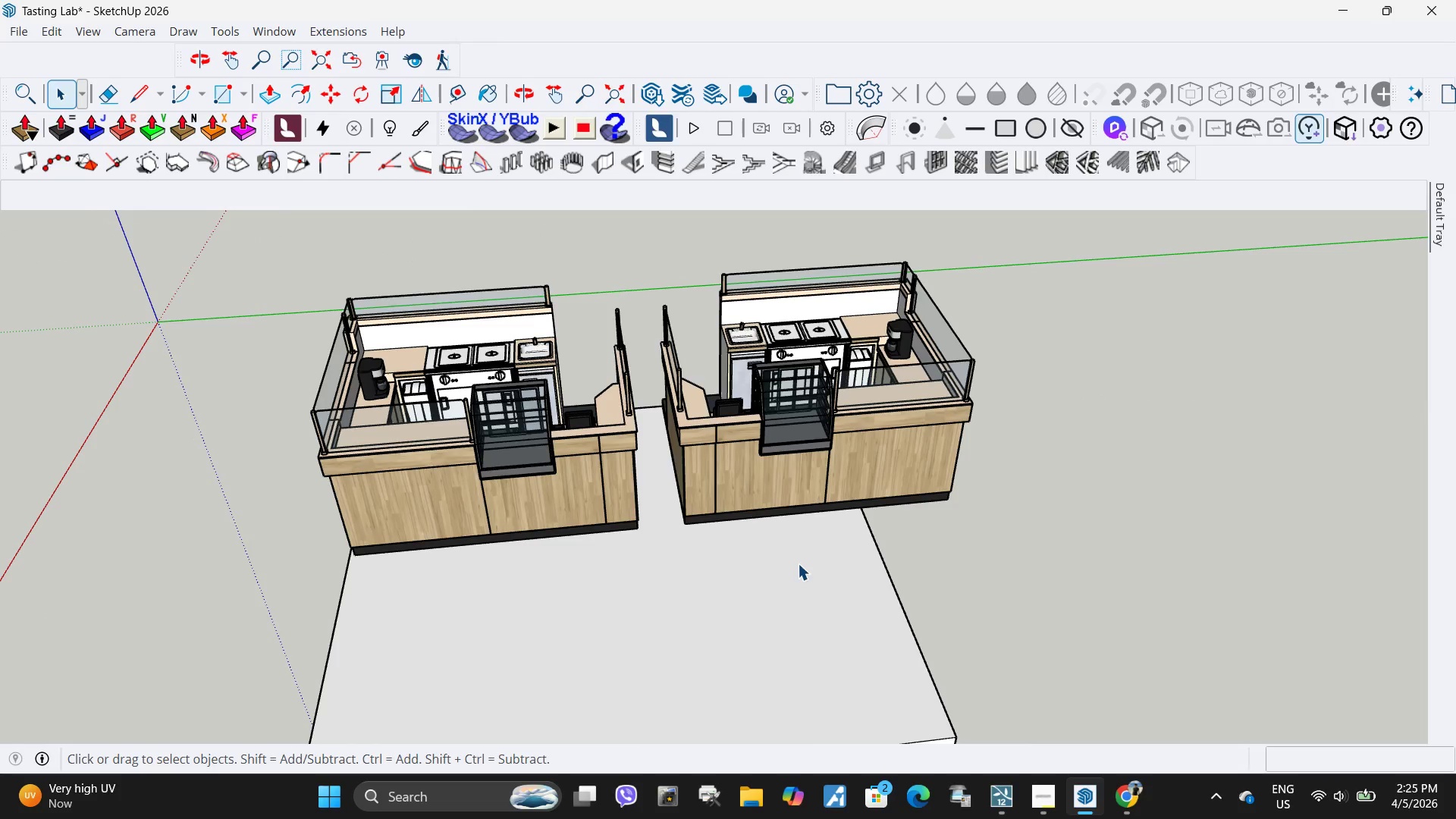 
left_click([787, 496])
 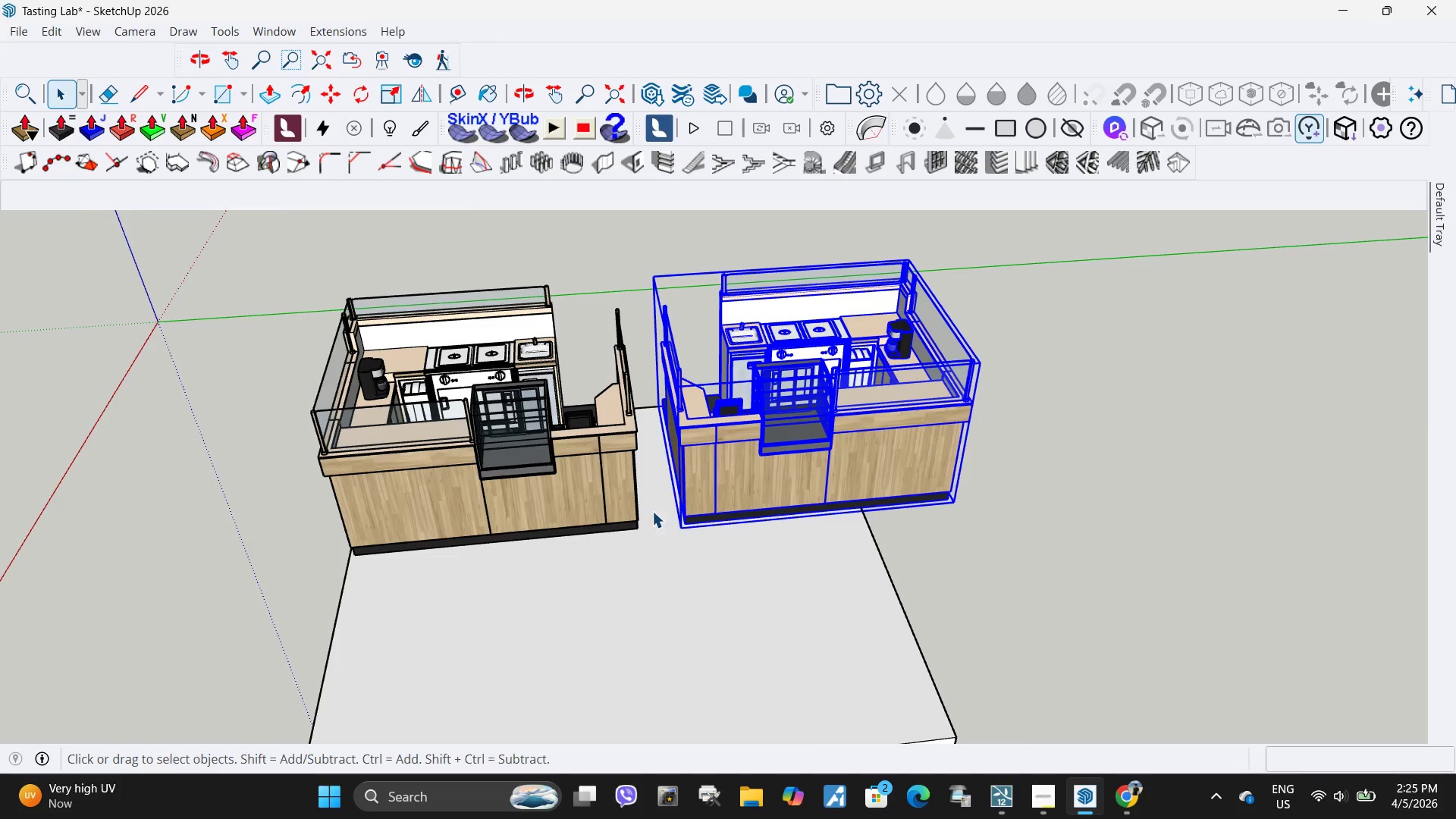 
scroll: coordinate [726, 534], scroll_direction: up, amount: 11.0
 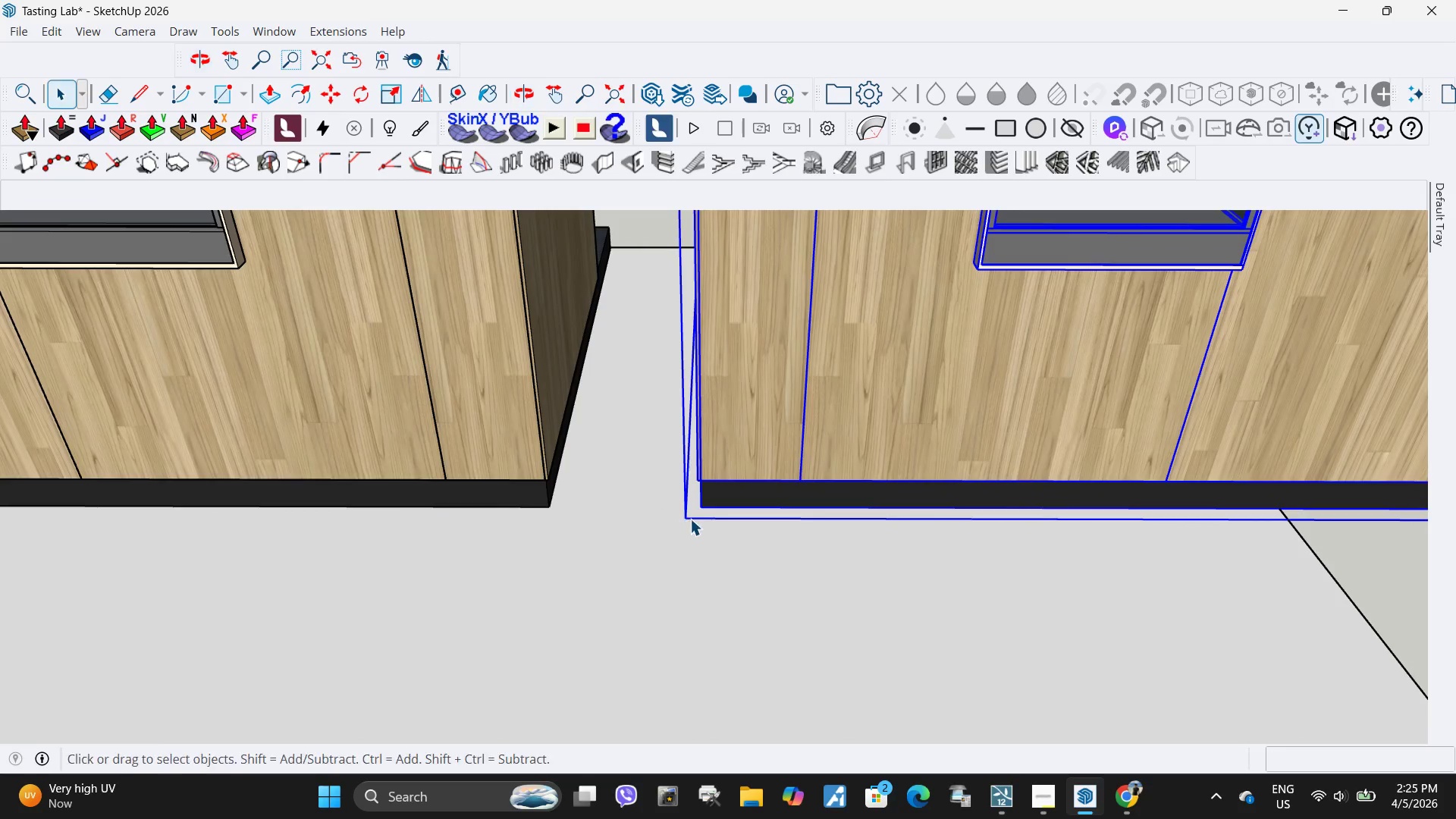 
key(M)
 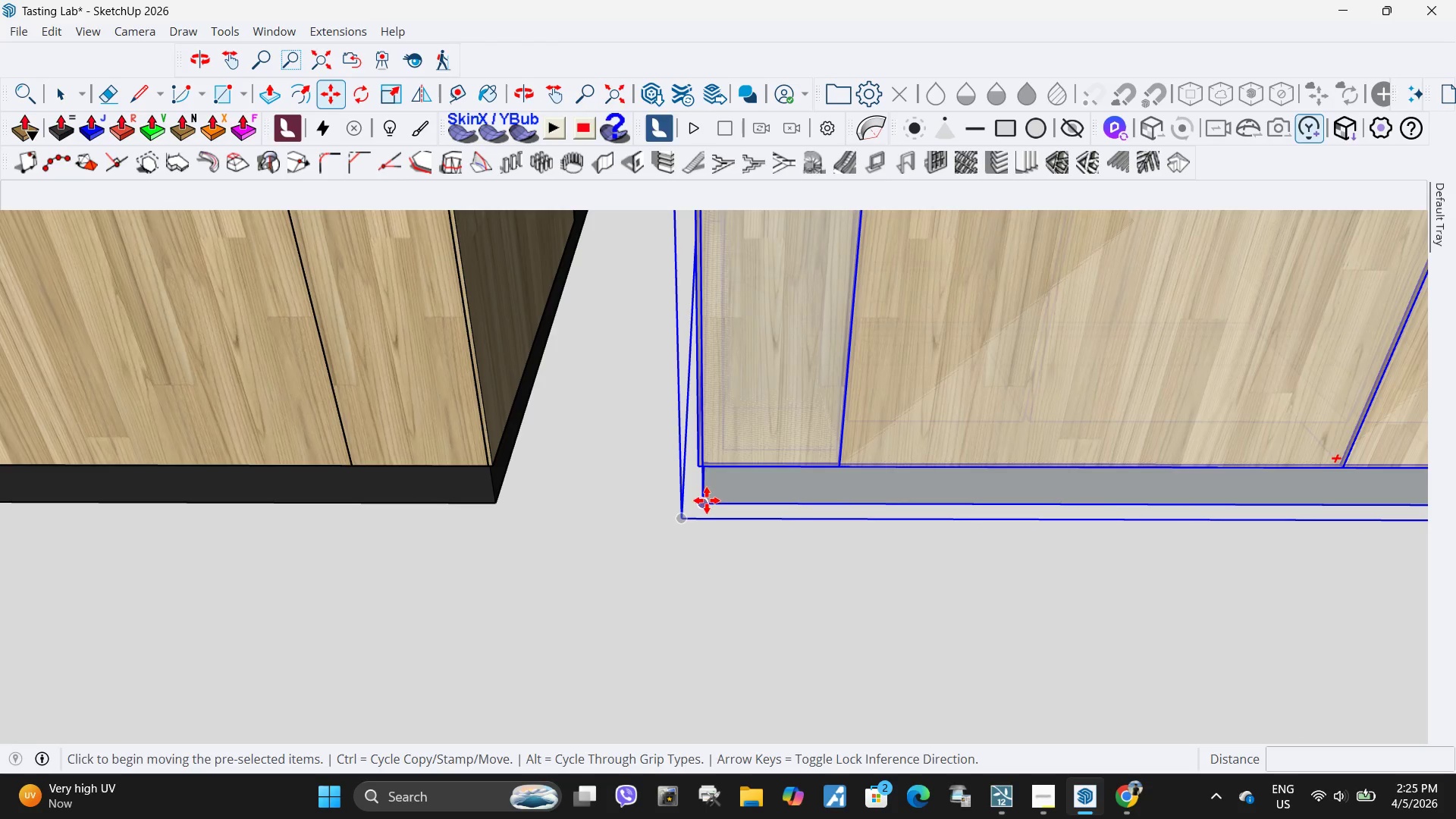 
scroll: coordinate [696, 518], scroll_direction: up, amount: 3.0
 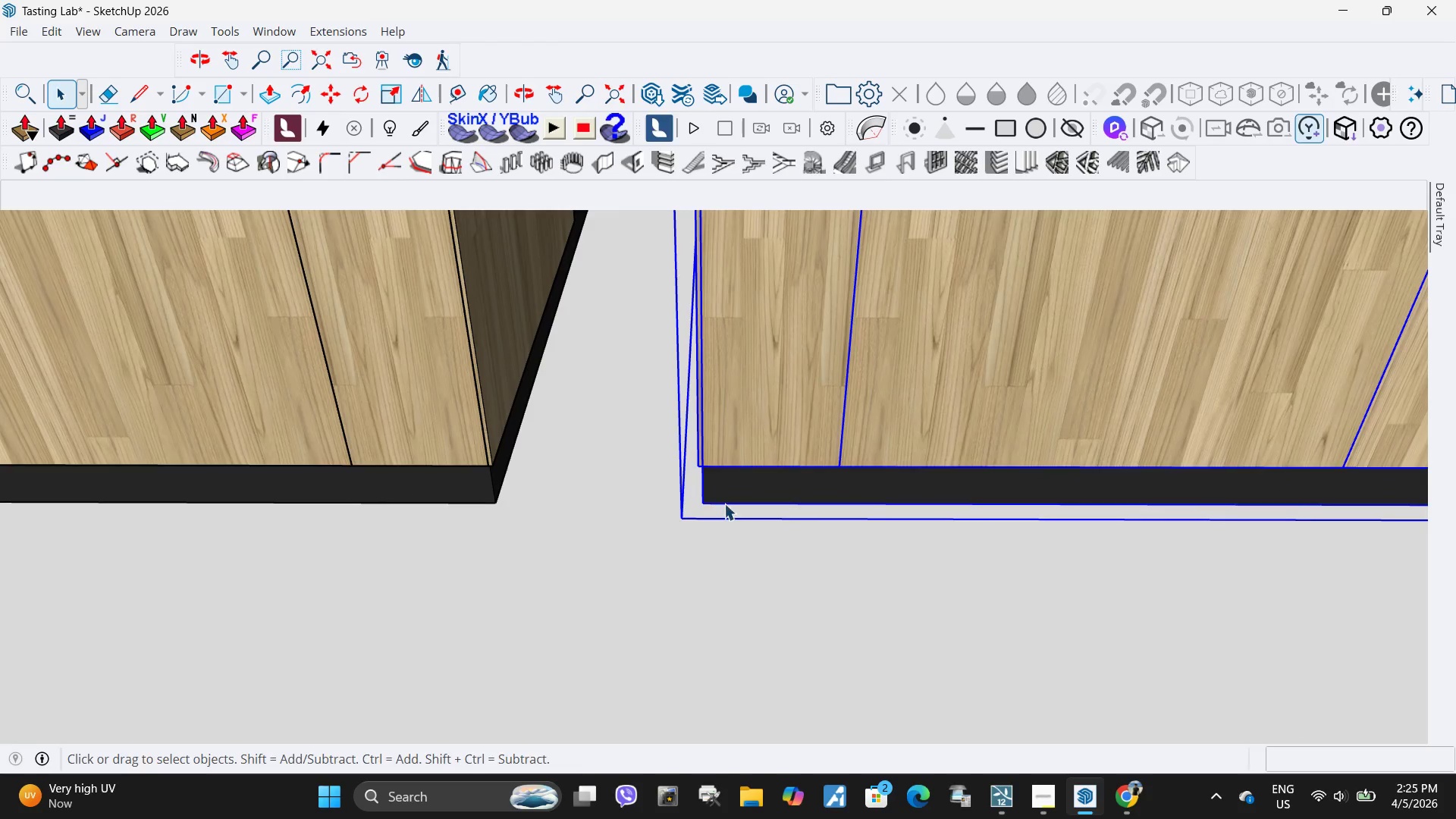 
left_click([705, 502])
 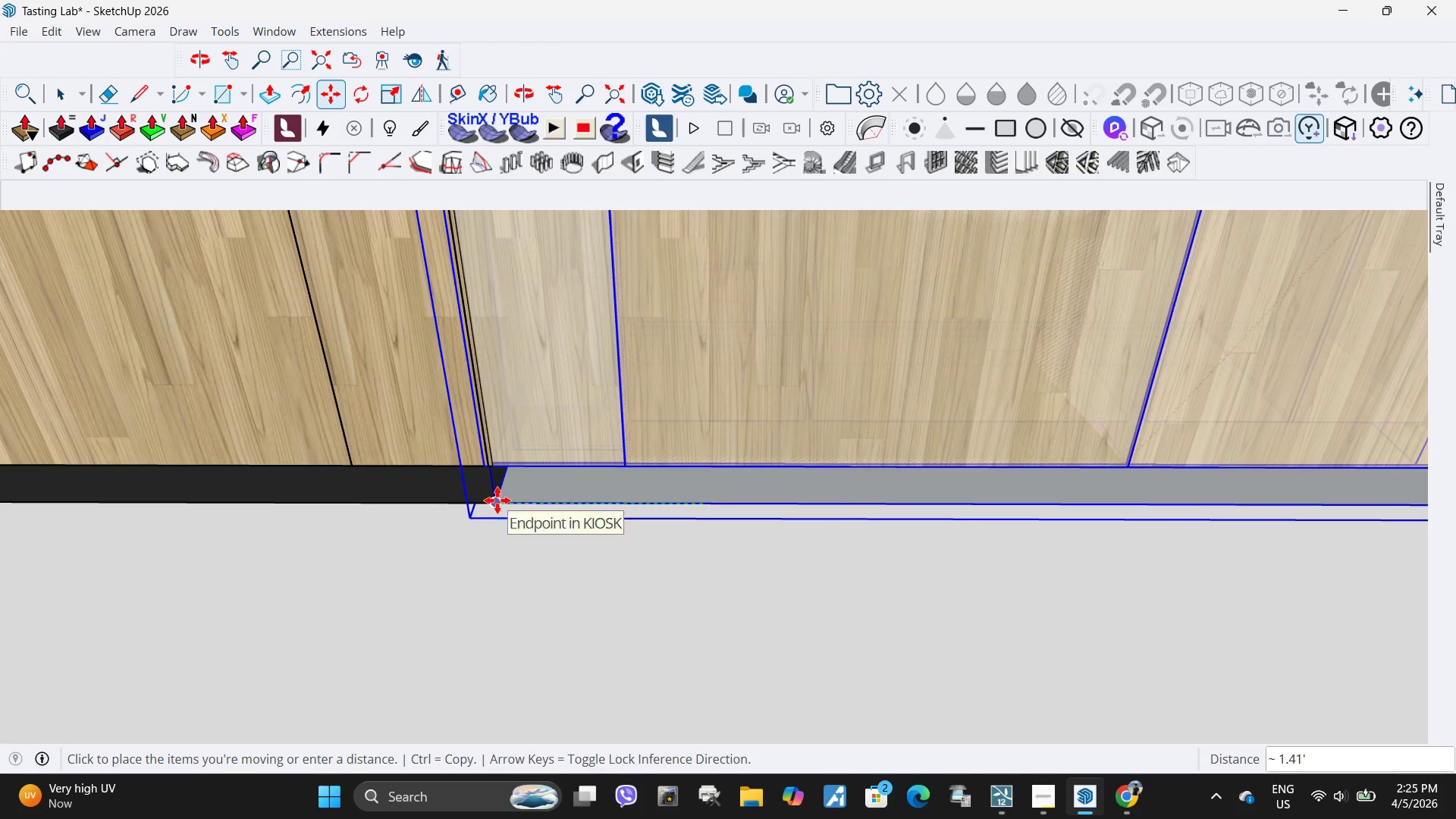 
scroll: coordinate [634, 557], scroll_direction: down, amount: 17.0
 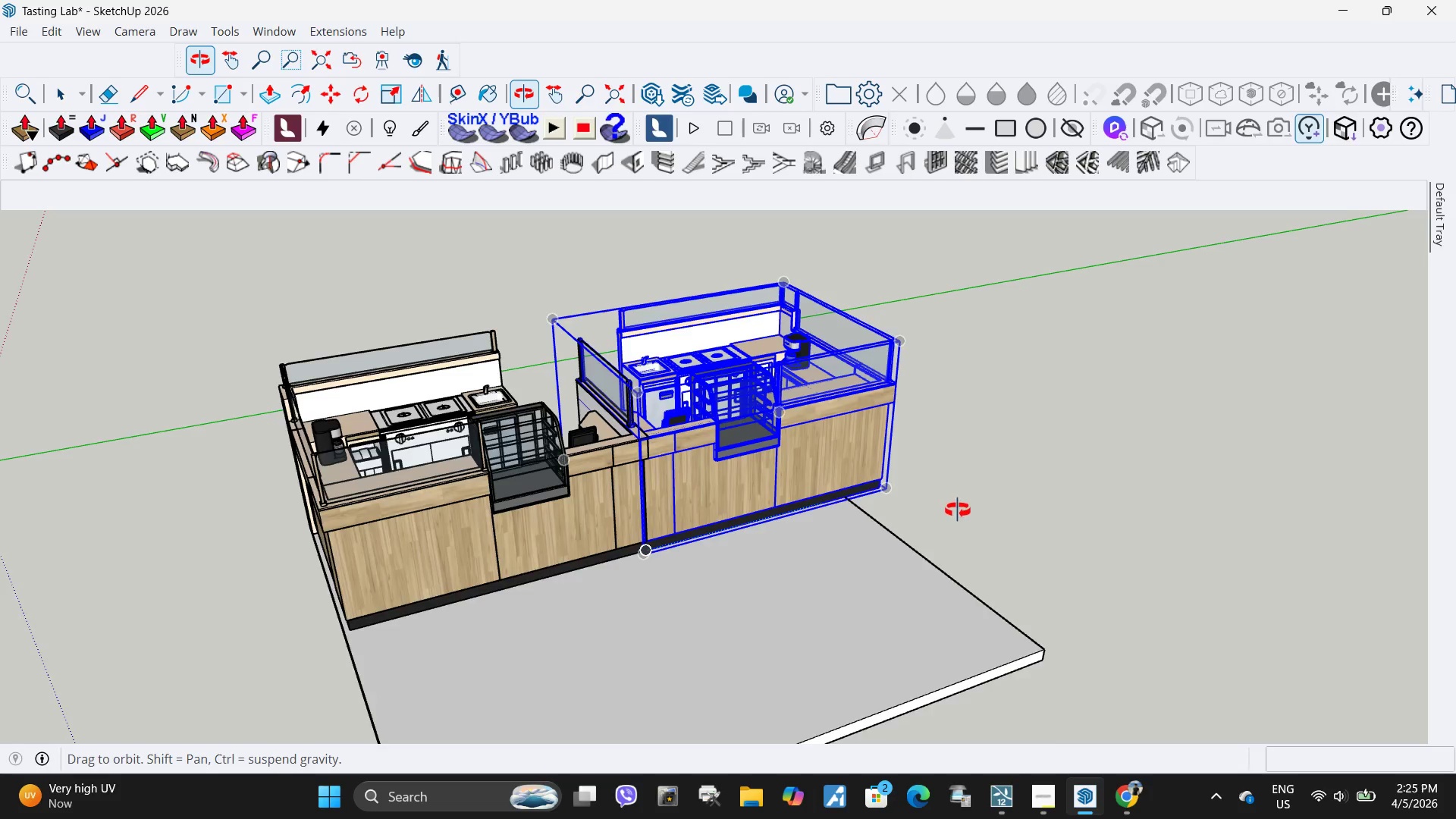 
key(Space)
 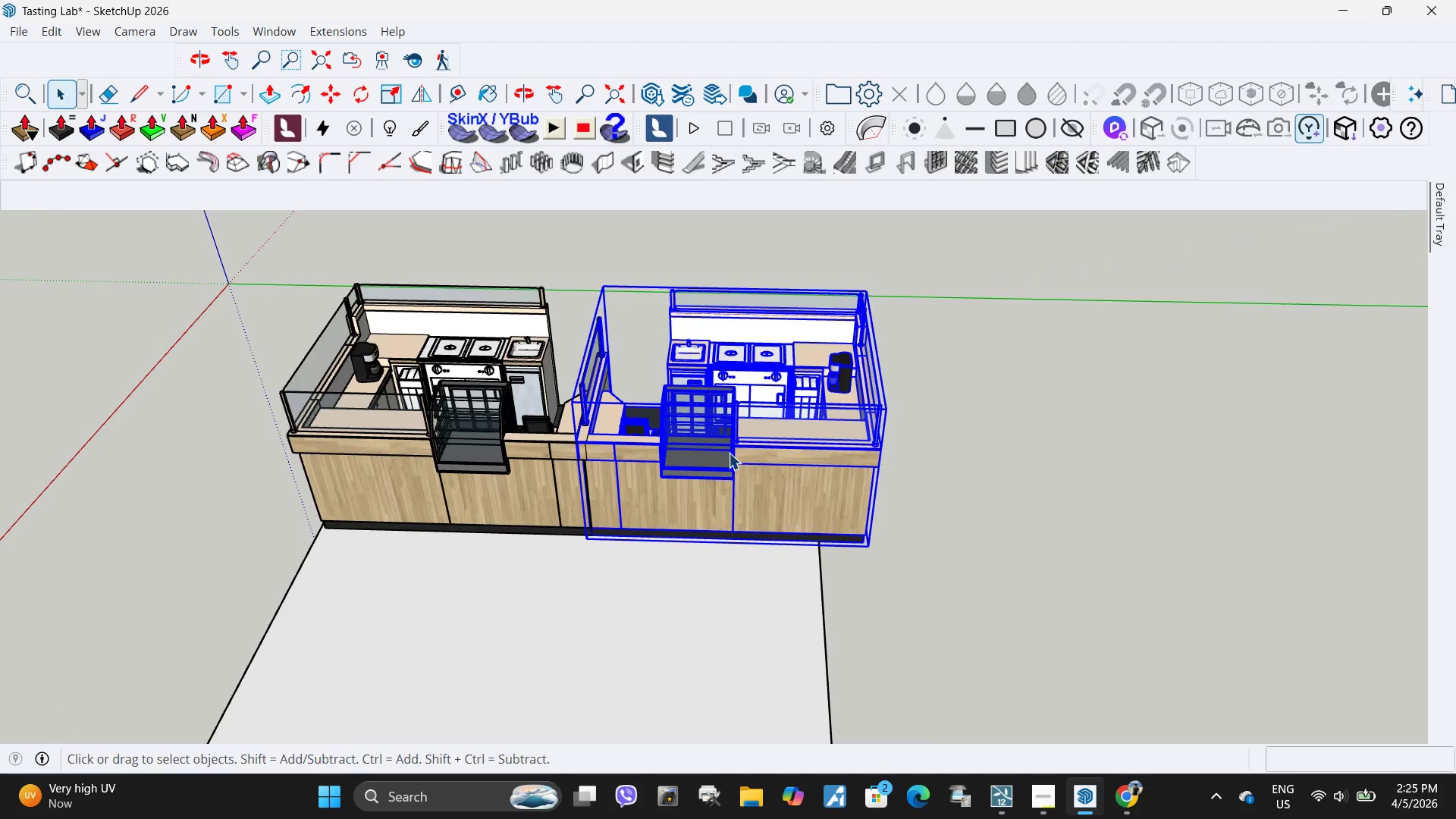 
double_click([729, 453])
 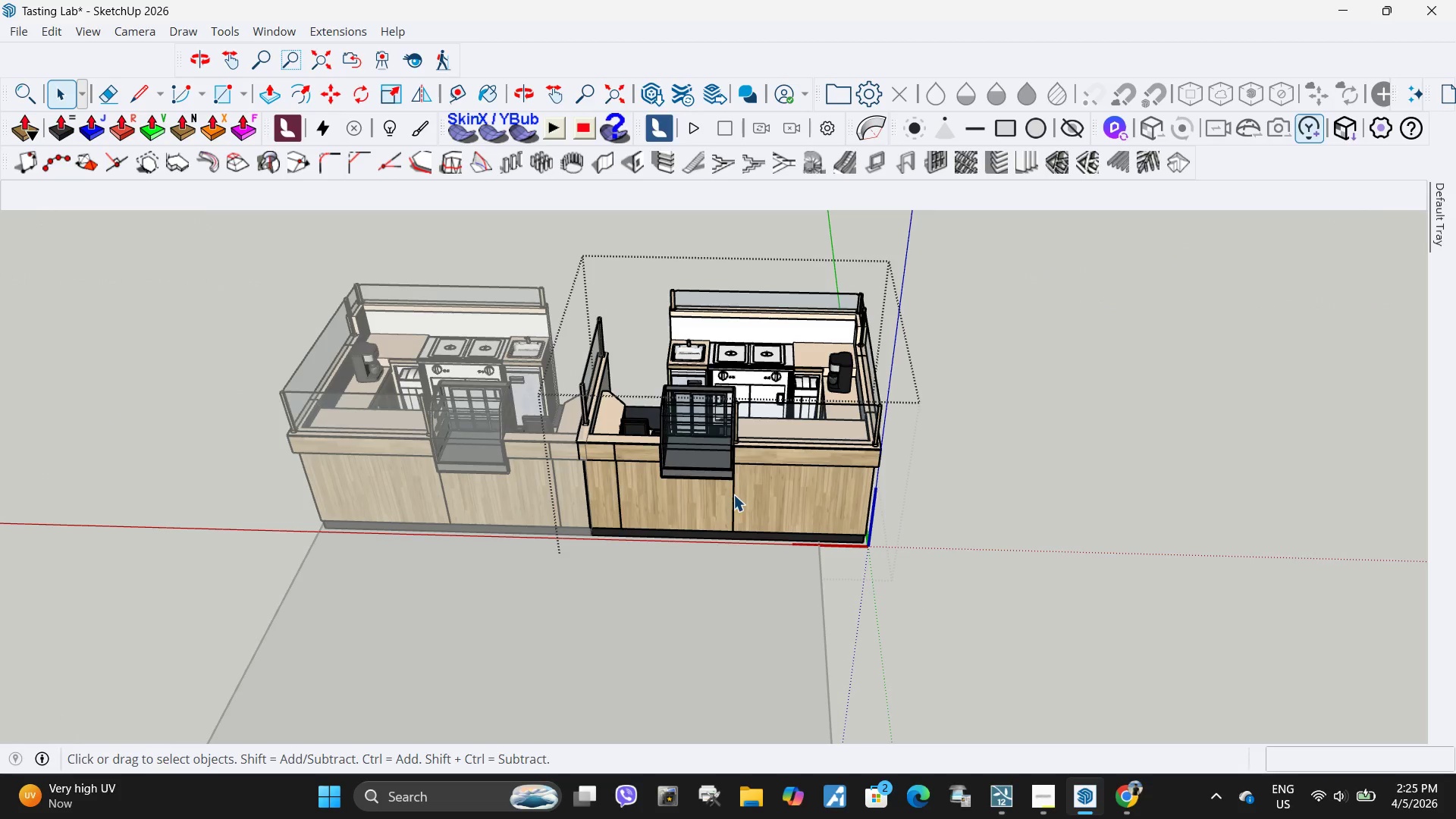 
key(Escape)
 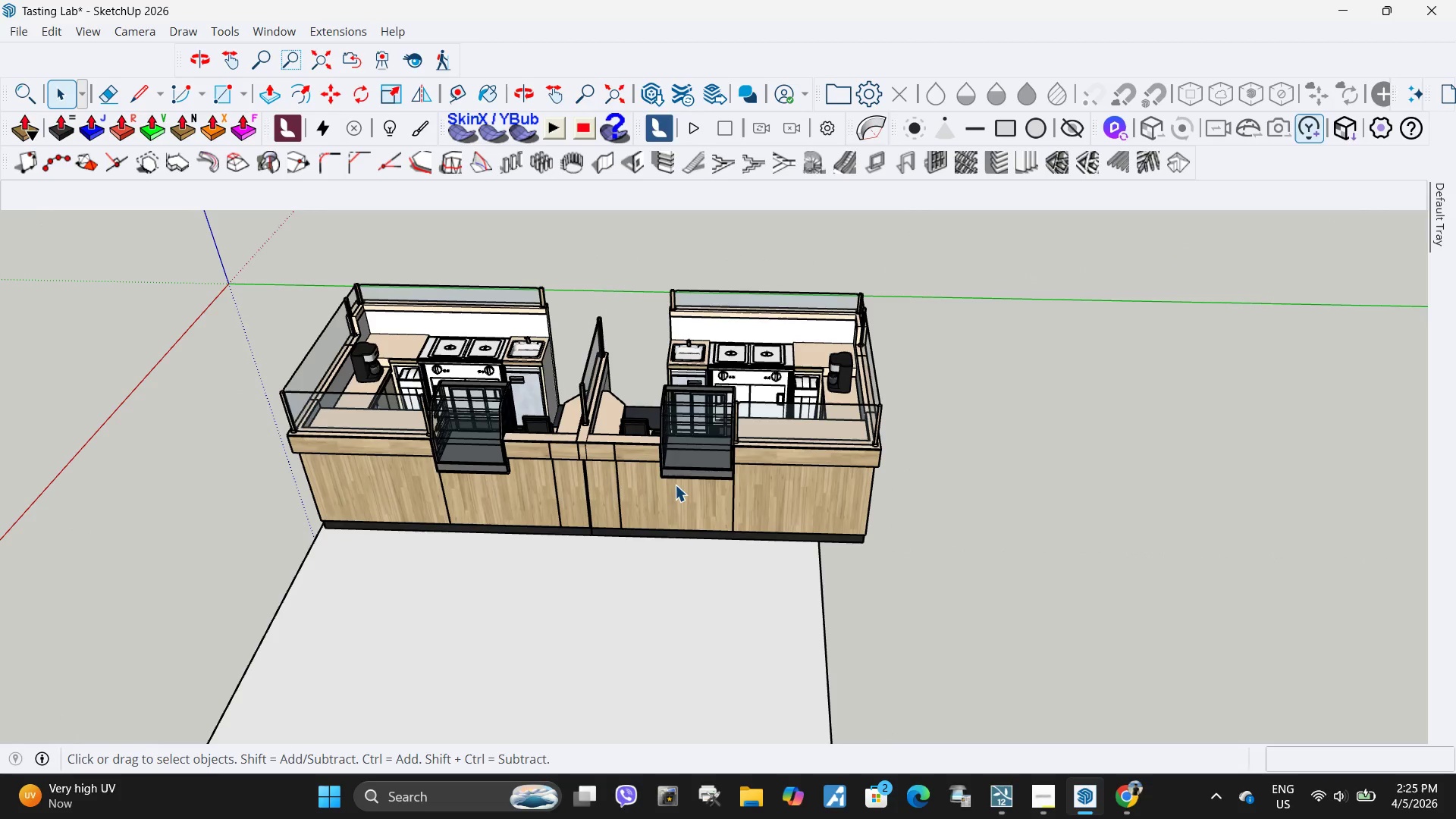 
left_click([675, 485])
 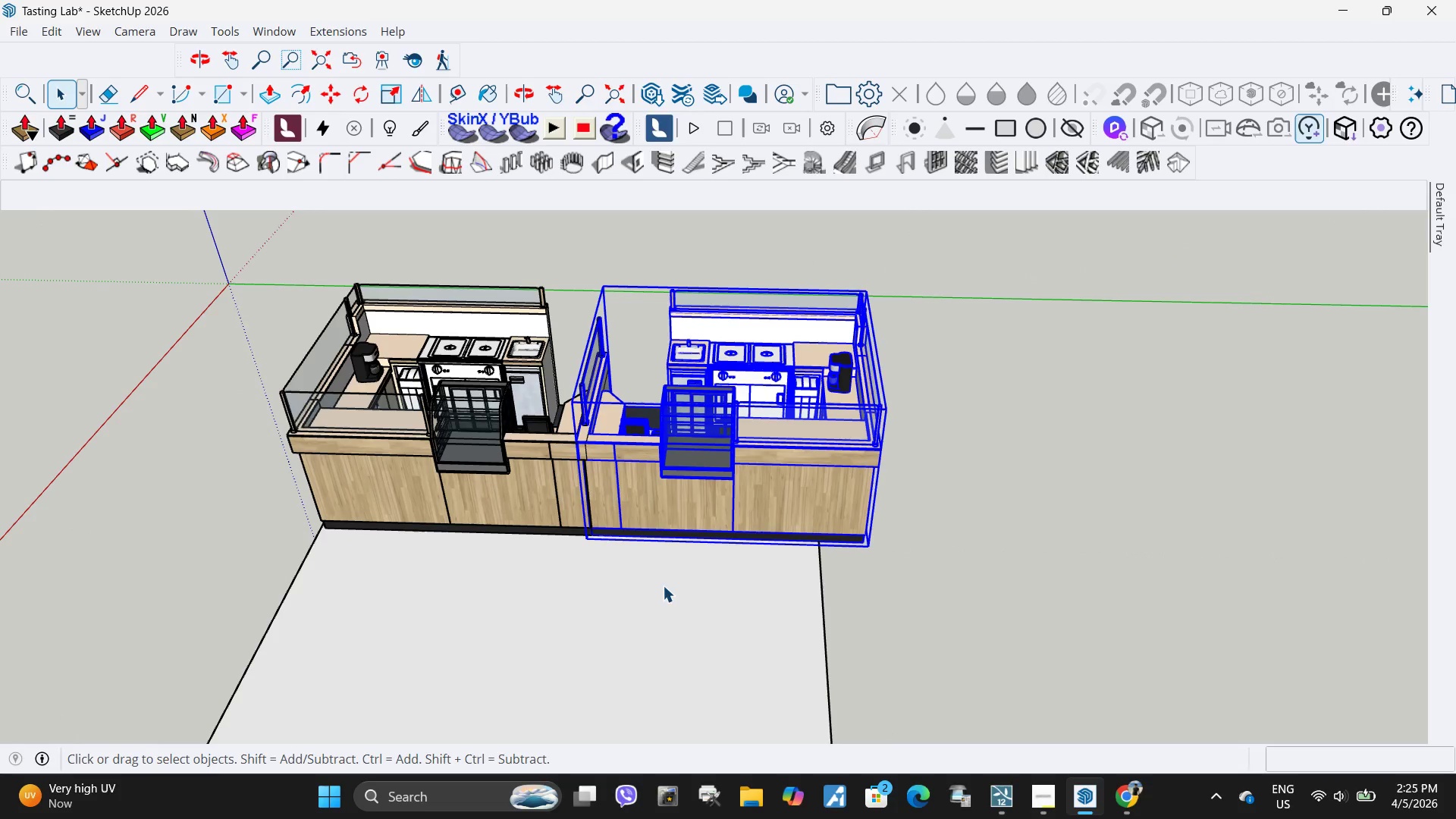 
key(M)
 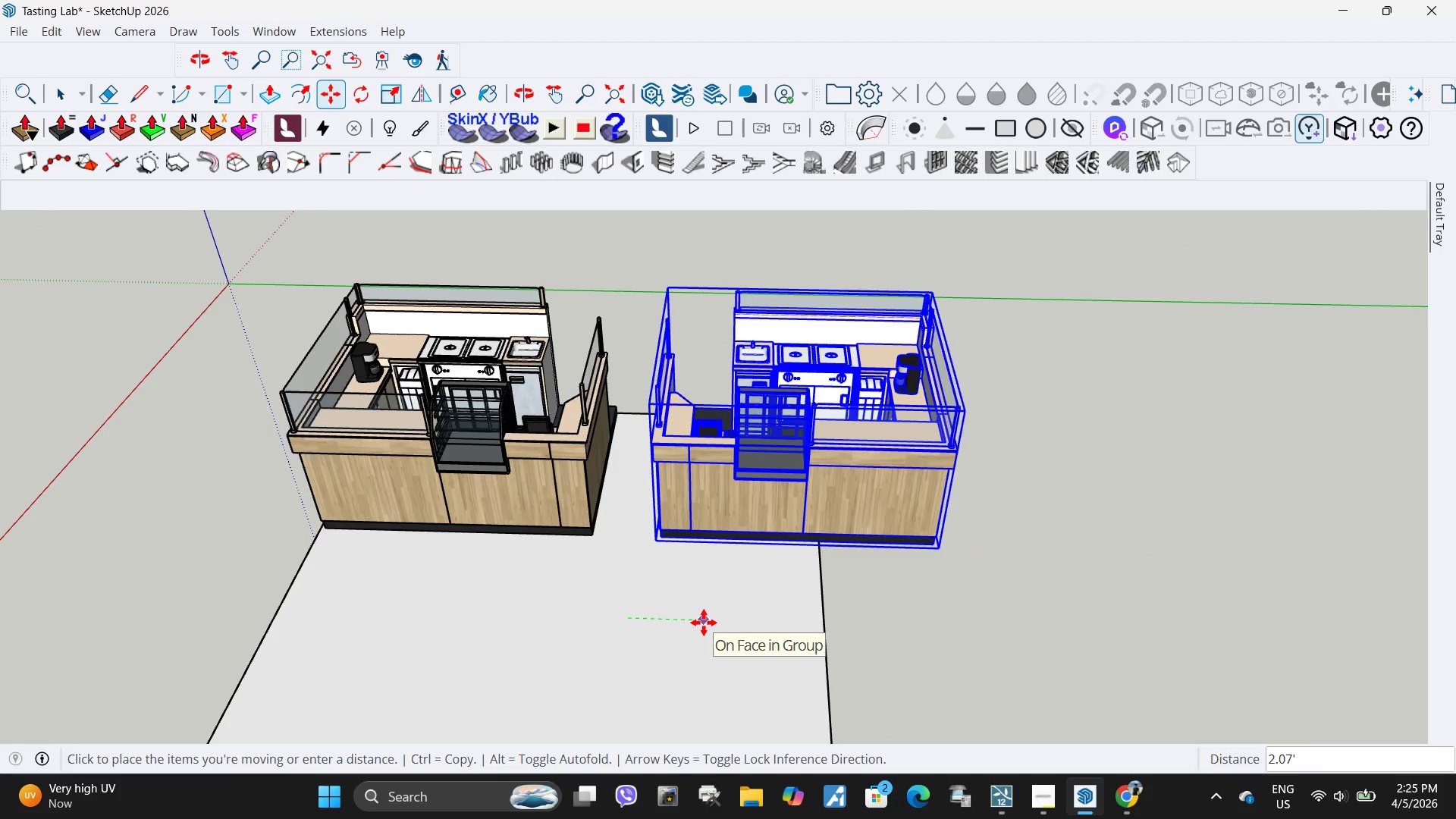 
left_click([704, 623])
 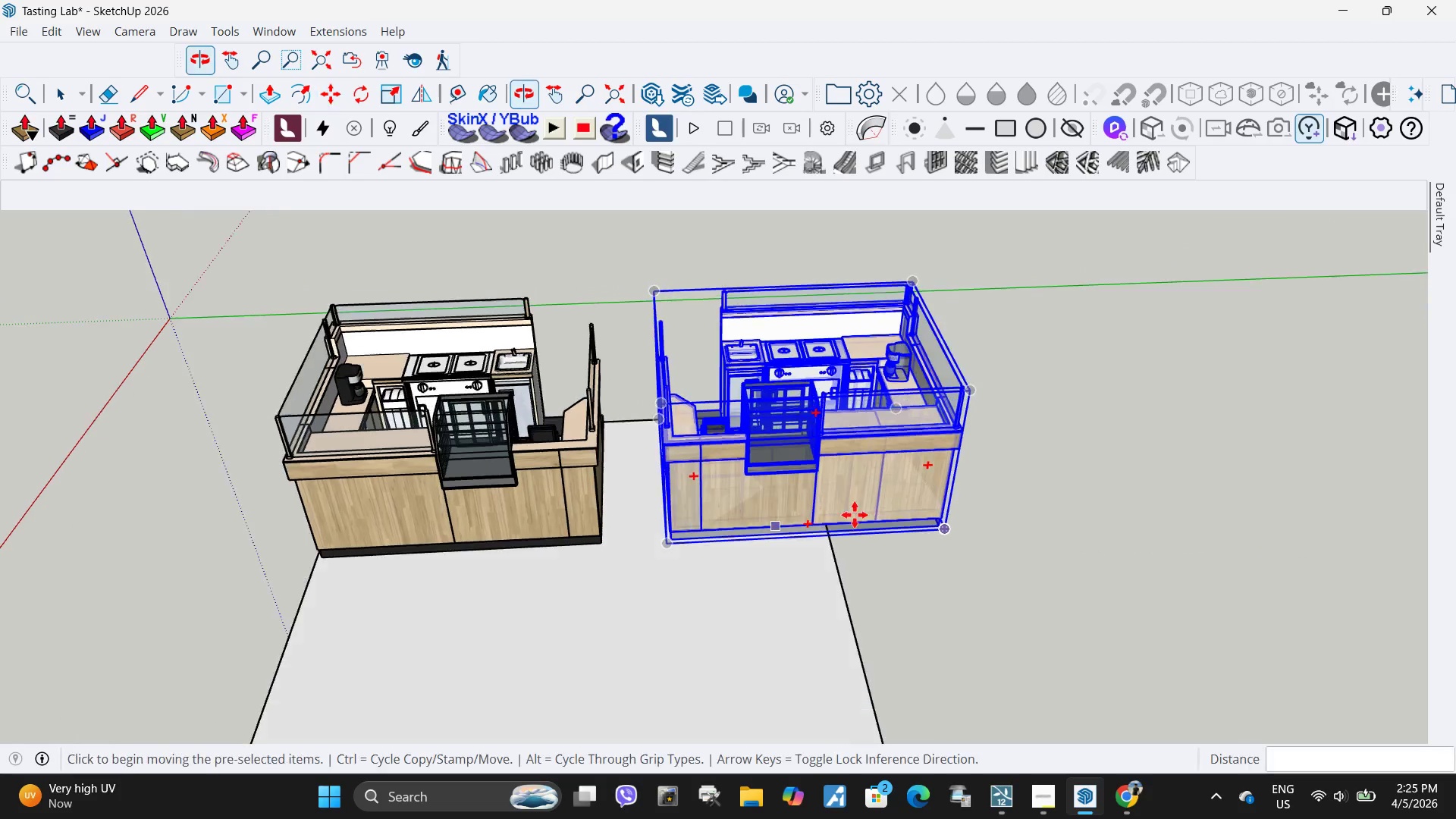 
double_click([858, 513])
 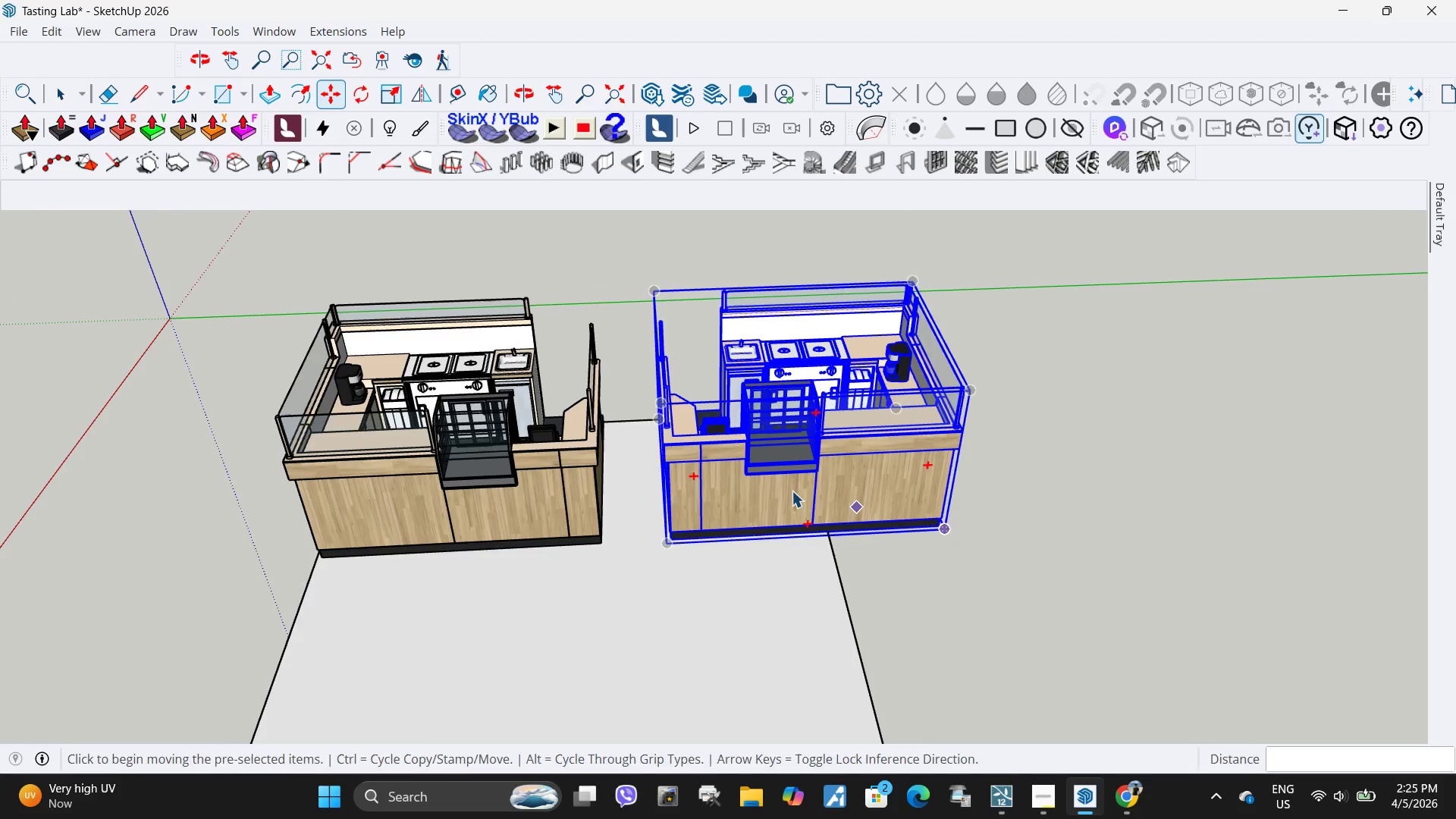 
key(Space)
 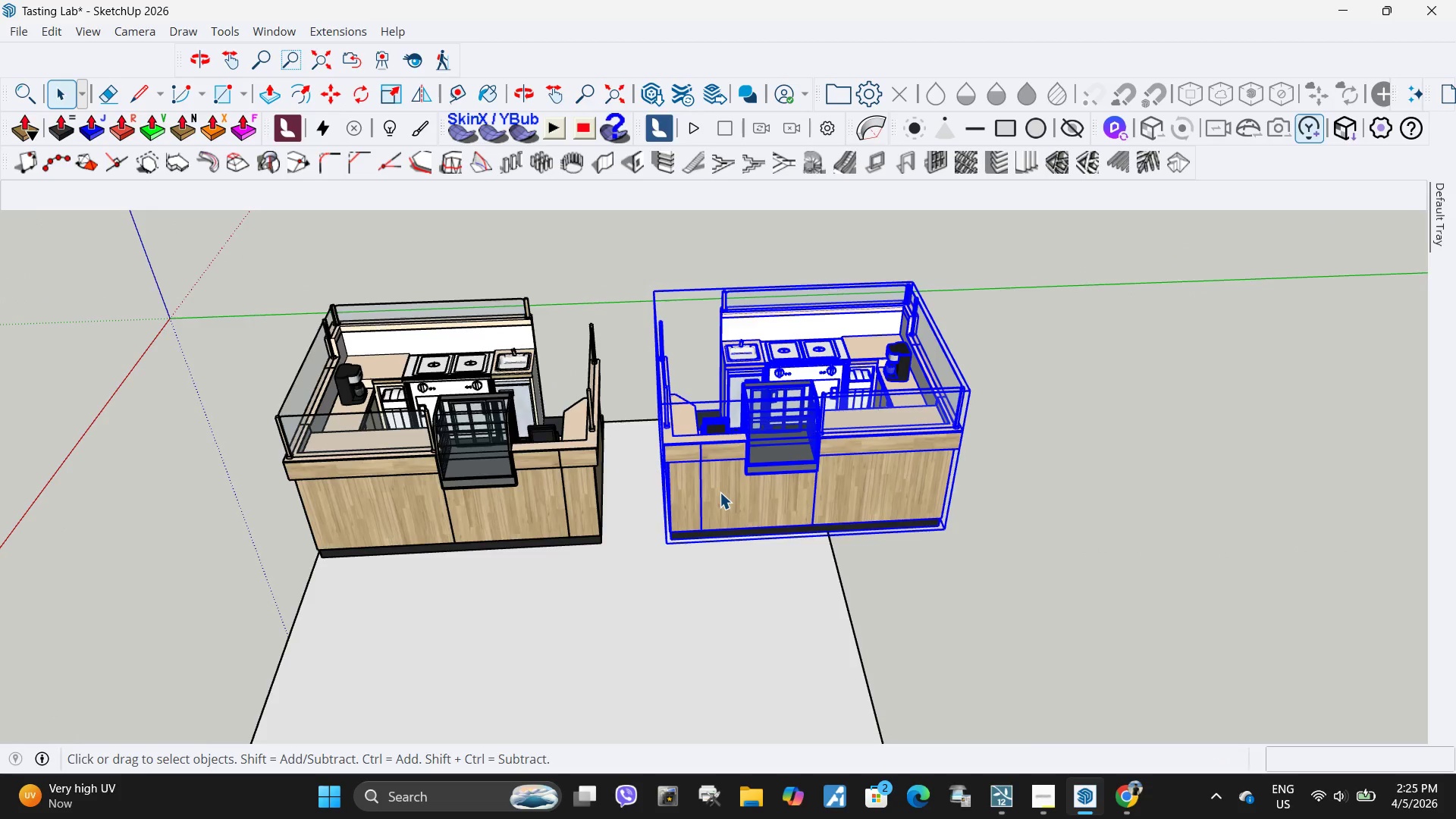 
double_click([720, 492])
 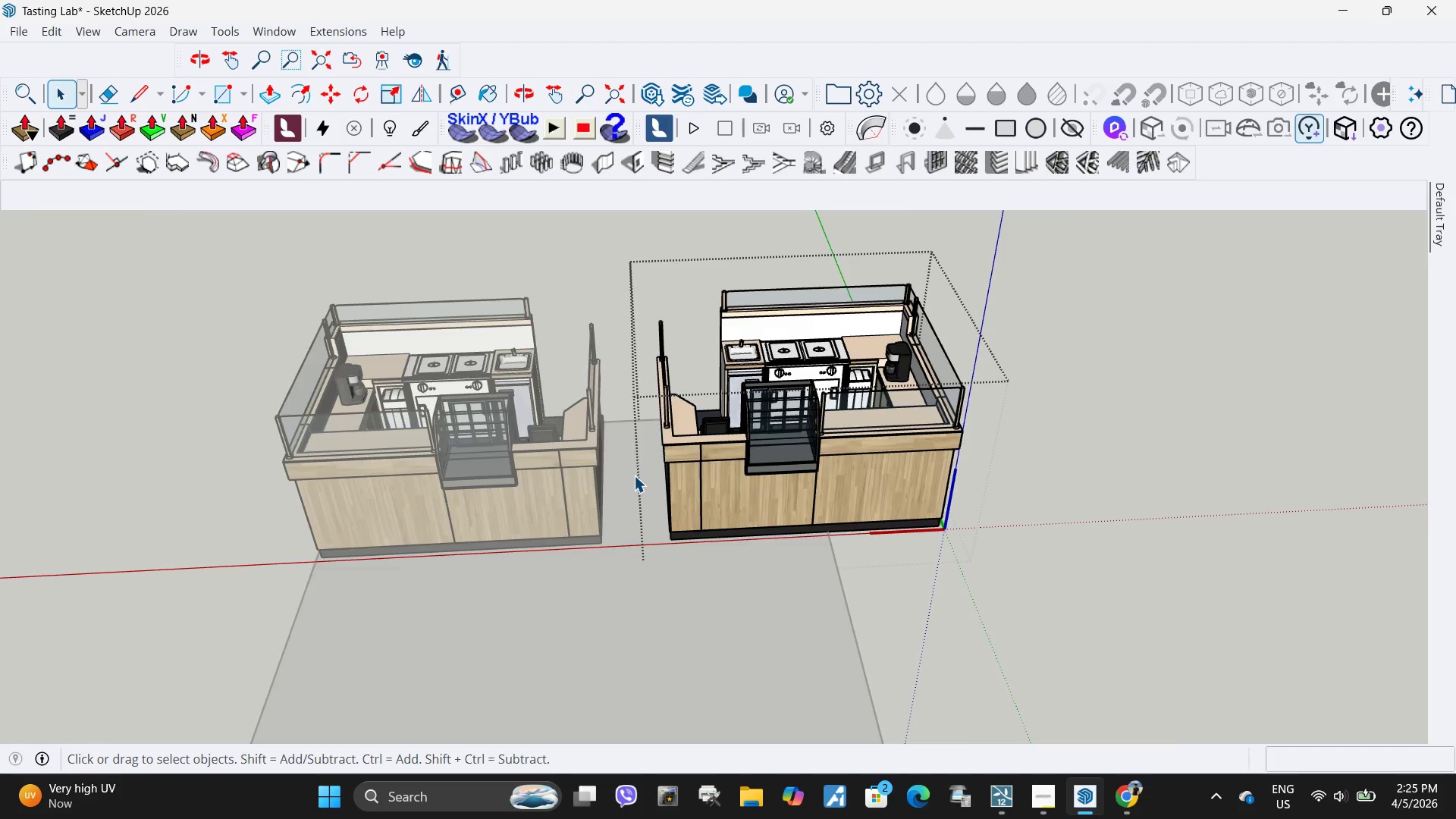 
scroll: coordinate [638, 472], scroll_direction: up, amount: 4.0
 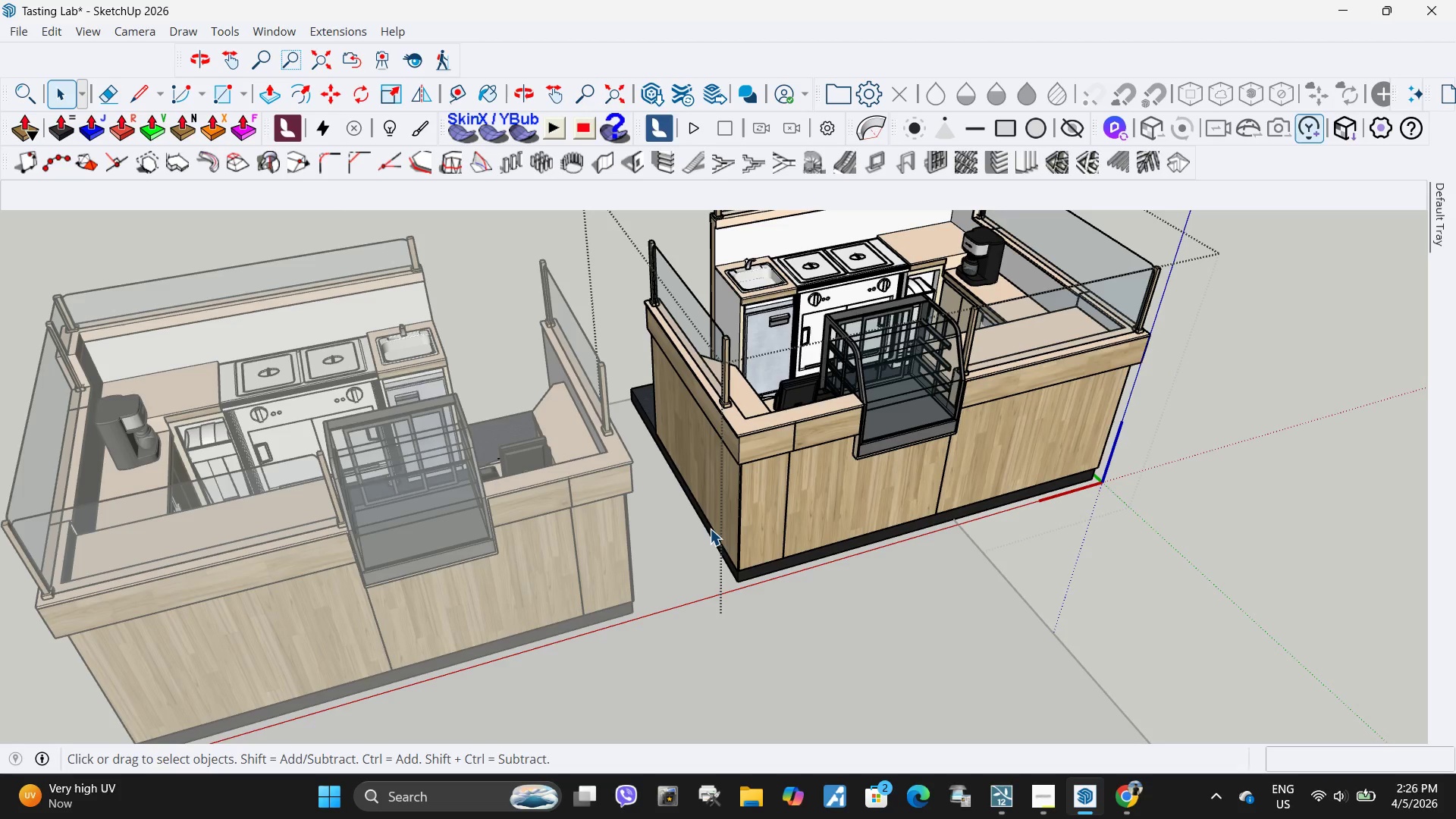 
left_click([749, 513])
 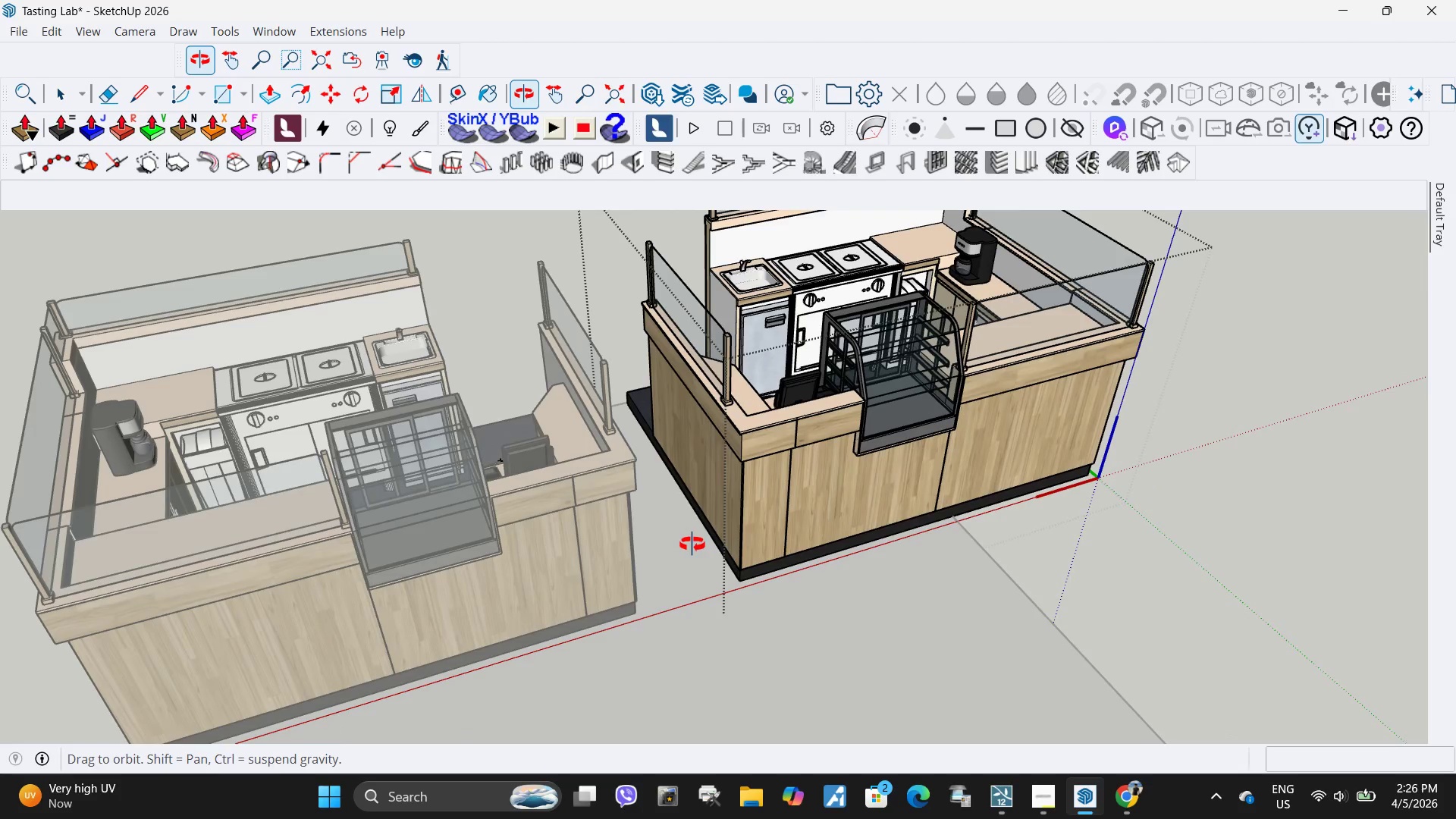 
left_click_drag(start_coordinate=[808, 490], to_coordinate=[804, 491])
 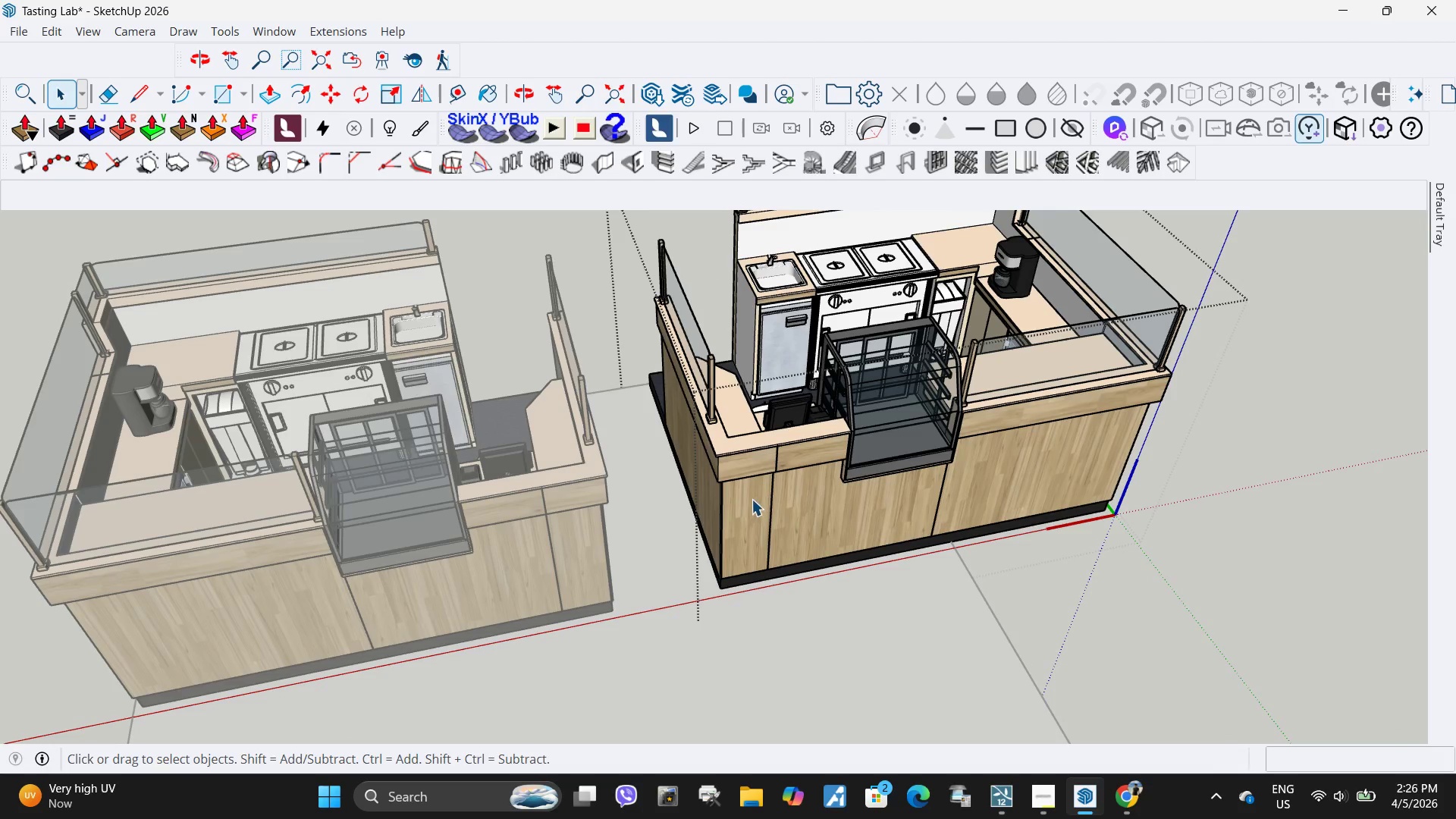 
double_click([752, 499])
 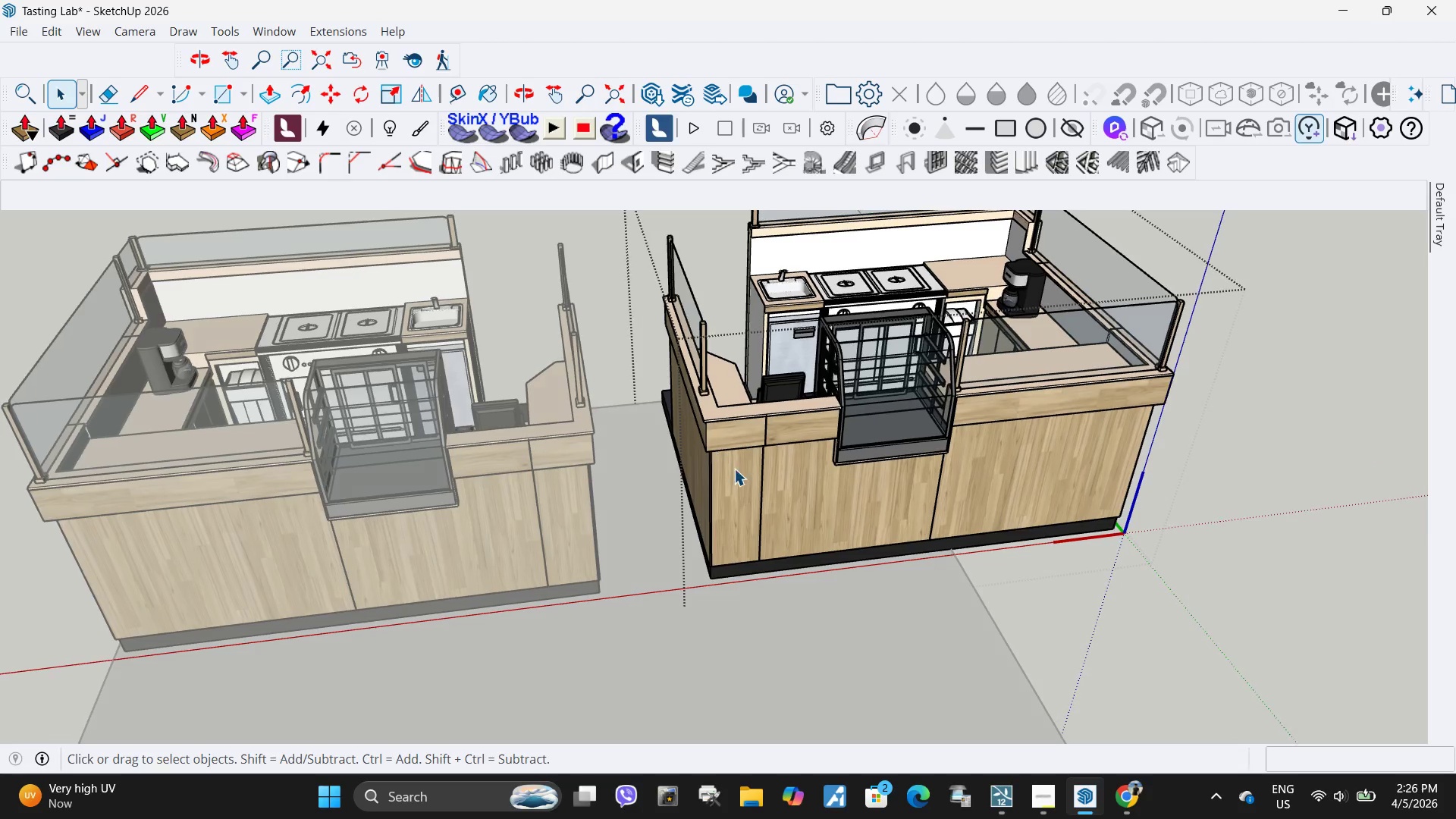 
double_click([748, 480])
 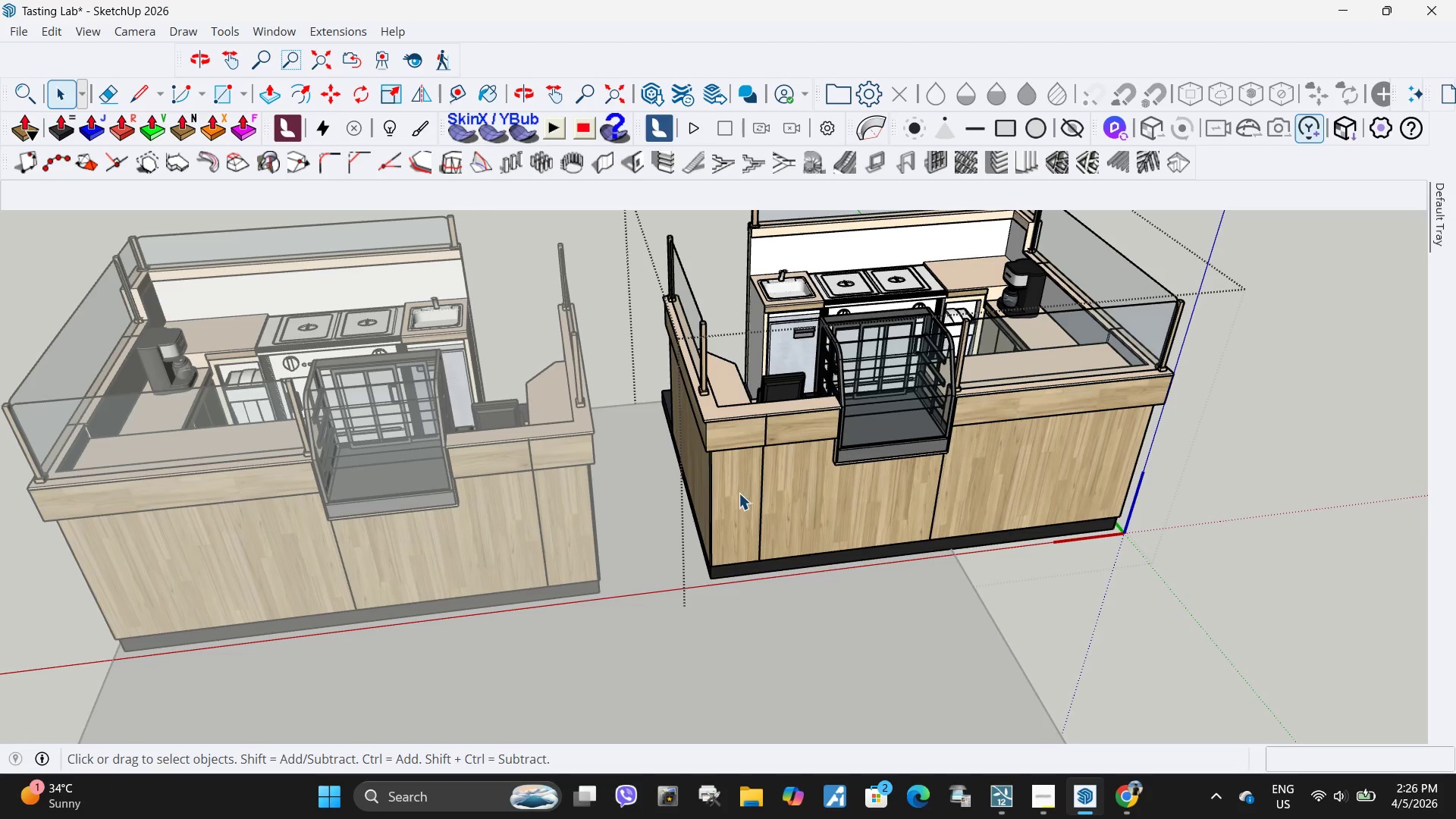 
key(Escape)
 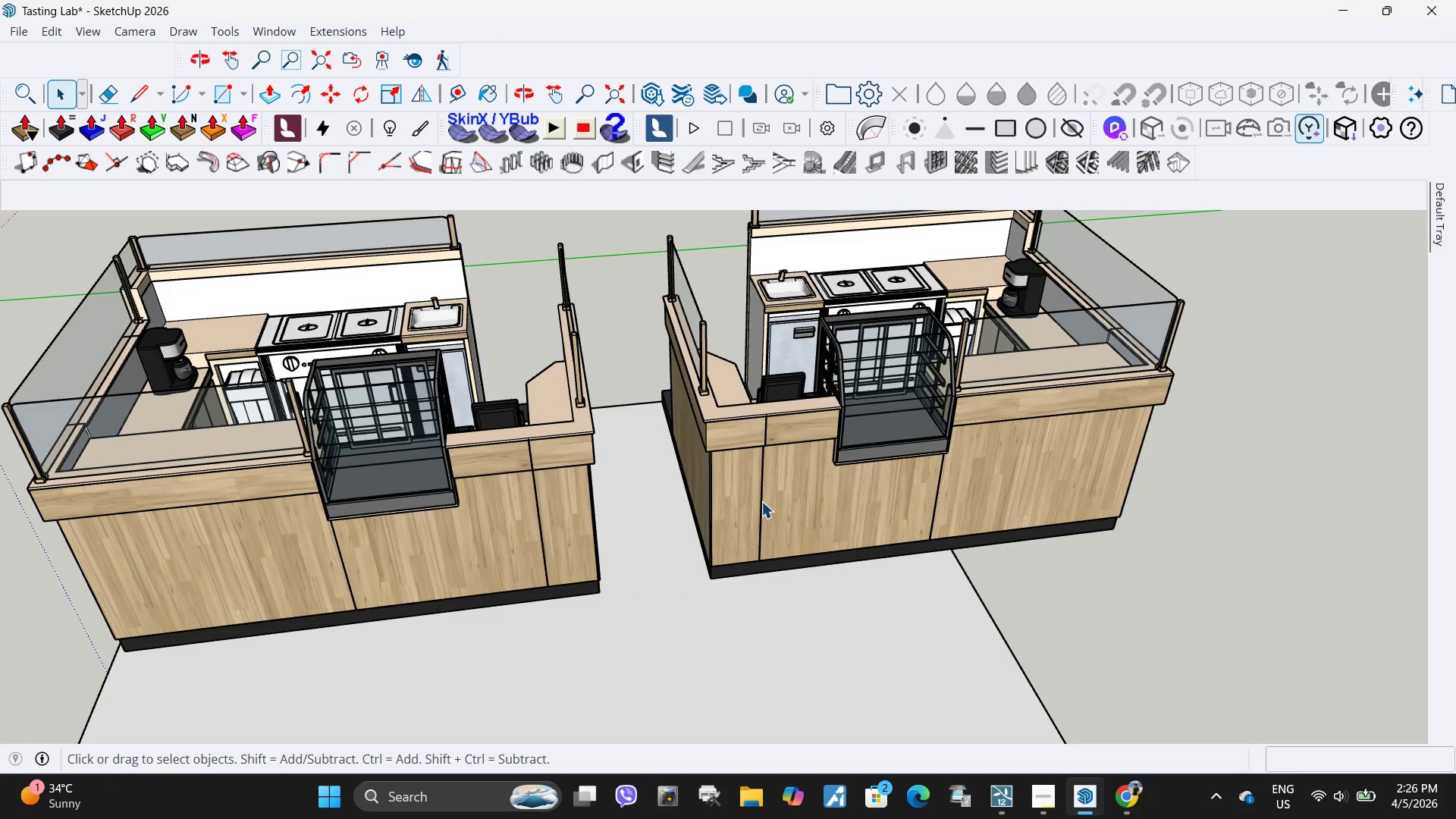 
left_click([761, 499])
 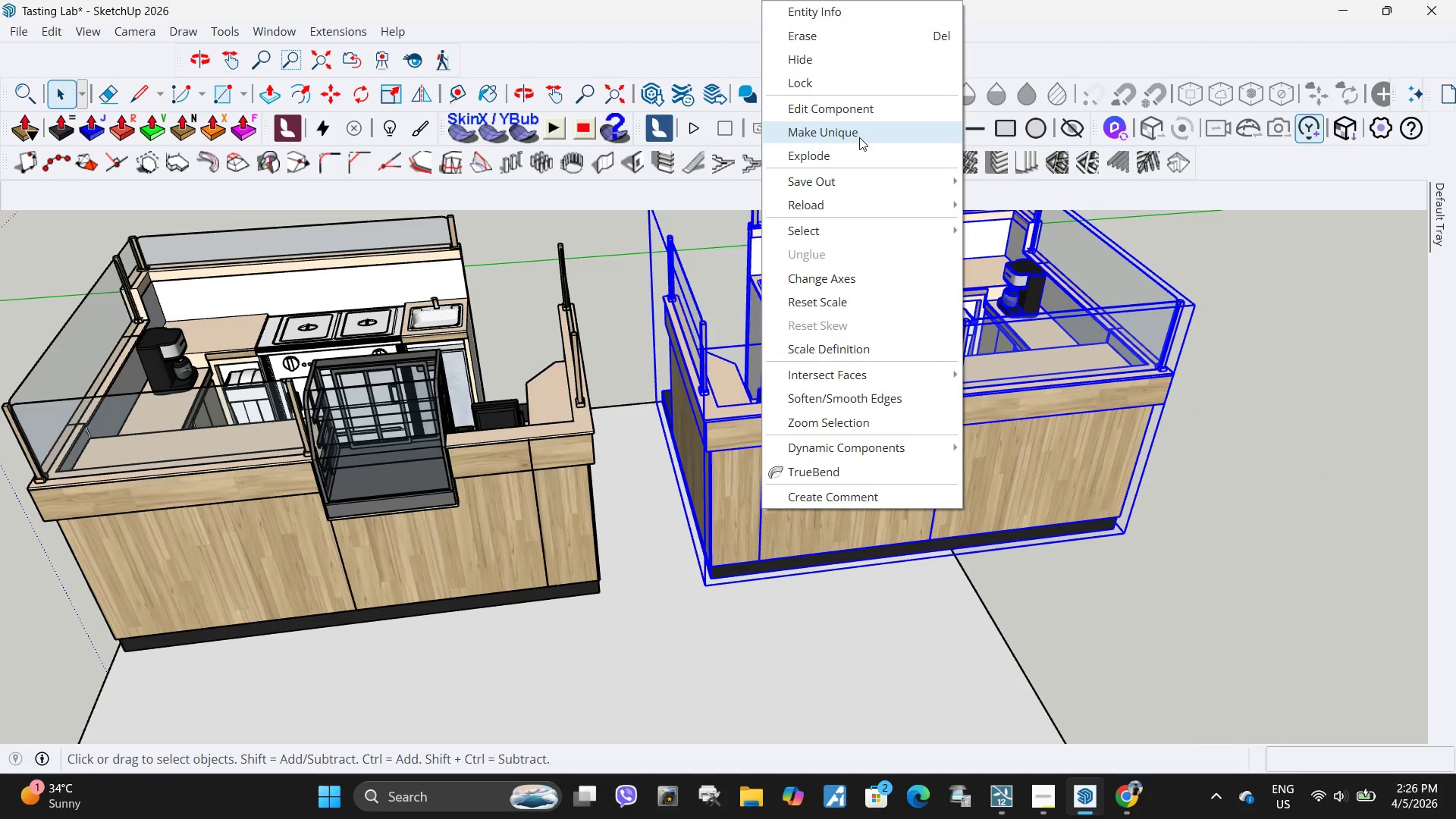 
double_click([733, 491])
 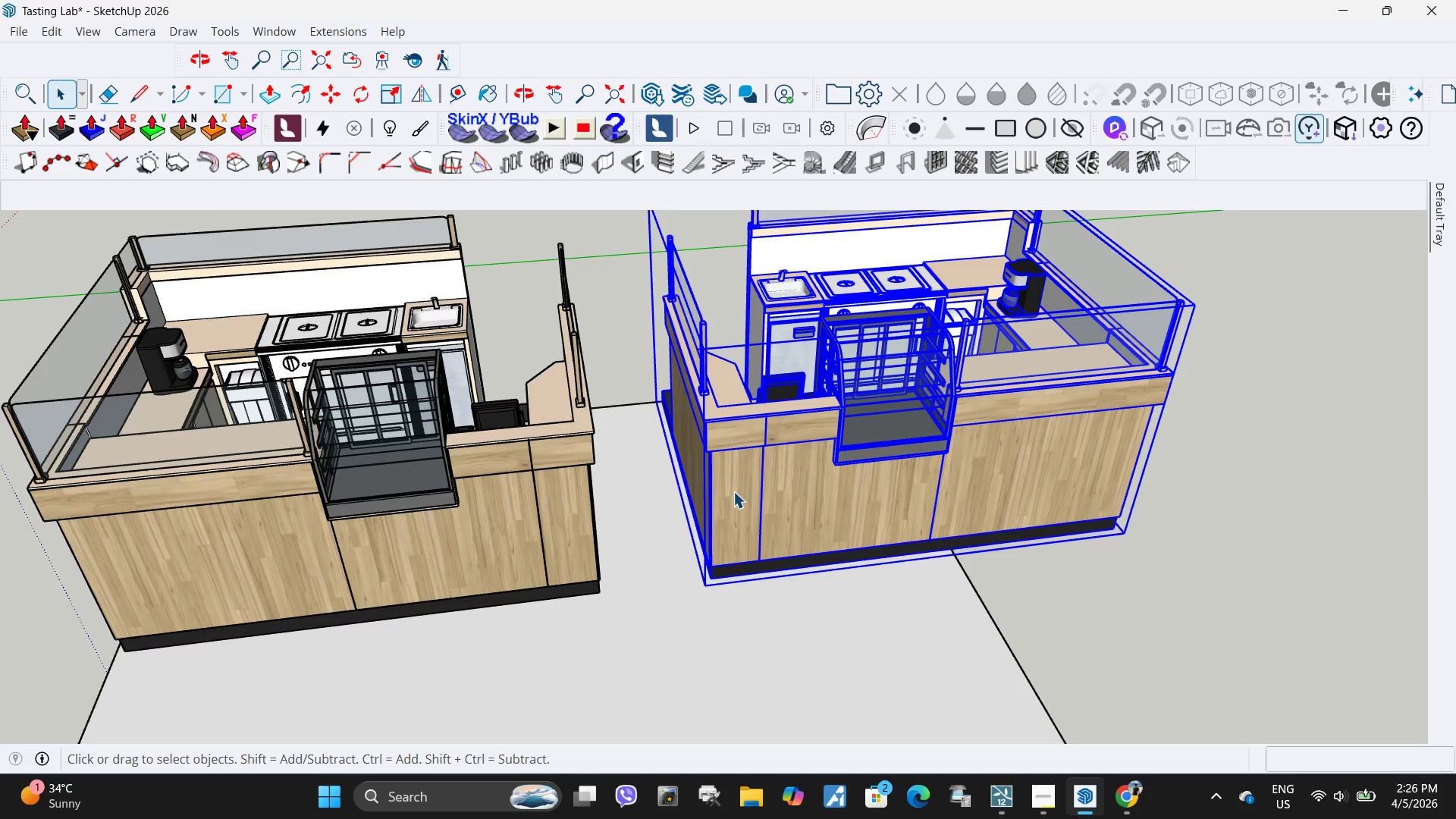 
triple_click([733, 491])
 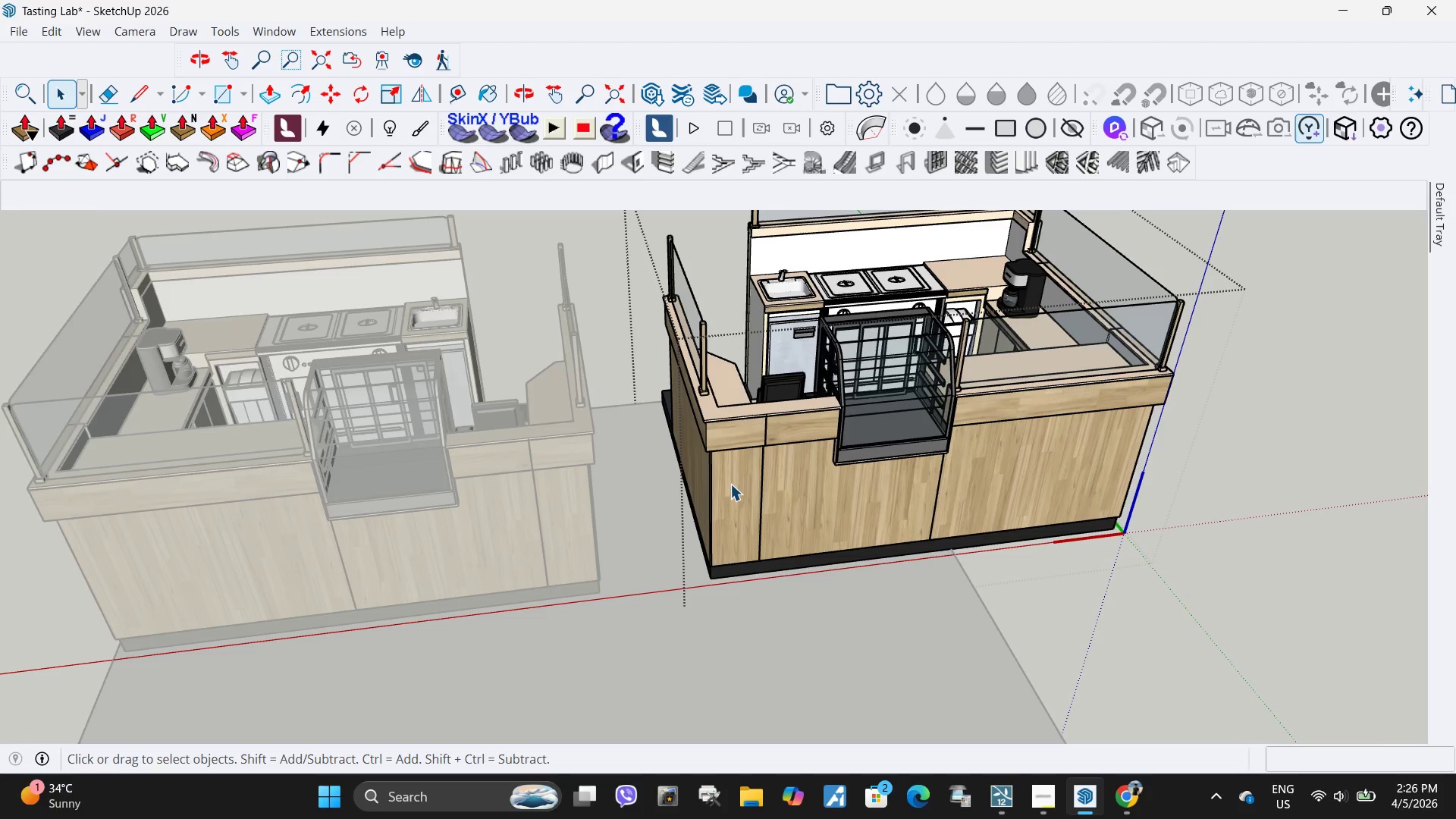 
triple_click([730, 484])
 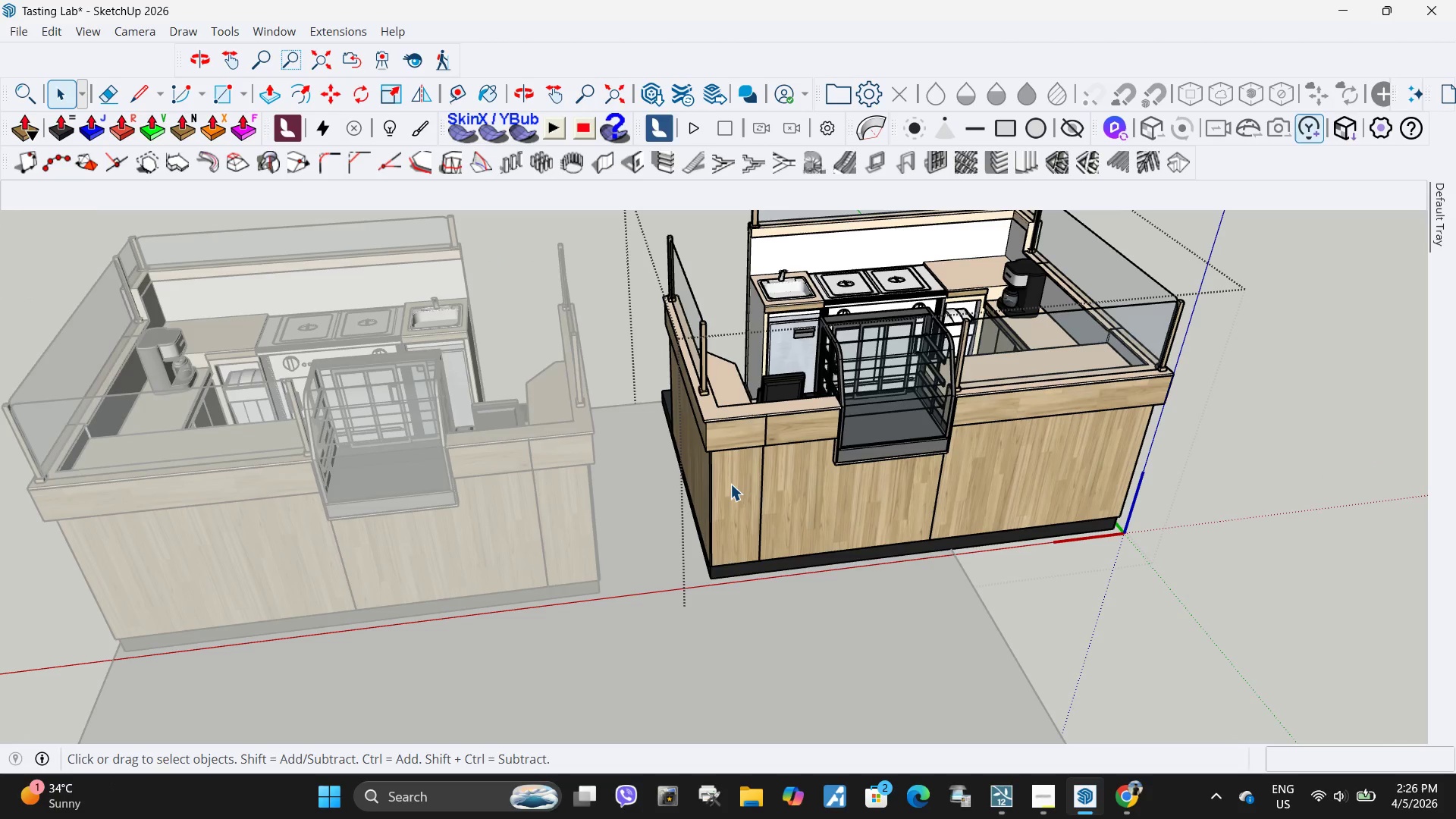 
triple_click([730, 484])
 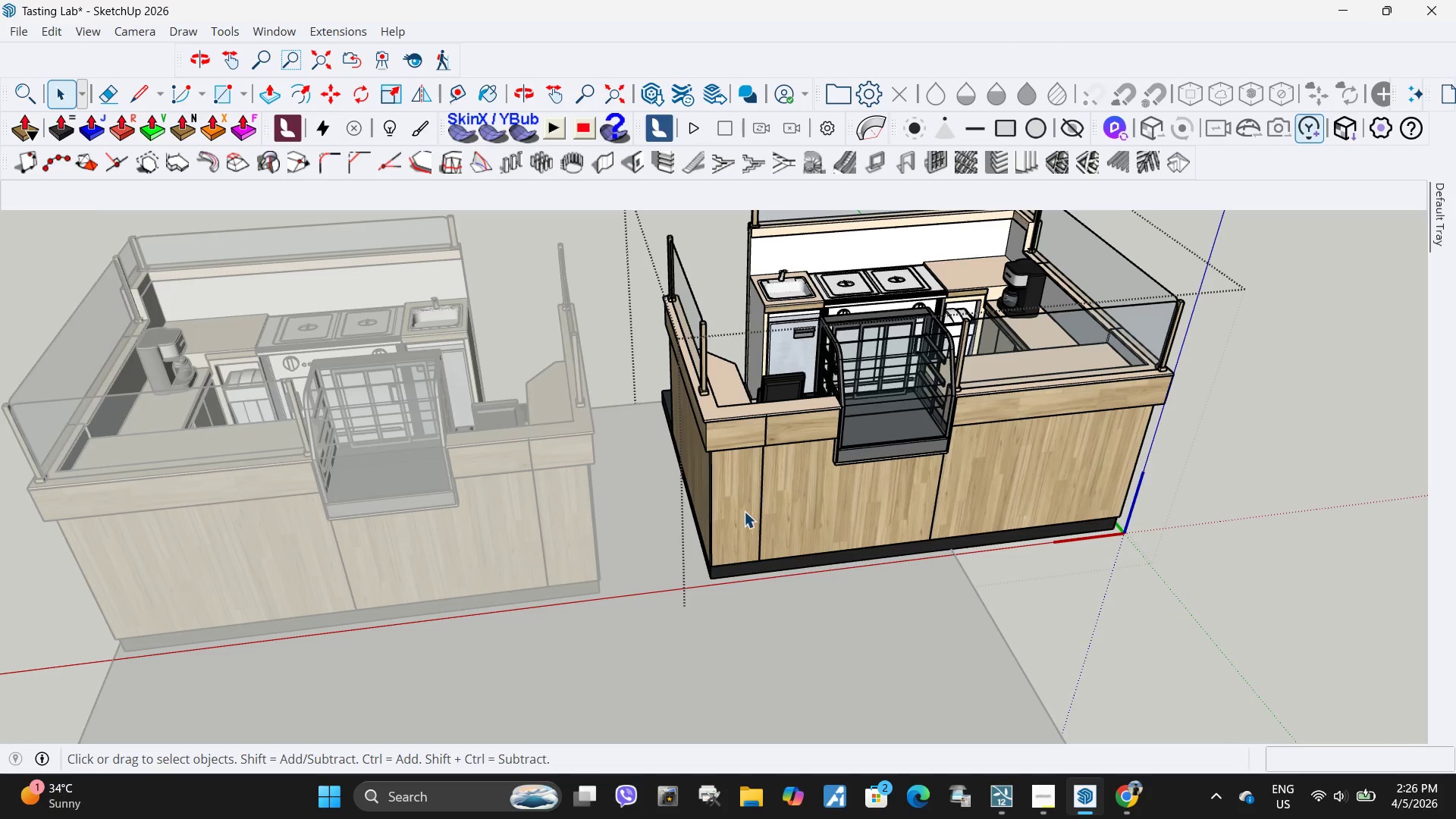 
triple_click([744, 511])
 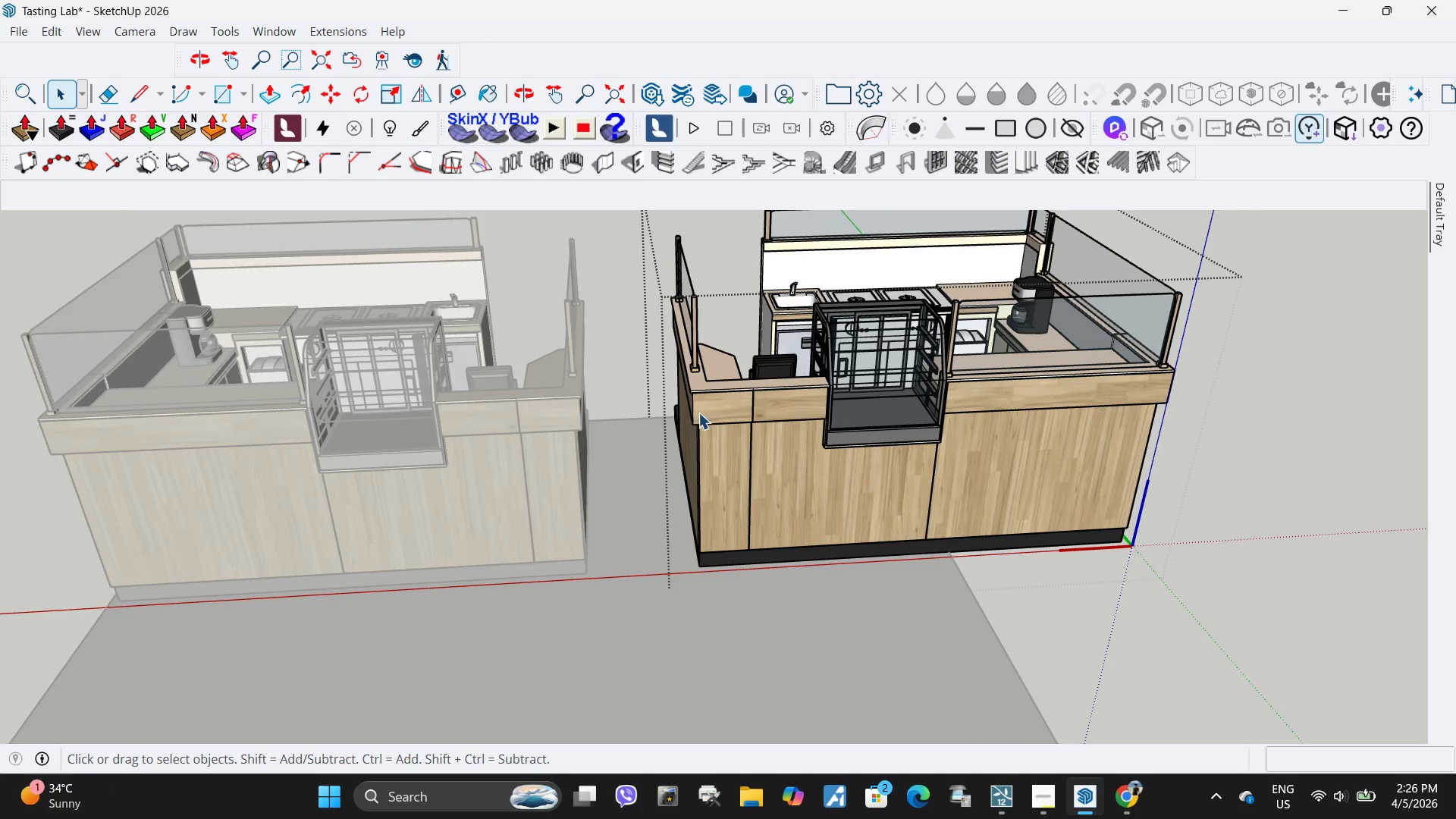 
left_click_drag(start_coordinate=[739, 462], to_coordinate=[659, 242])
 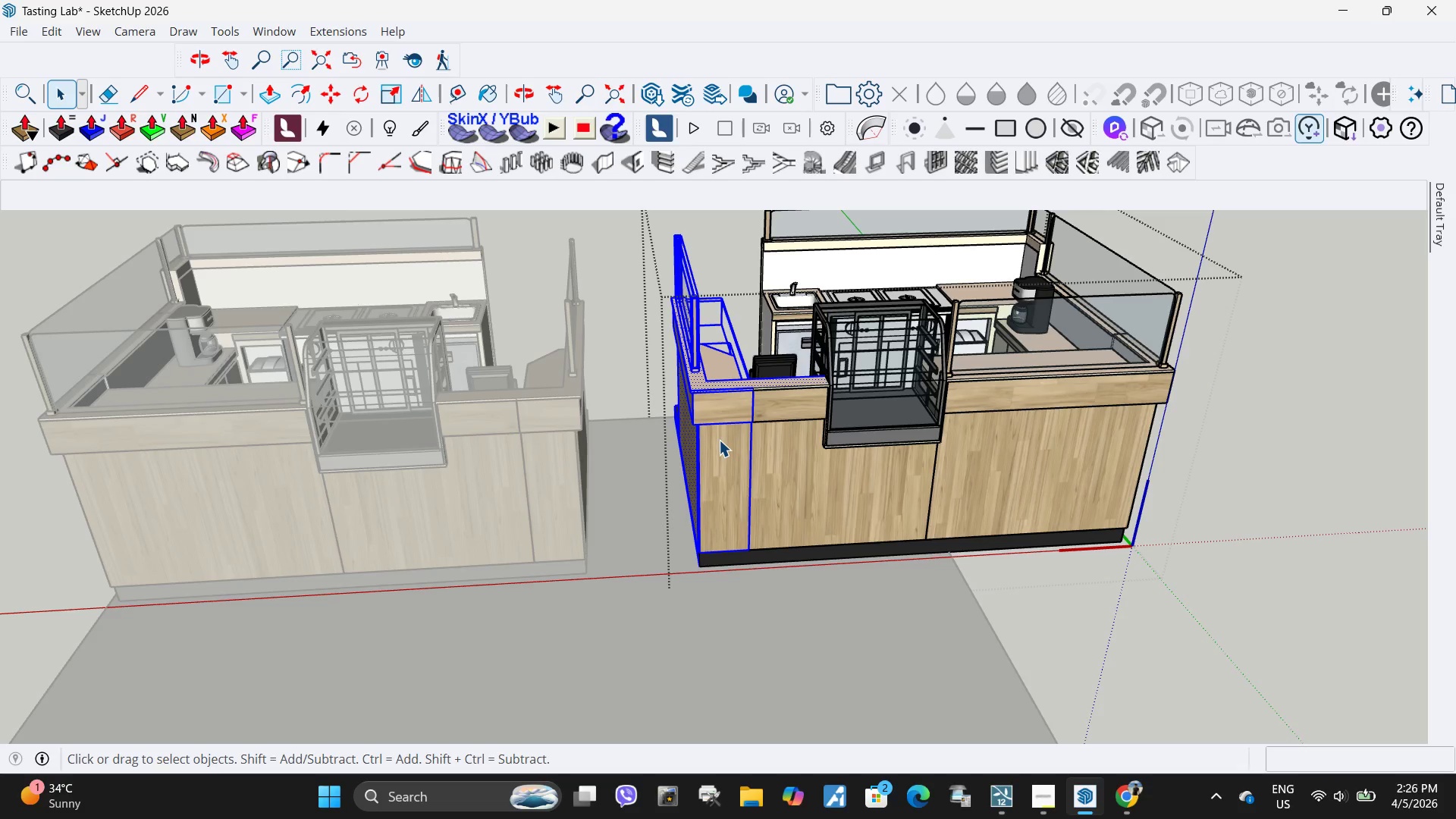 
key(Delete)
 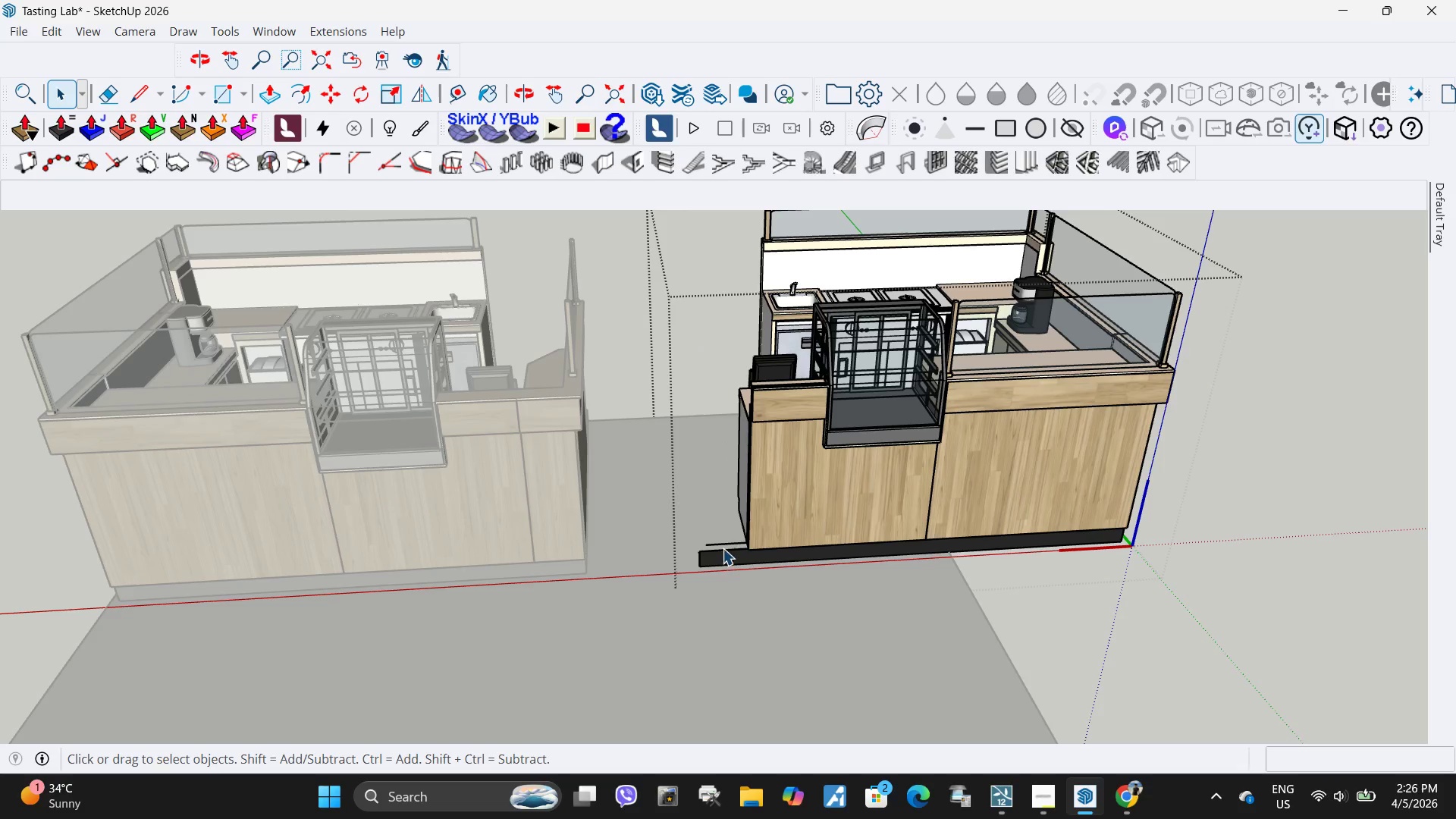 
left_click_drag(start_coordinate=[726, 545], to_coordinate=[690, 477])
 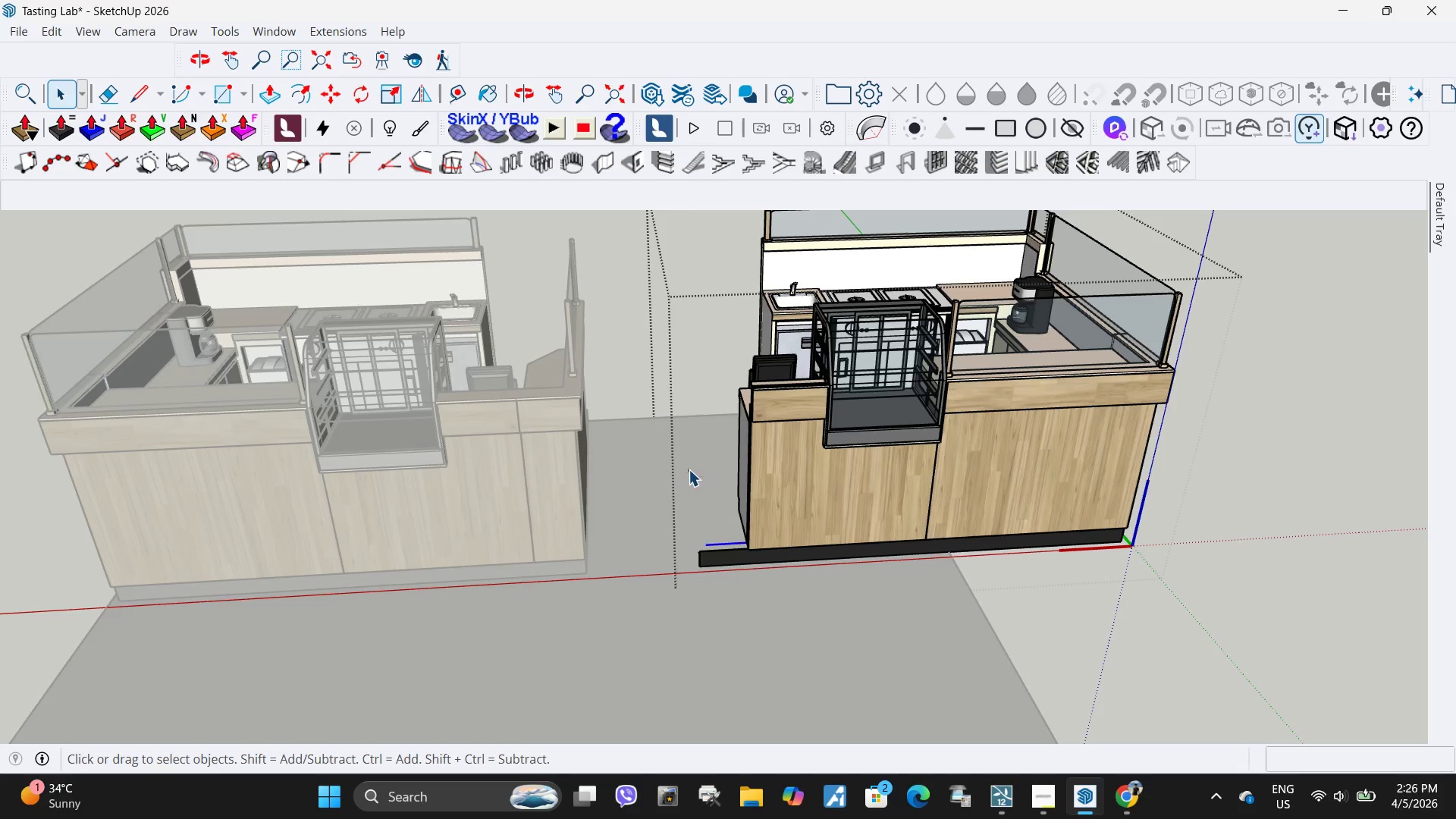 
key(Delete)
 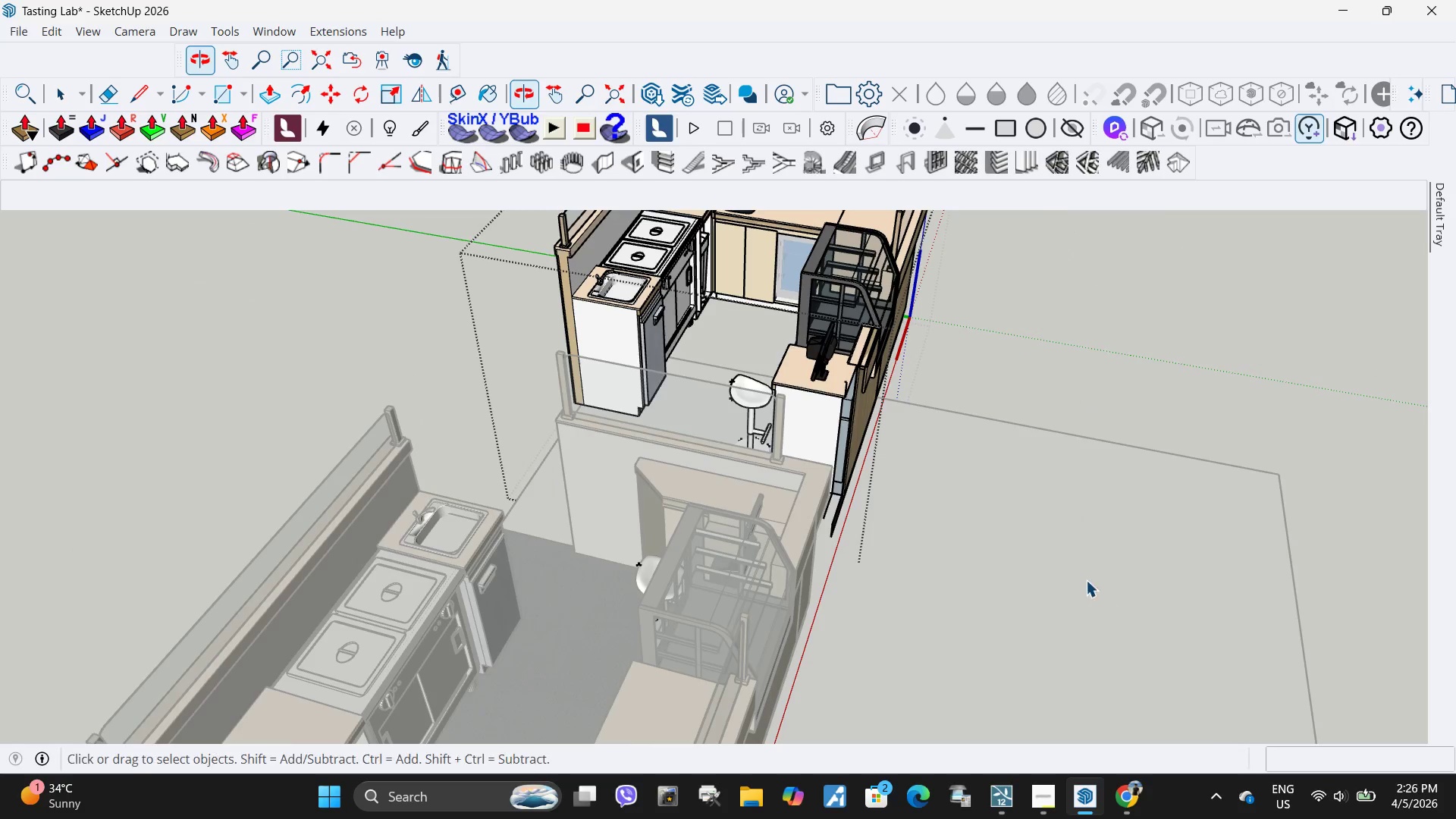 
scroll: coordinate [979, 522], scroll_direction: down, amount: 1.0
 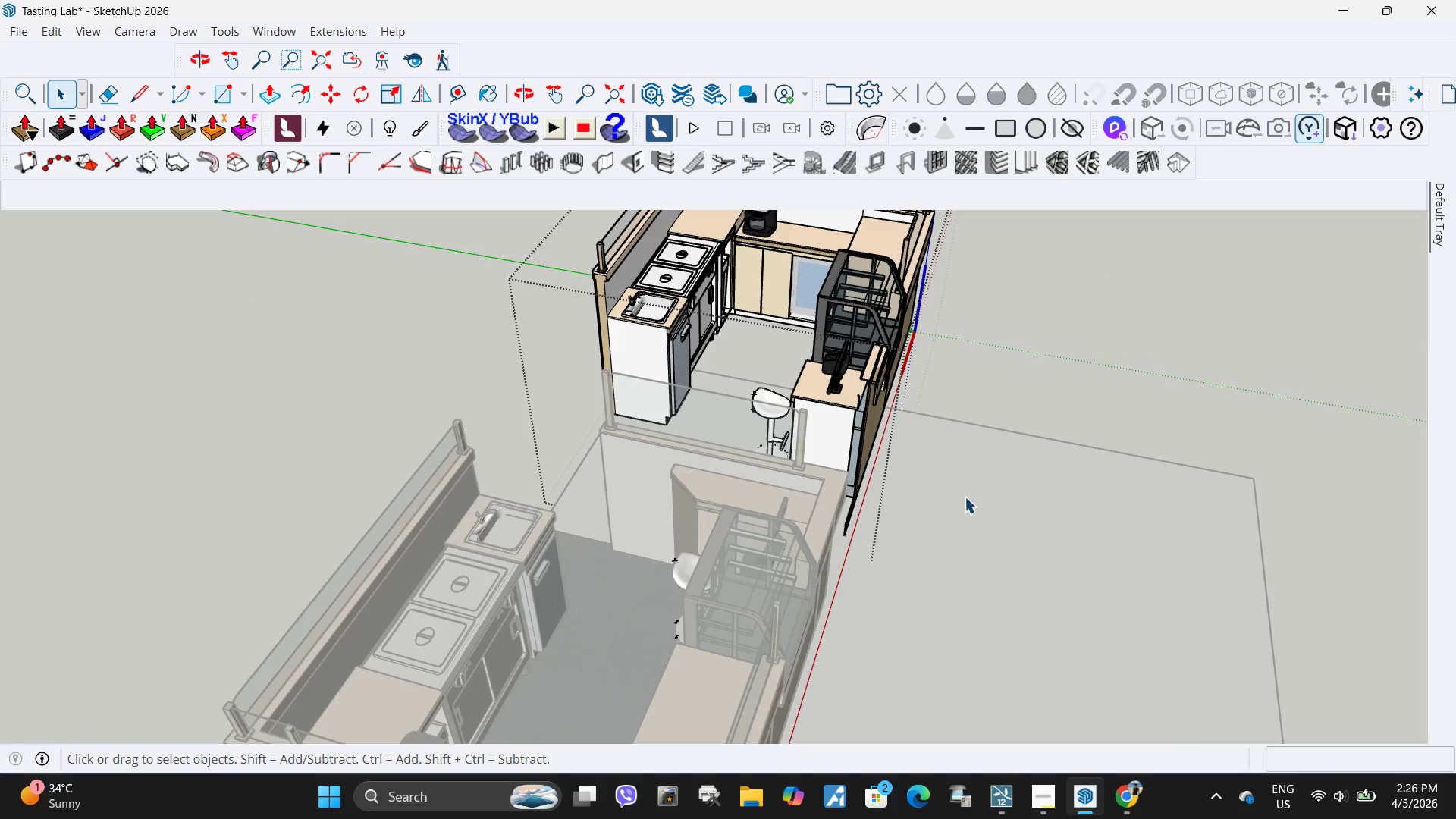 
key(Control+Z)
 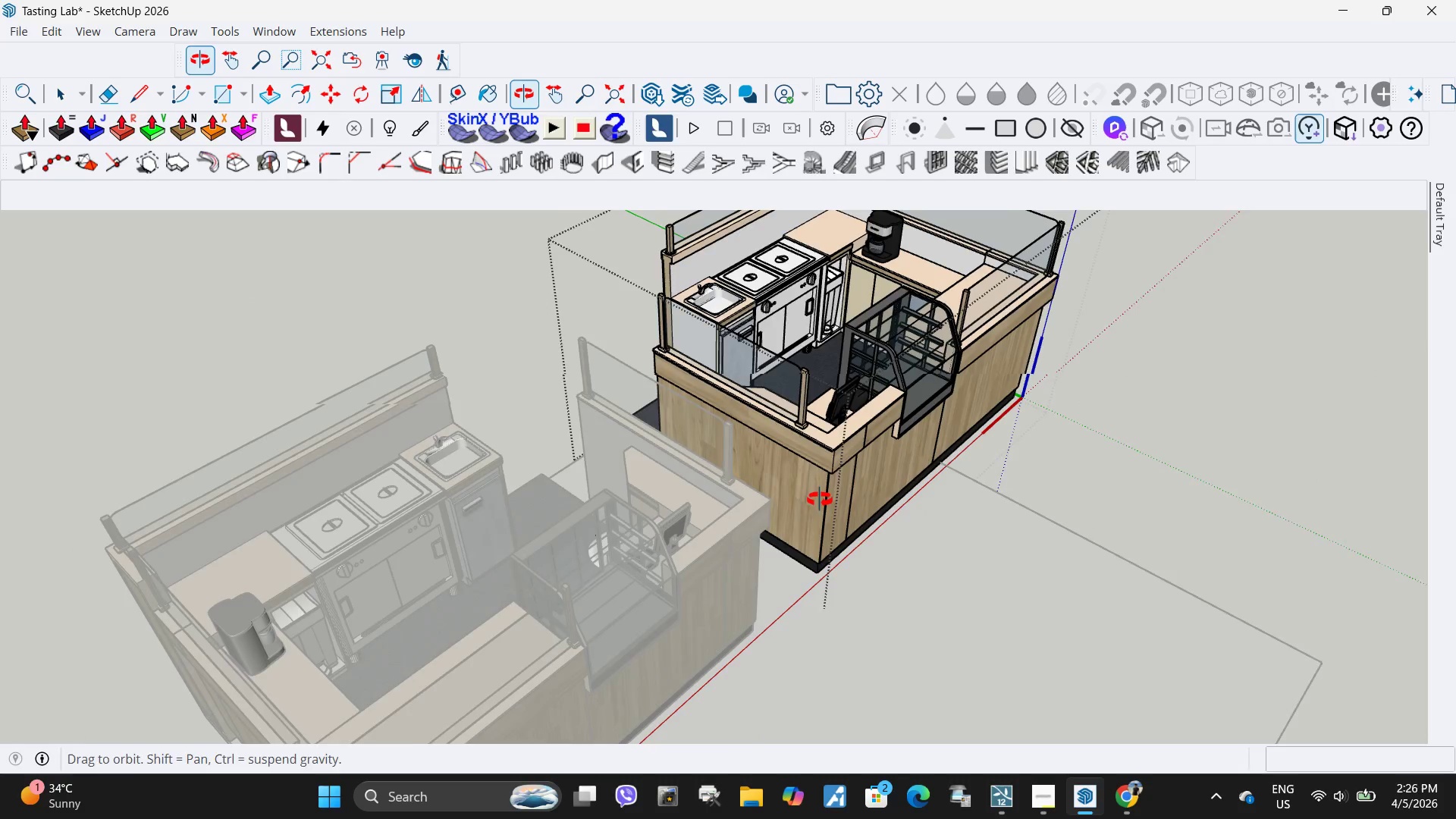 
left_click([774, 419])
 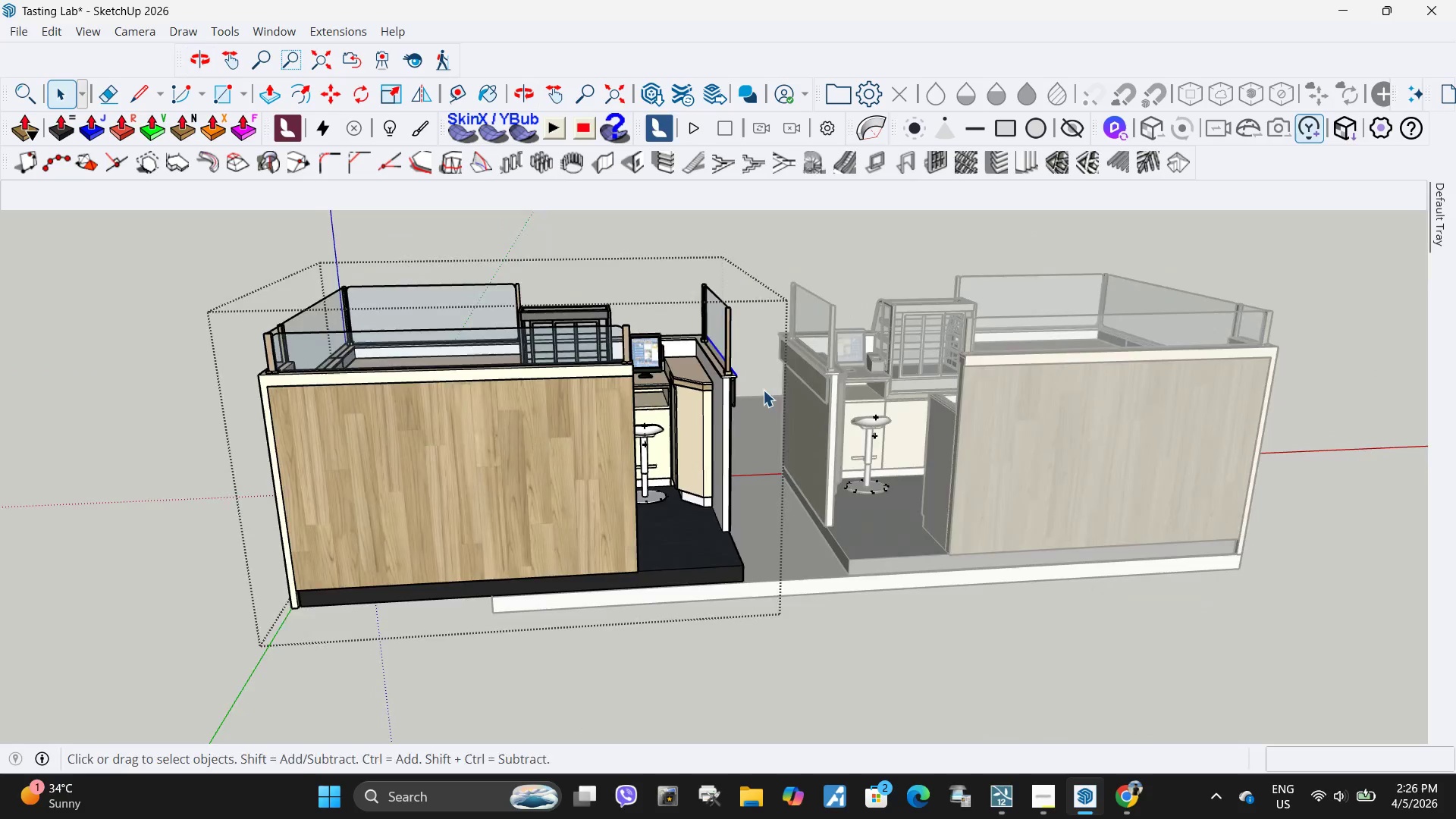 
left_click_drag(start_coordinate=[736, 418], to_coordinate=[669, 284])
 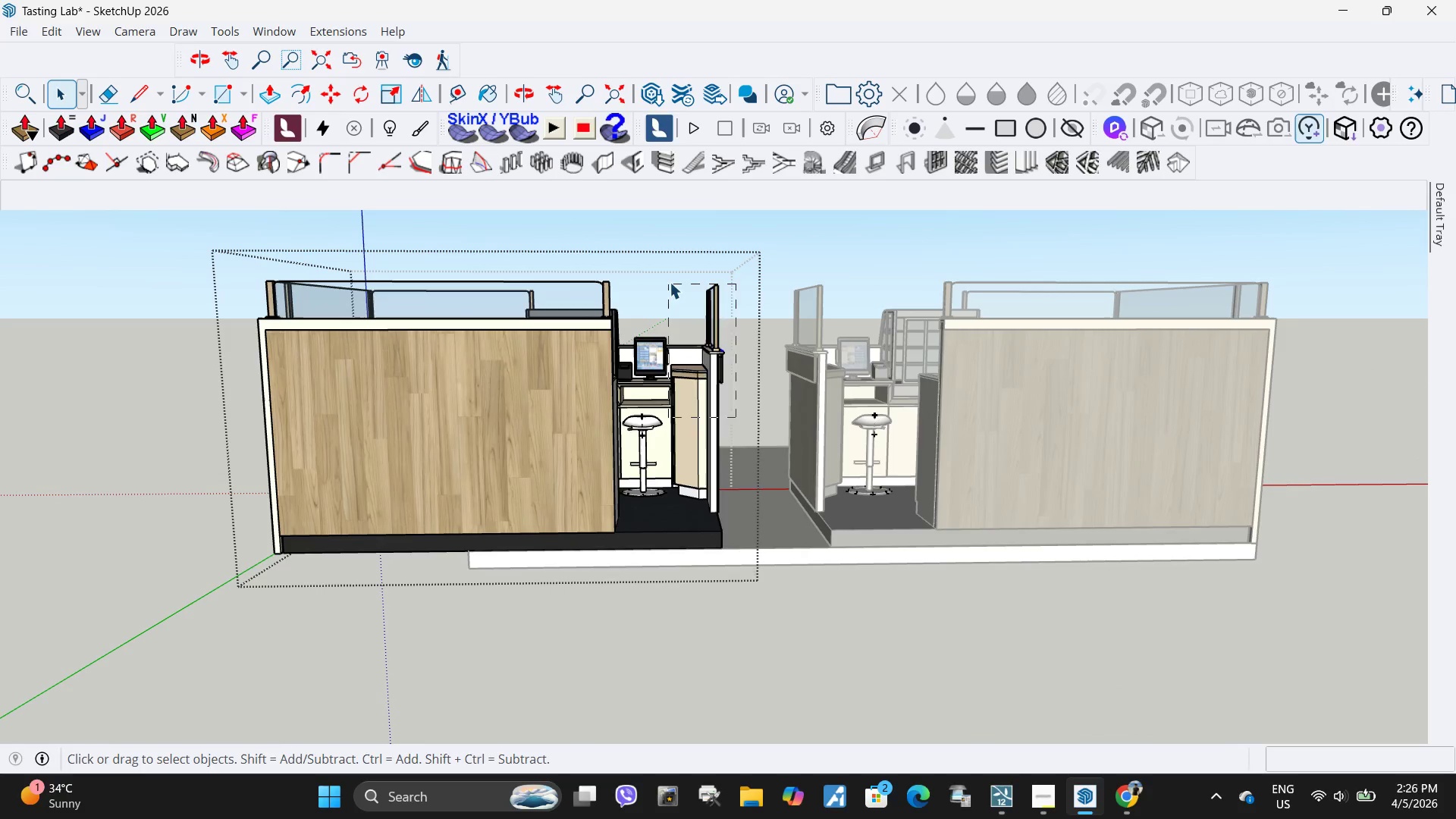 
left_click_drag(start_coordinate=[670, 278], to_coordinate=[678, 271])
 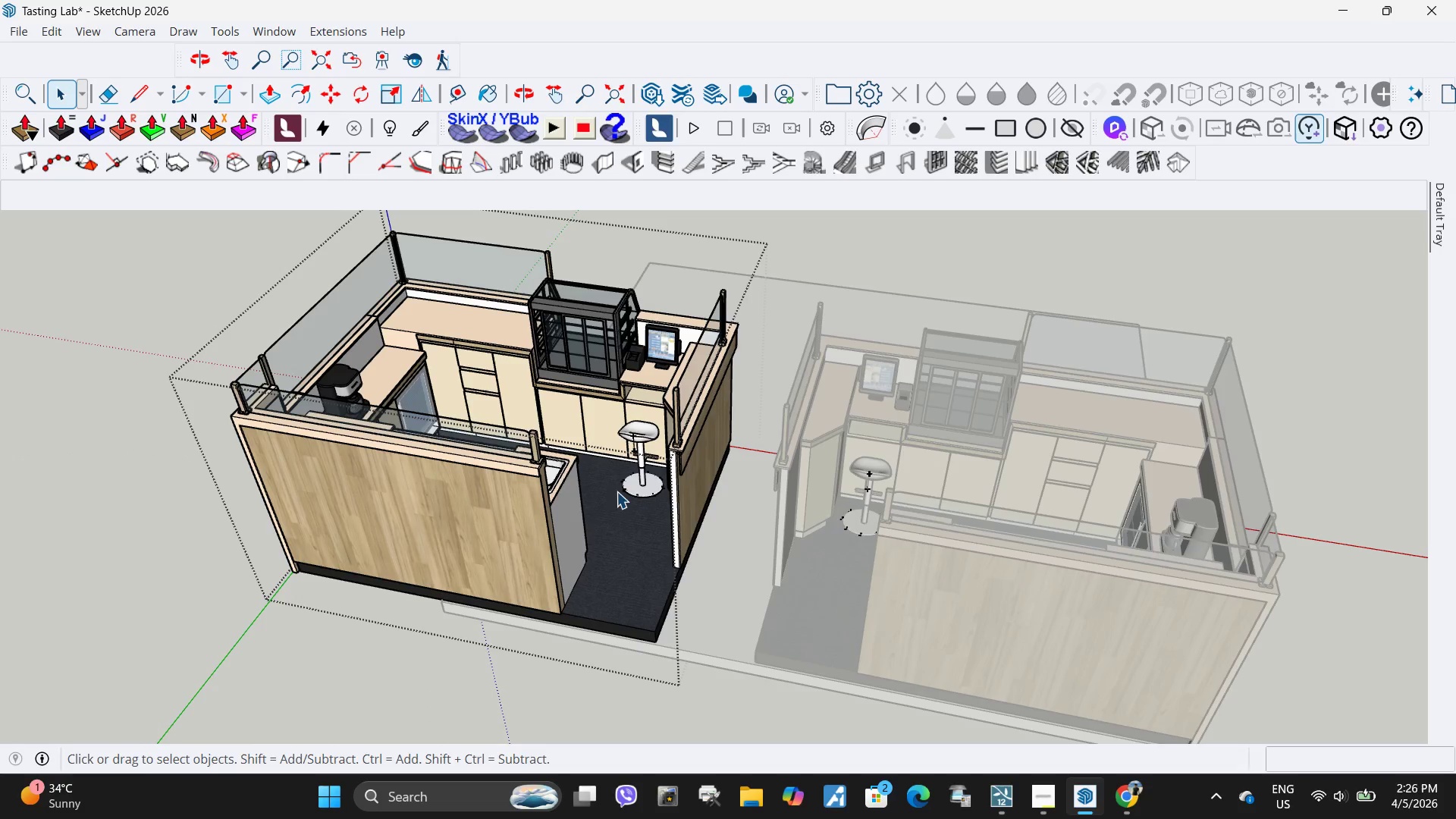 
key(Delete)
 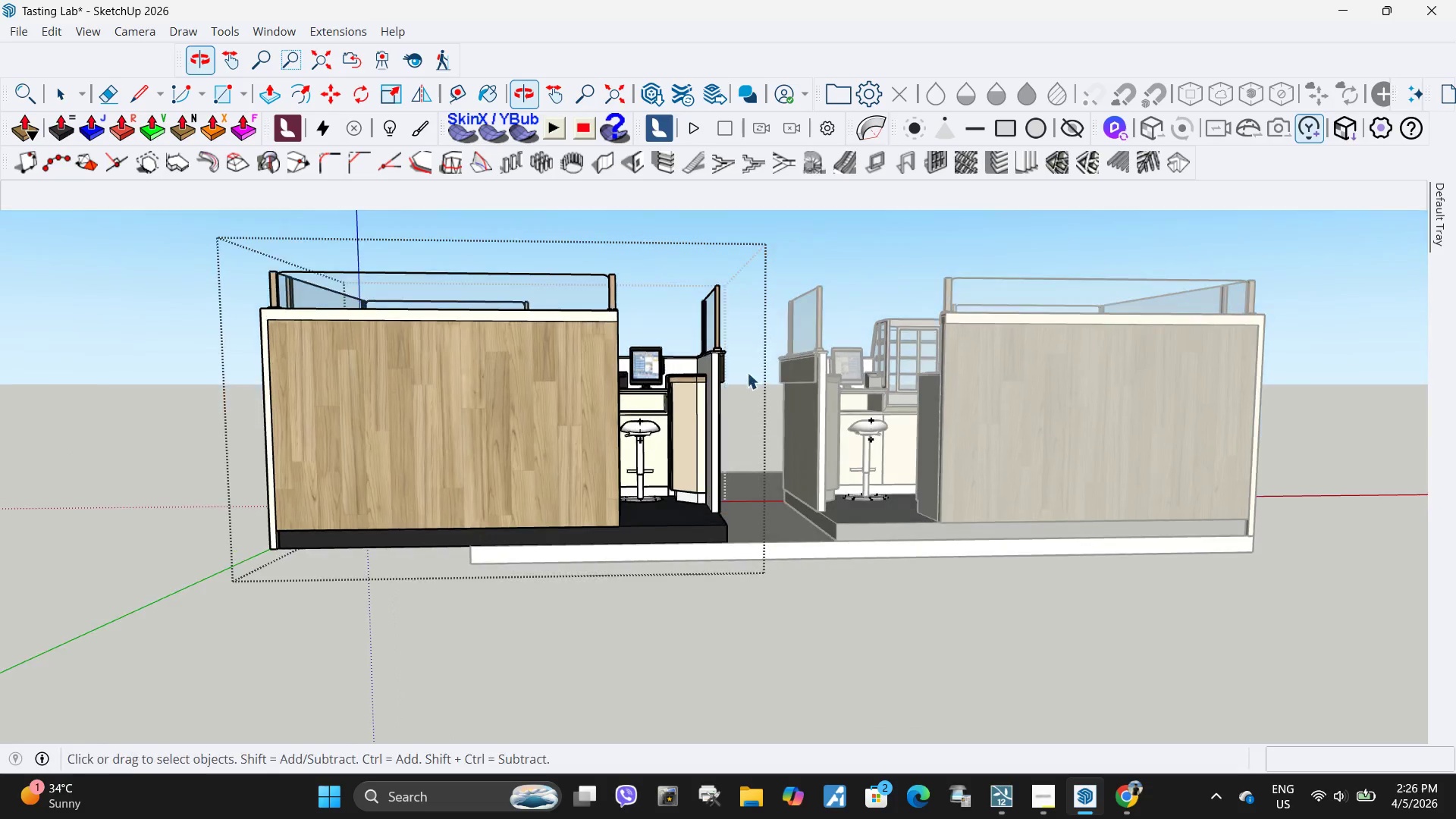 
left_click_drag(start_coordinate=[733, 410], to_coordinate=[690, 278])
 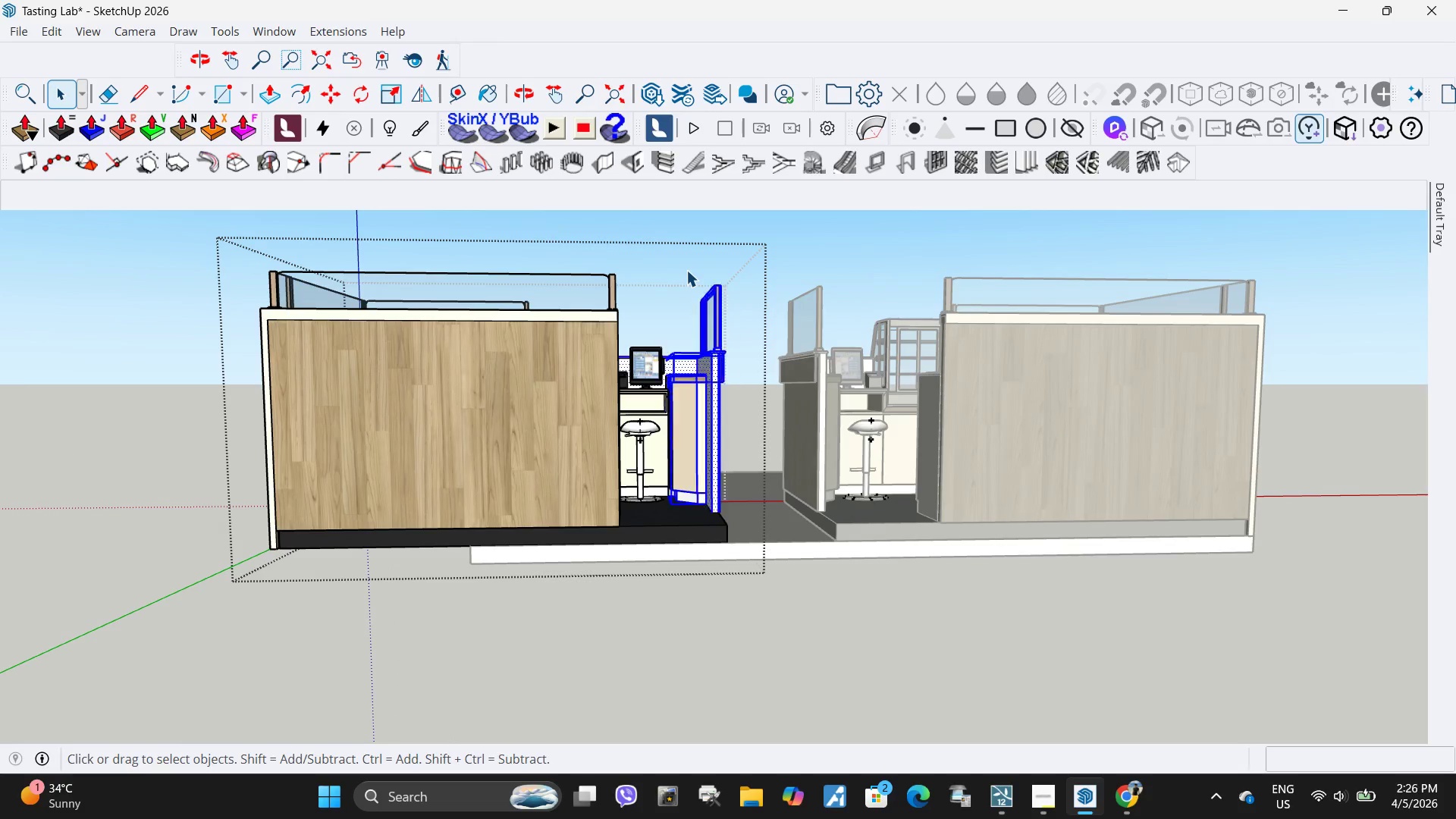 
double_click([686, 270])
 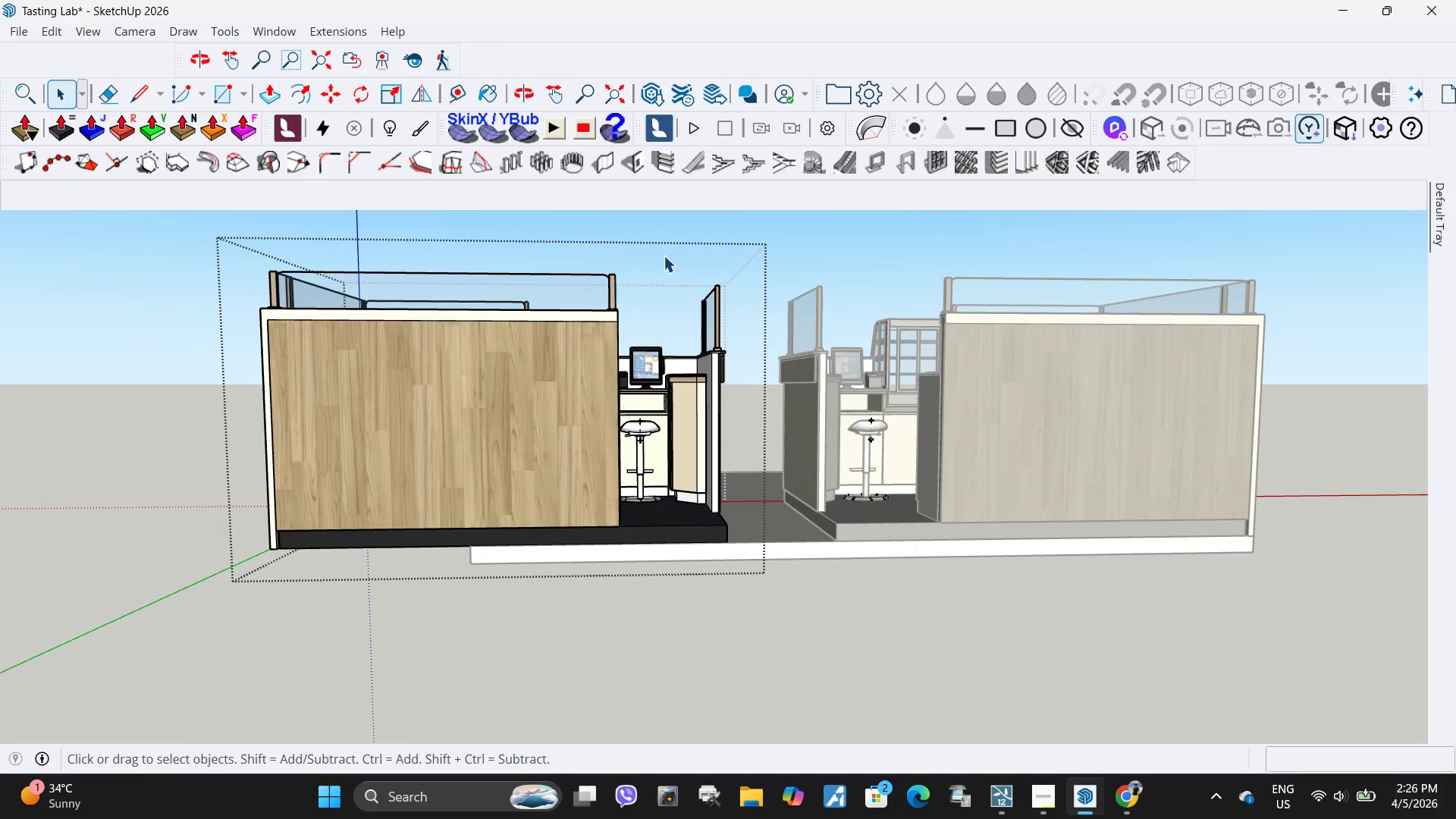 
left_click_drag(start_coordinate=[645, 250], to_coordinate=[714, 391])
 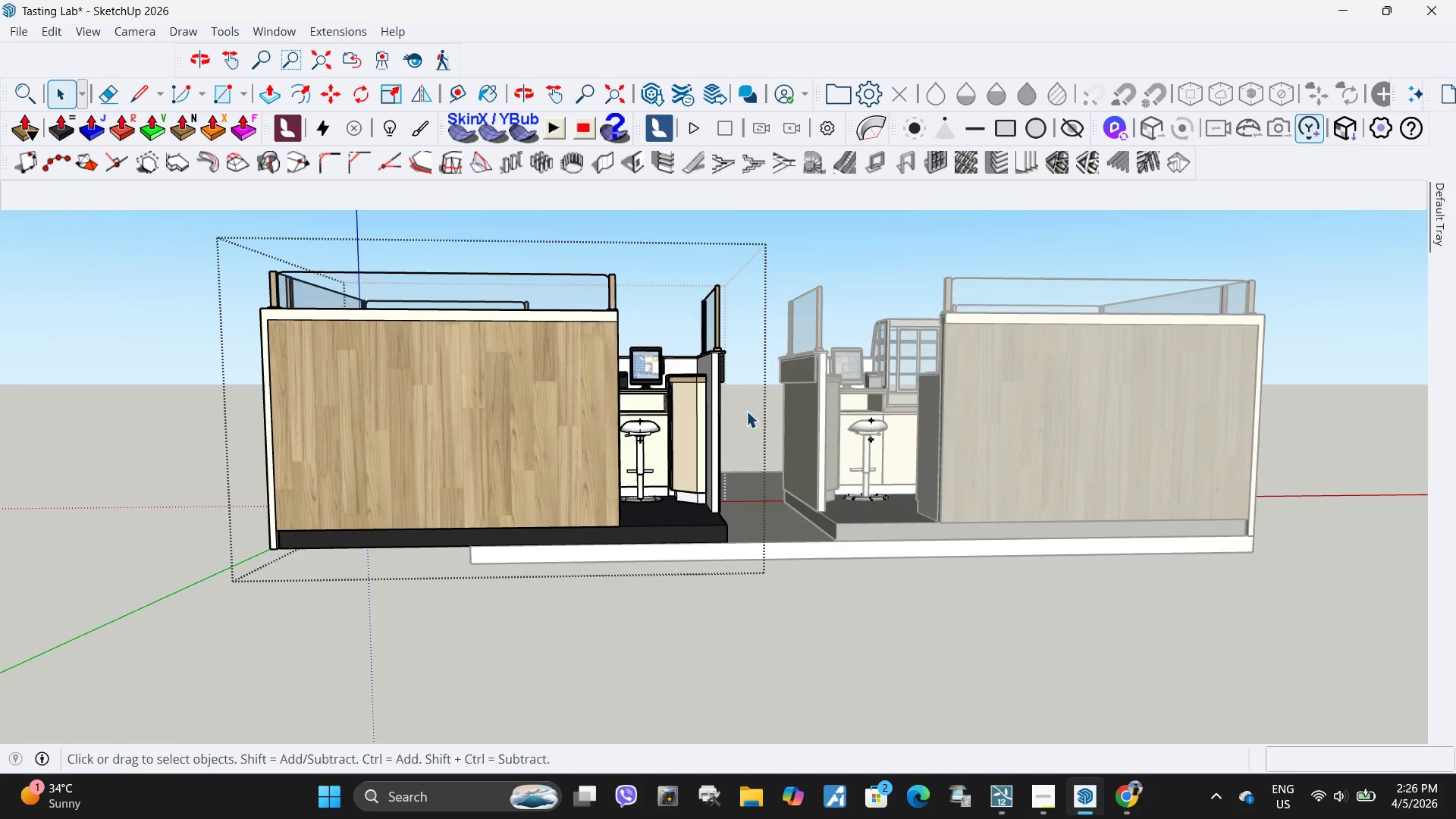 
left_click_drag(start_coordinate=[755, 448], to_coordinate=[667, 271])
 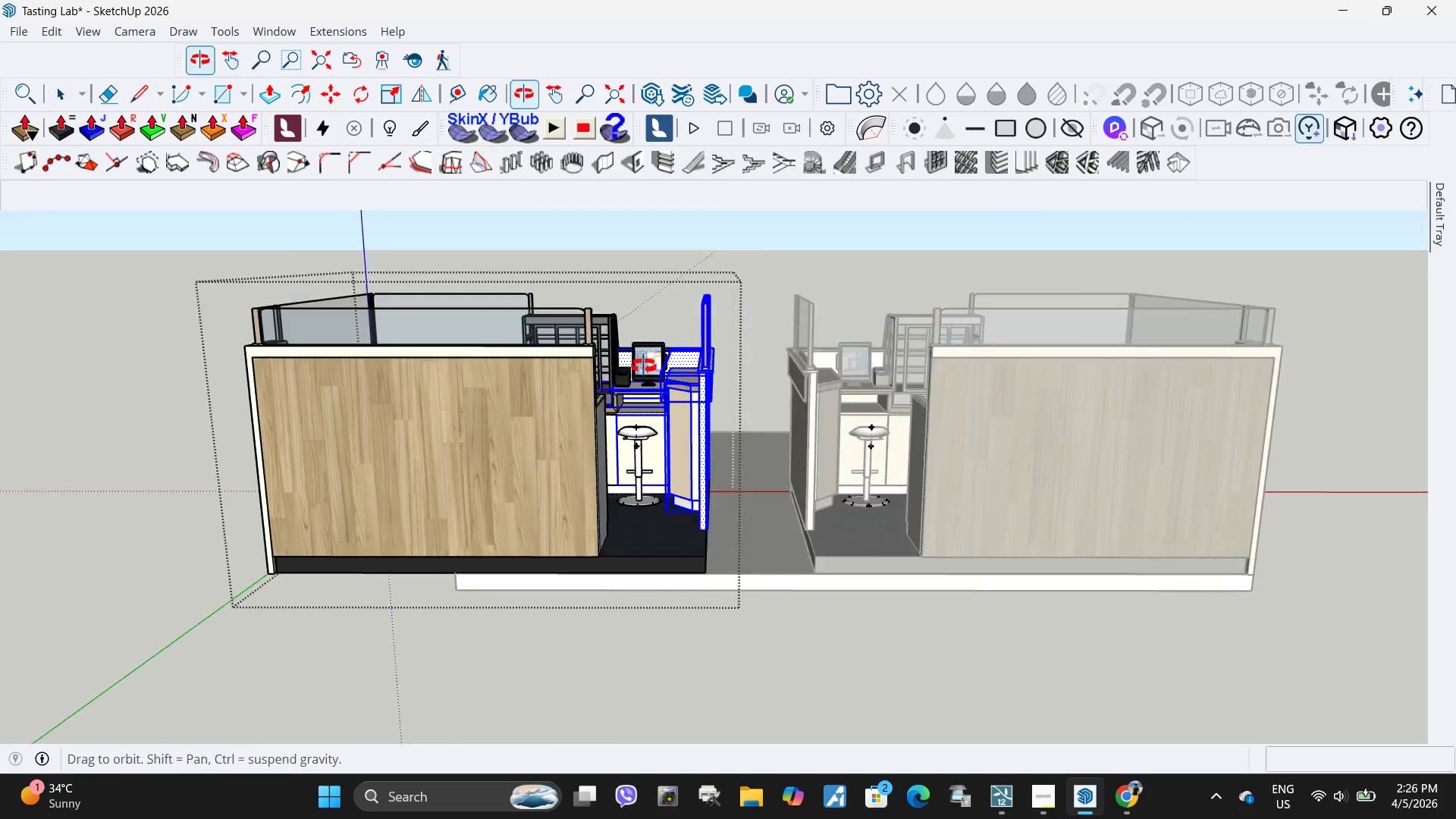 
key(Delete)
 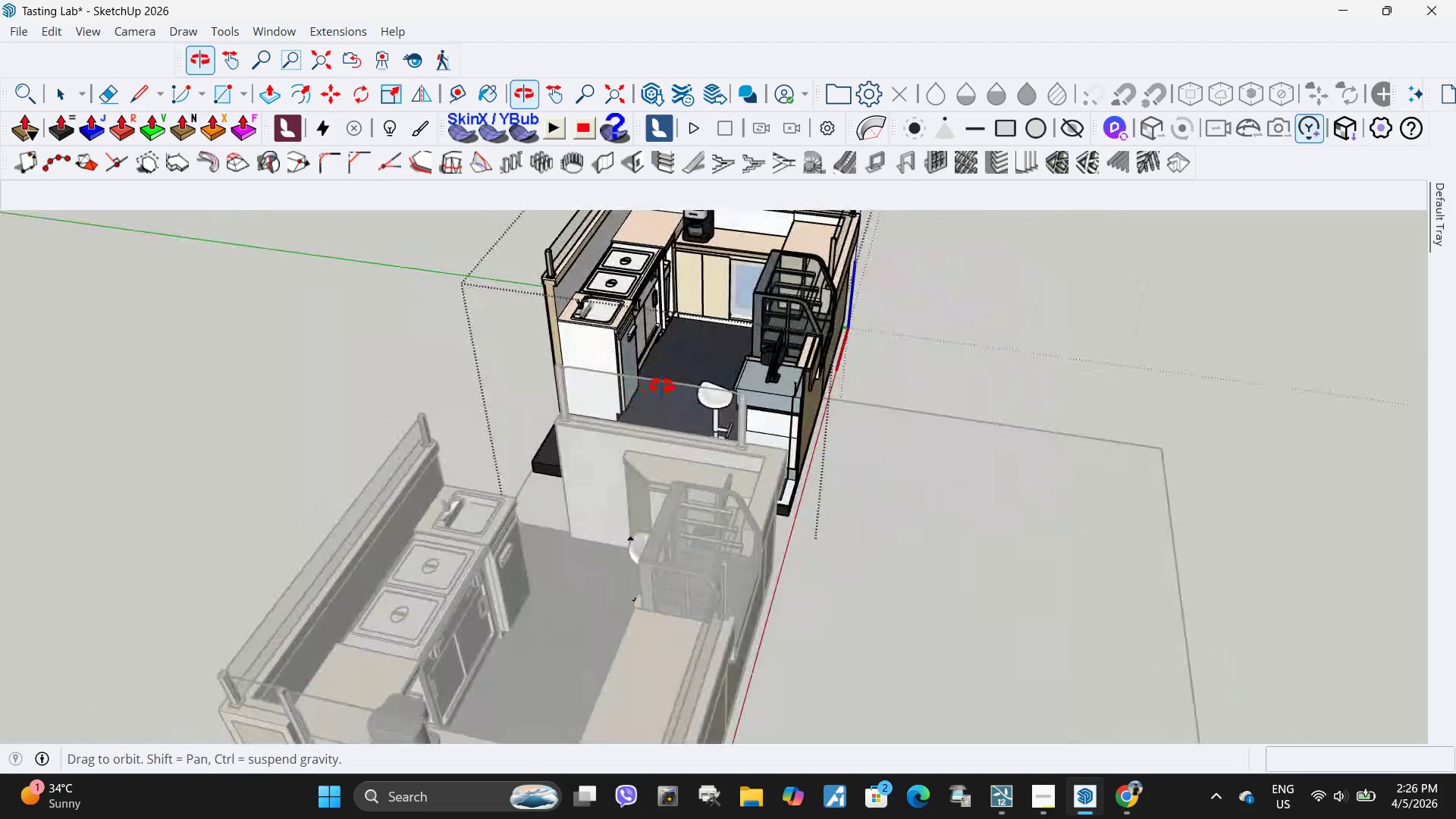 
left_click([669, 421])
 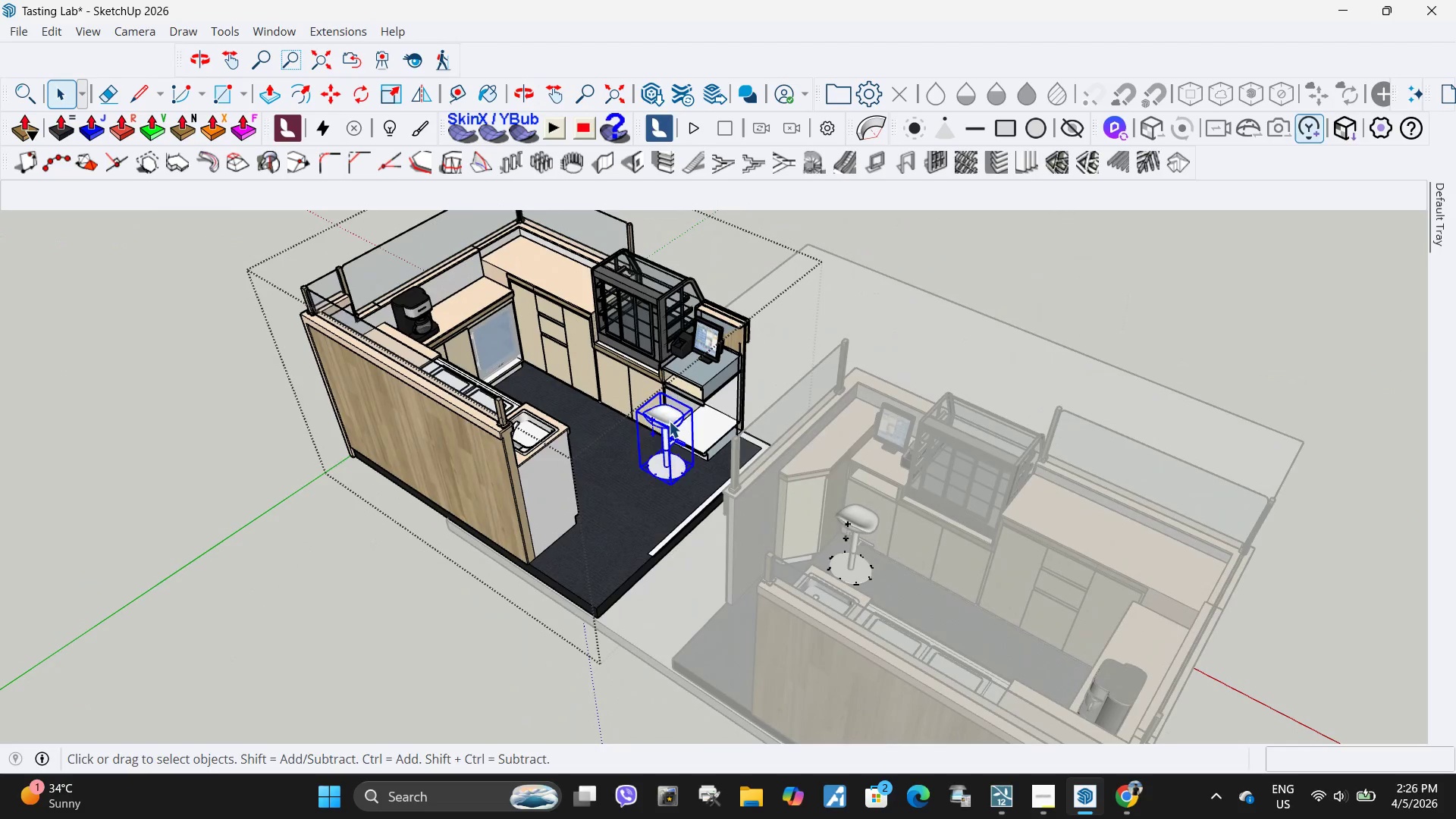 
key(Delete)
 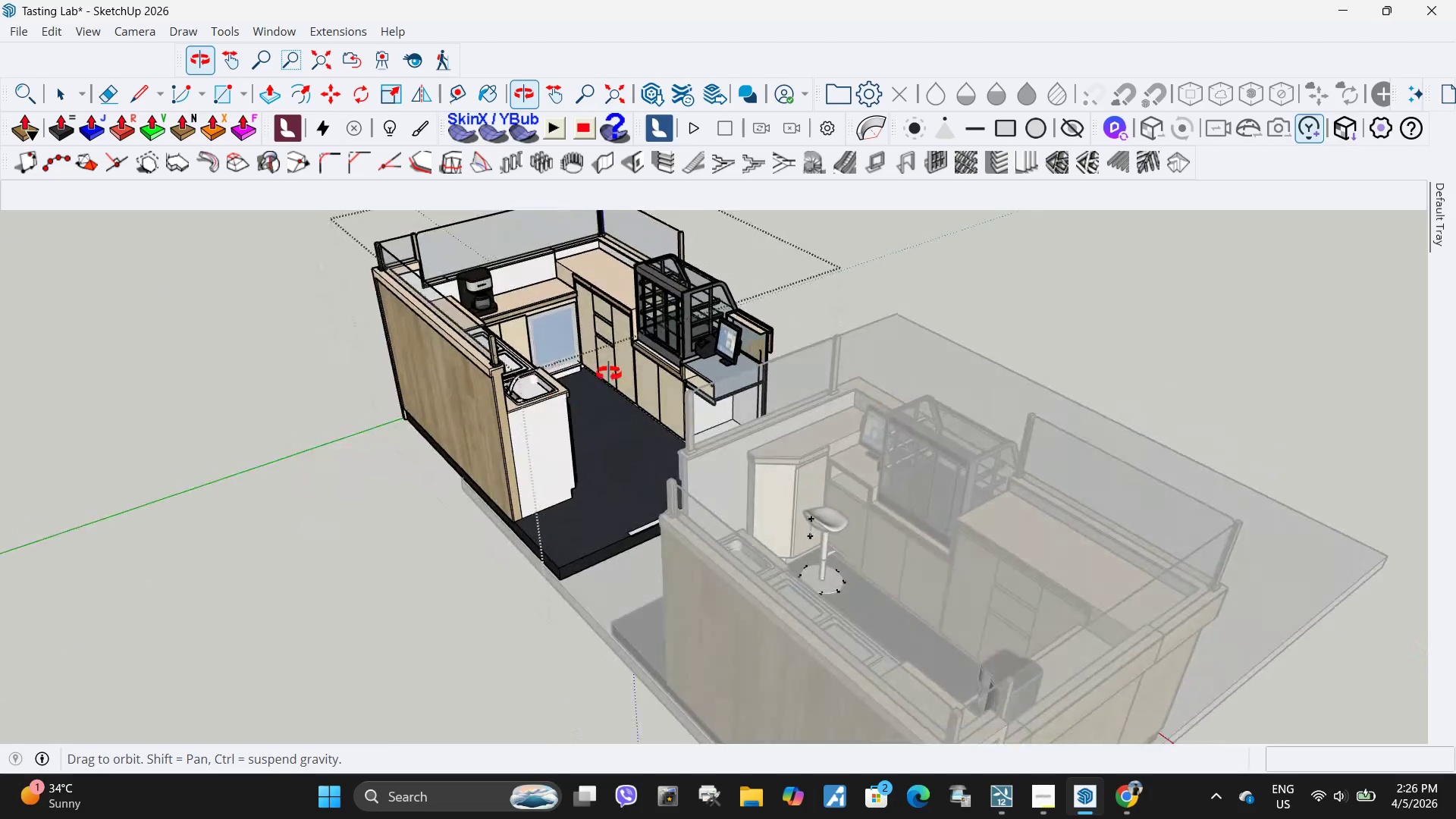 
scroll: coordinate [737, 372], scroll_direction: down, amount: 3.0
 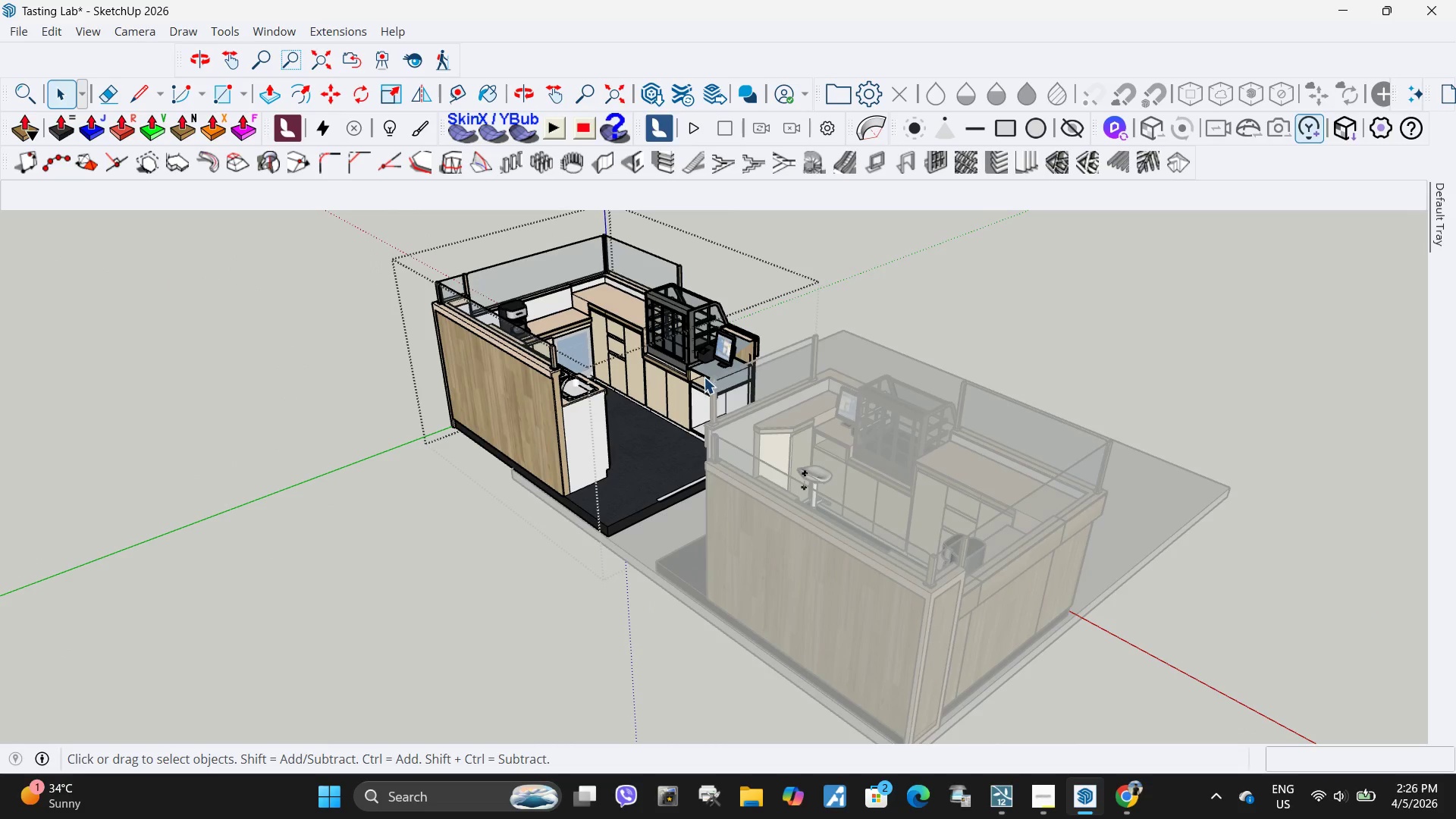 
scroll: coordinate [573, 420], scroll_direction: up, amount: 7.0
 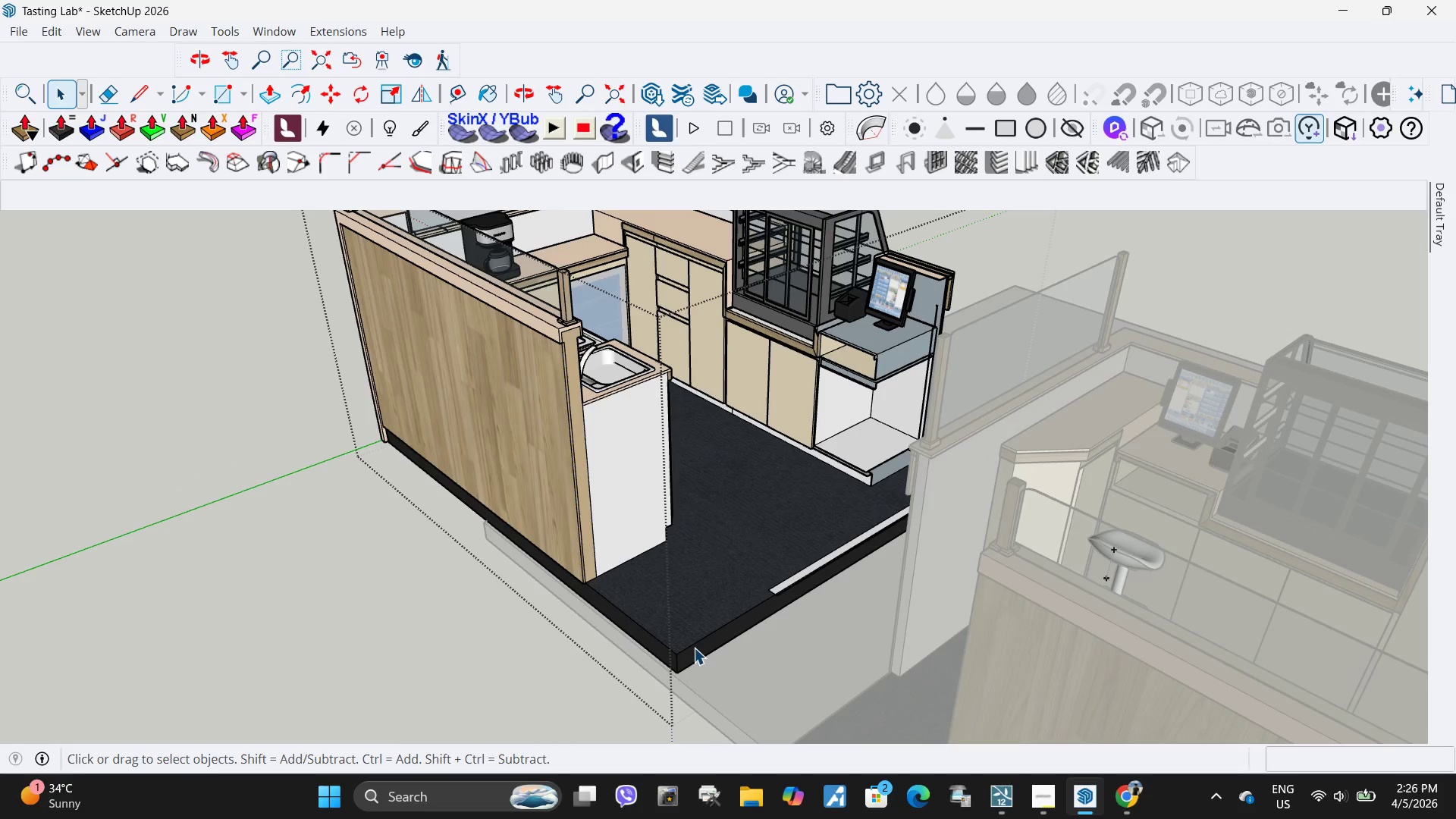 
left_click([694, 648])
 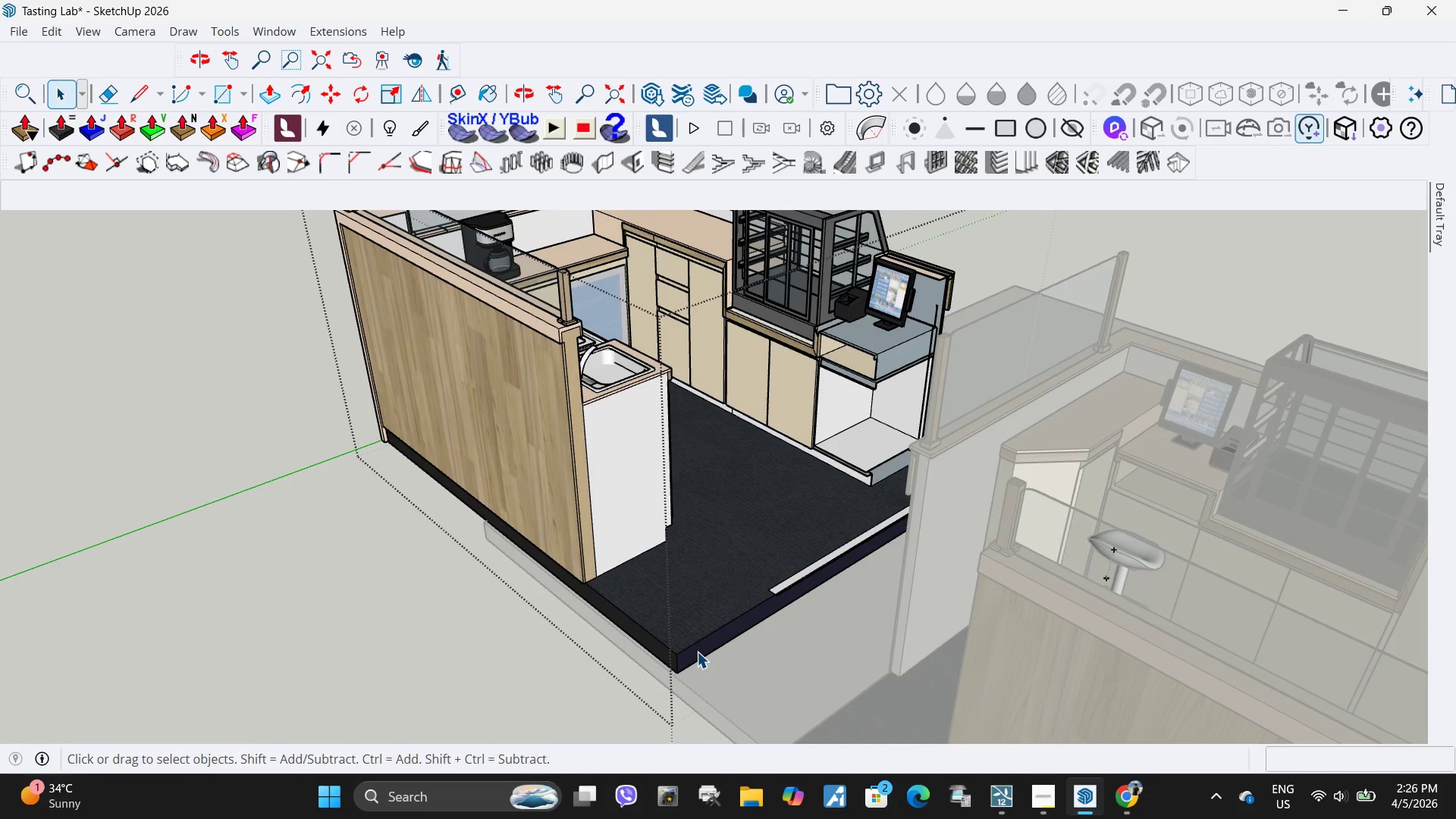 
key(P)
 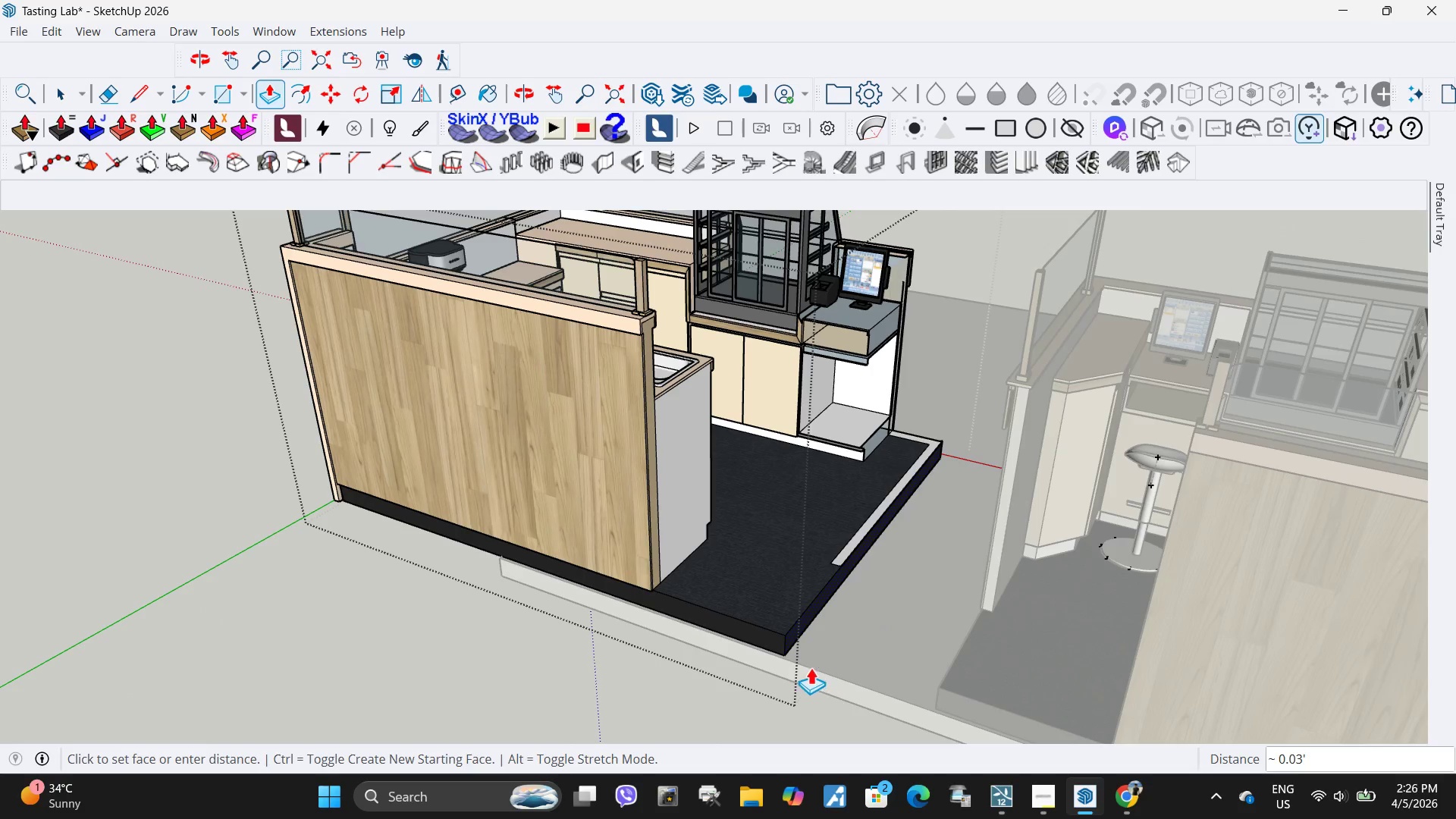 
left_click([795, 640])
 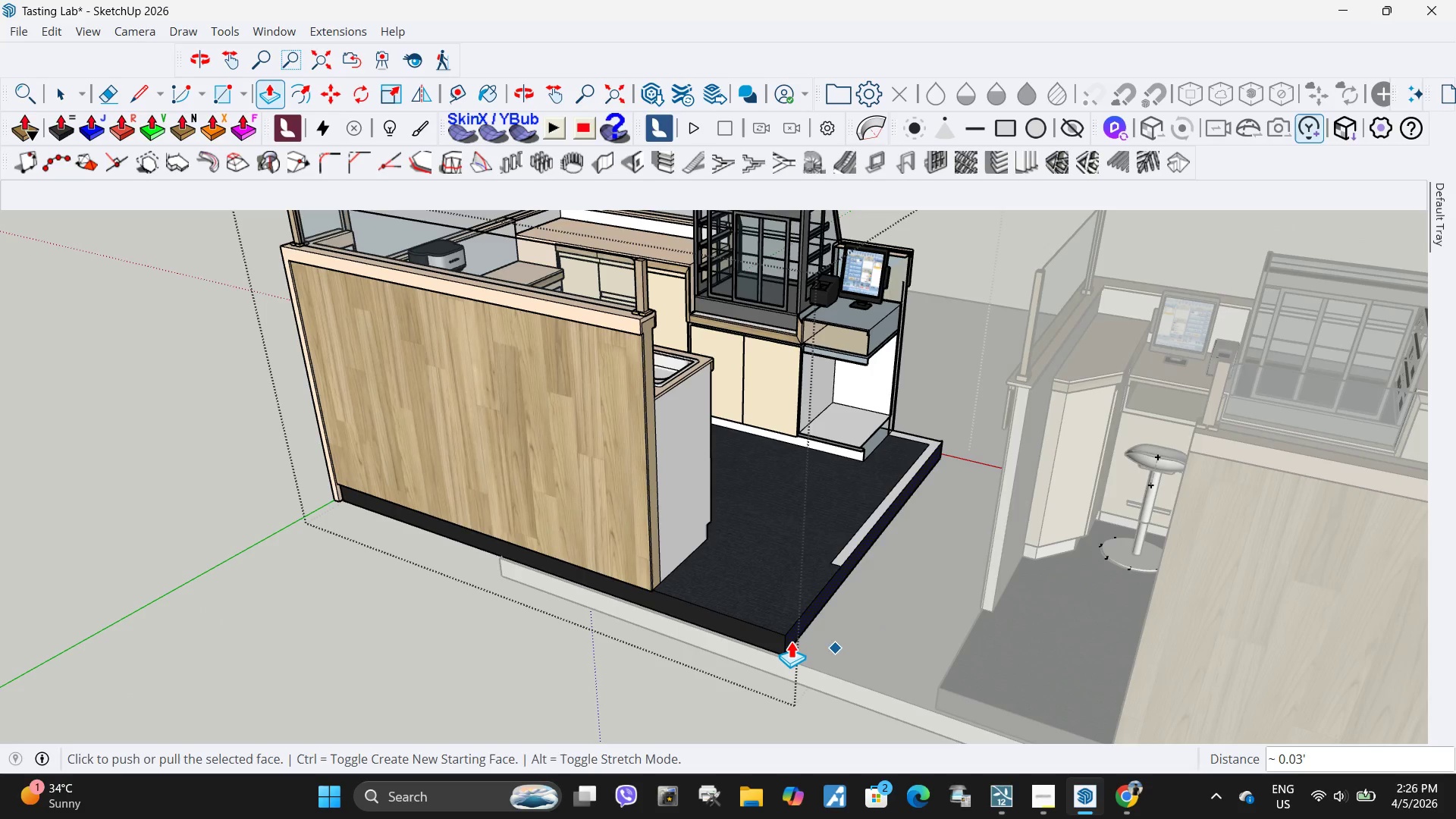 
left_click([782, 641])
 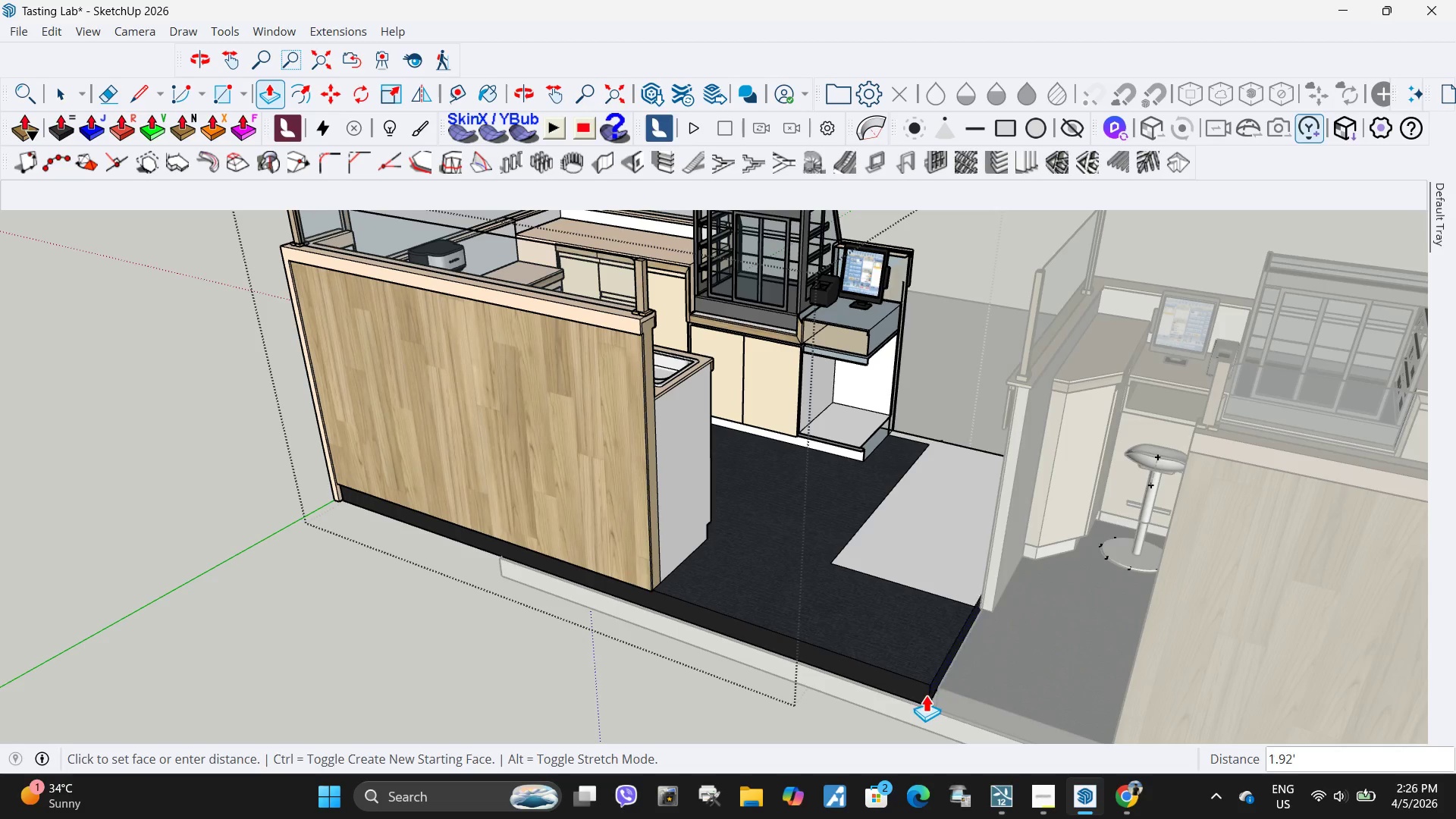 
scroll: coordinate [1041, 613], scroll_direction: up, amount: 10.0
 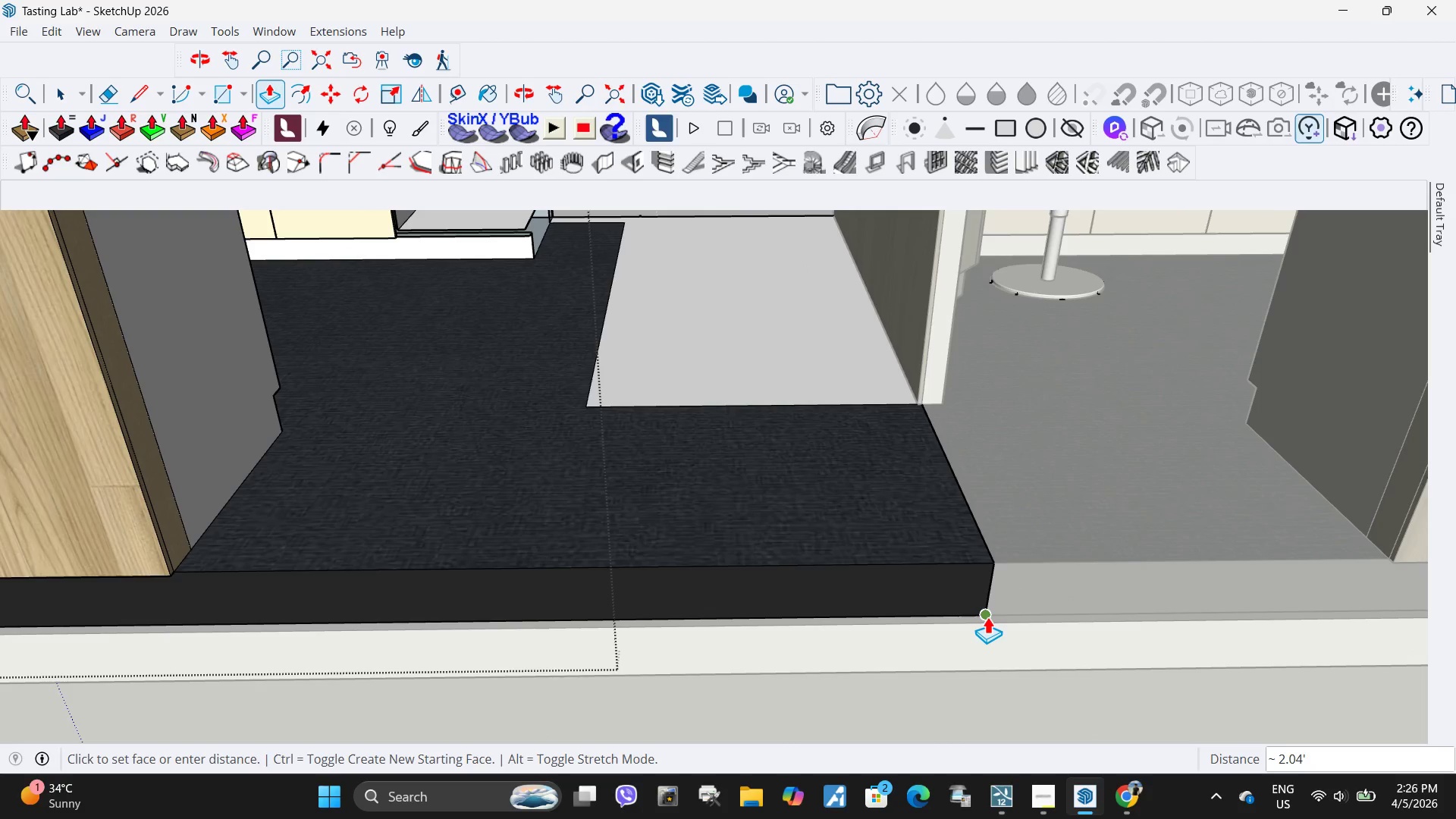 
left_click([987, 617])
 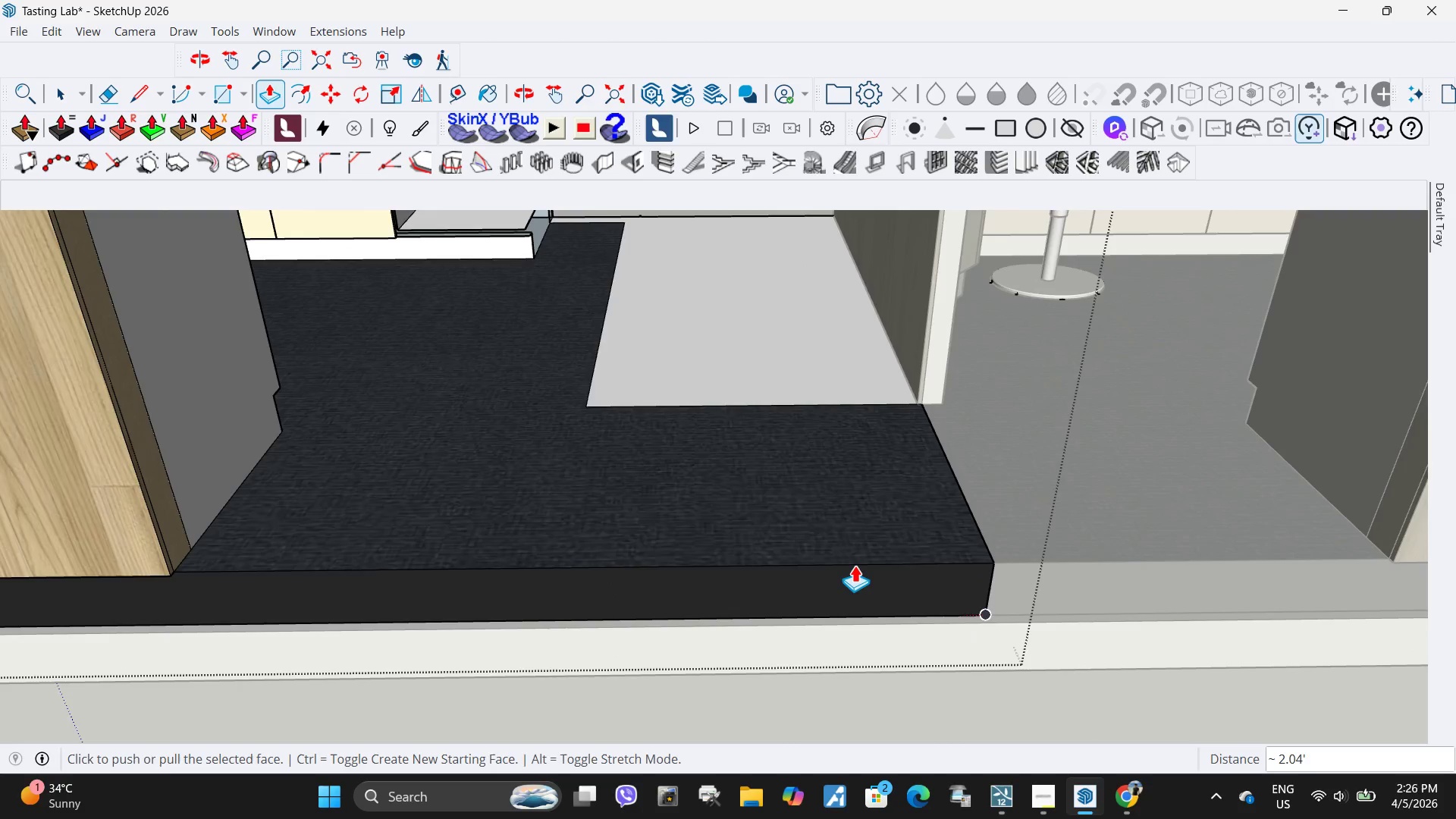 
key(Space)
 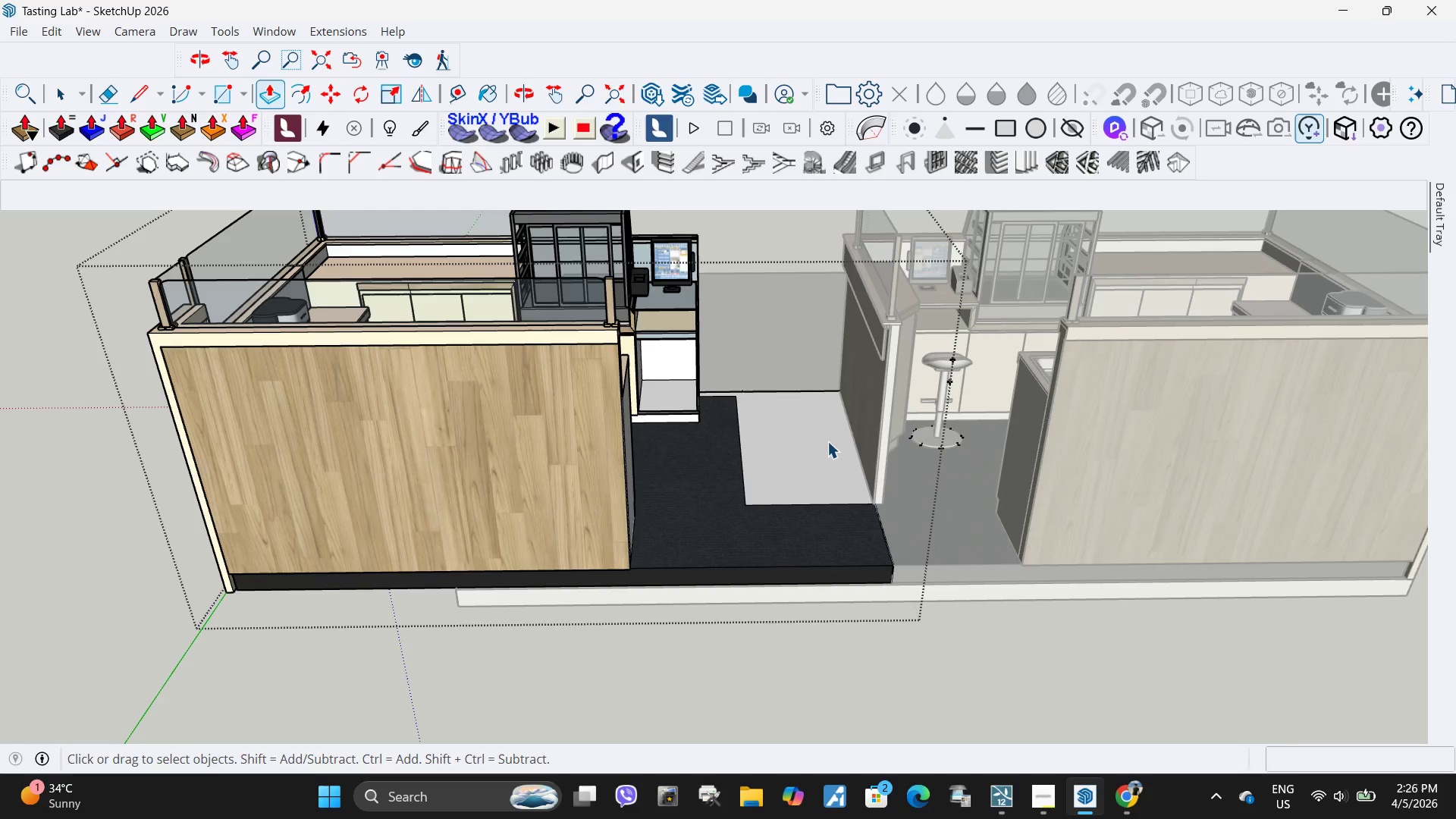 
left_click([826, 441])
 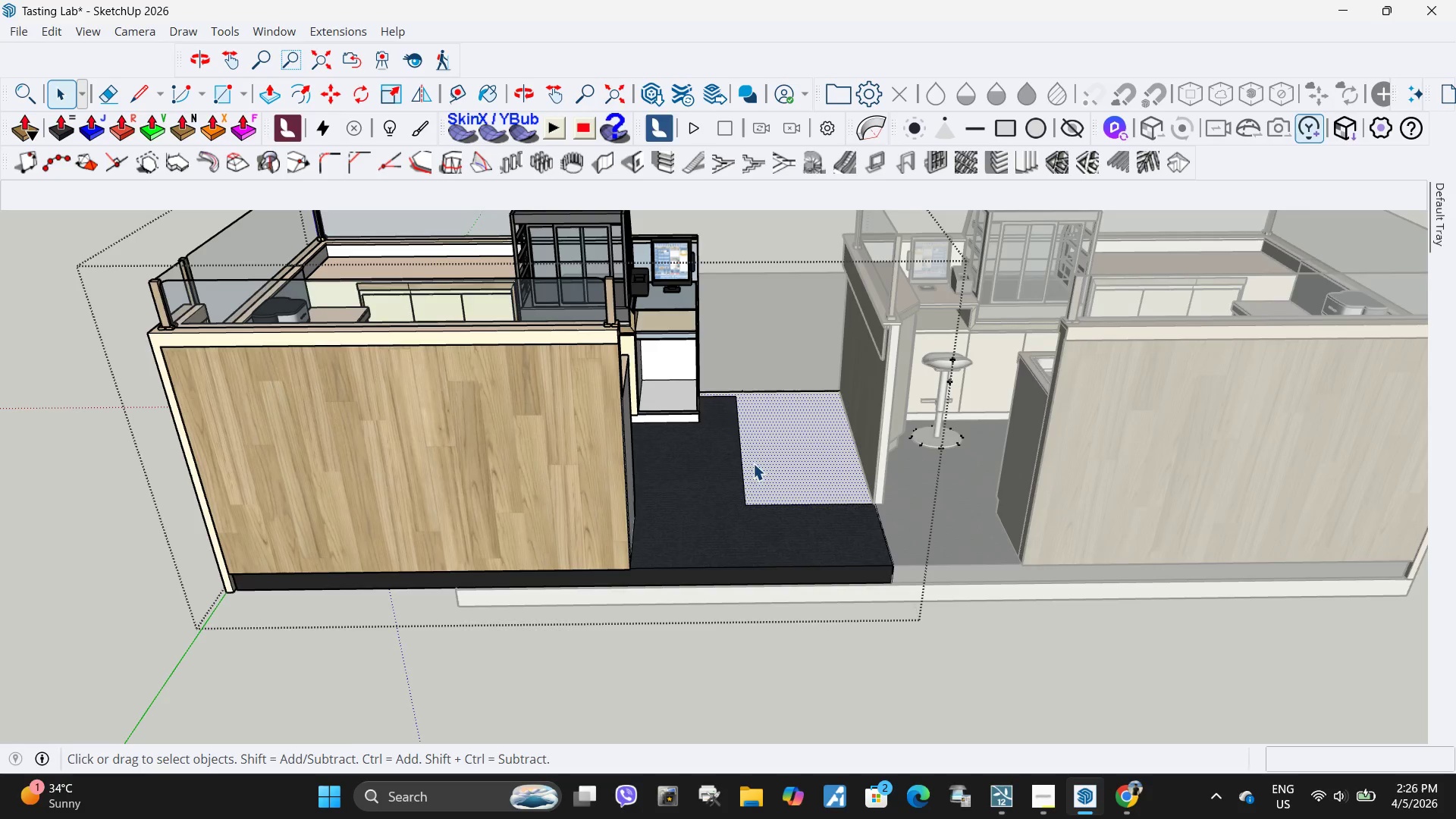 
scroll: coordinate [849, 566], scroll_direction: down, amount: 12.0
 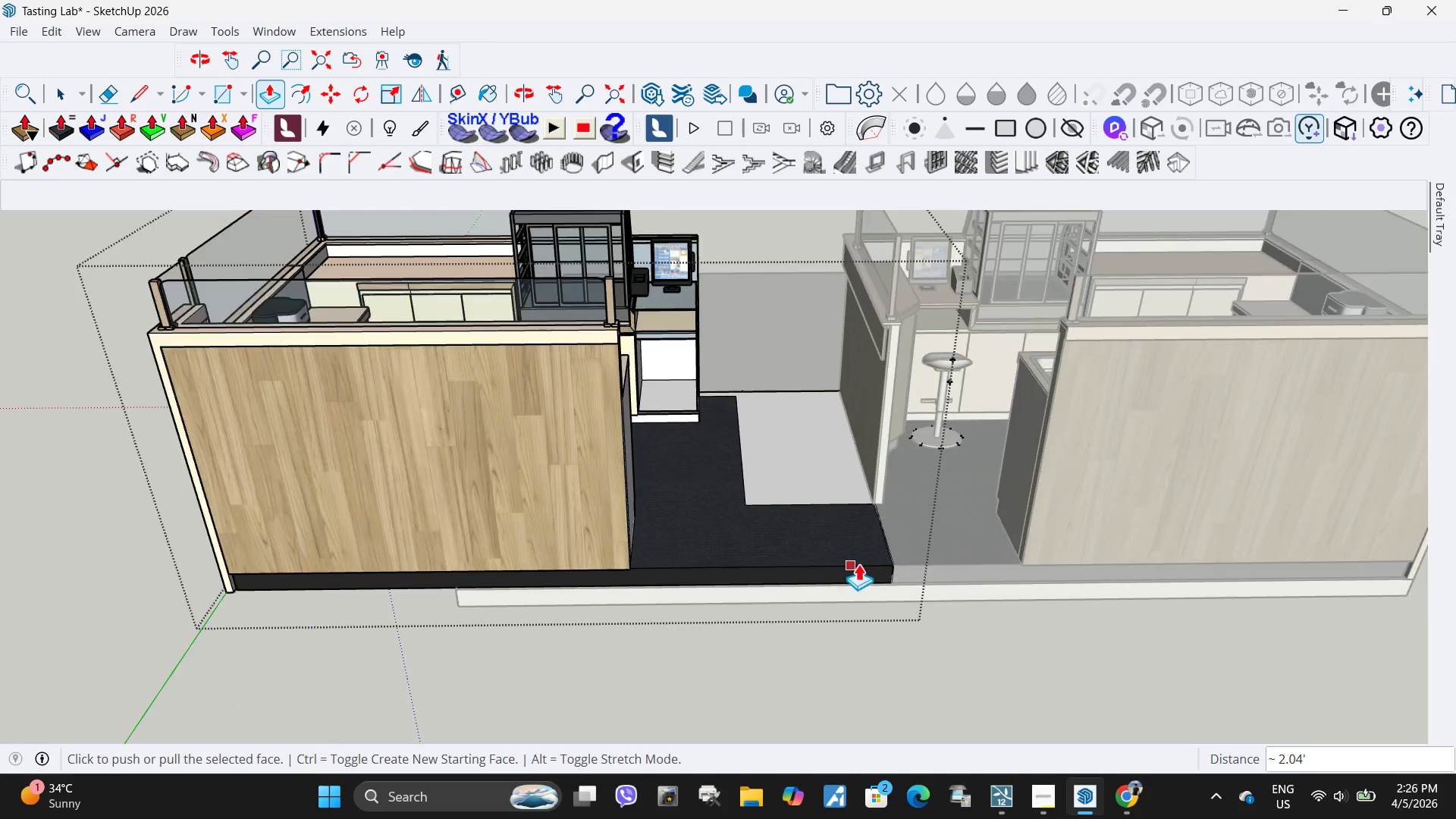 
scroll: coordinate [827, 485], scroll_direction: up, amount: 4.0
 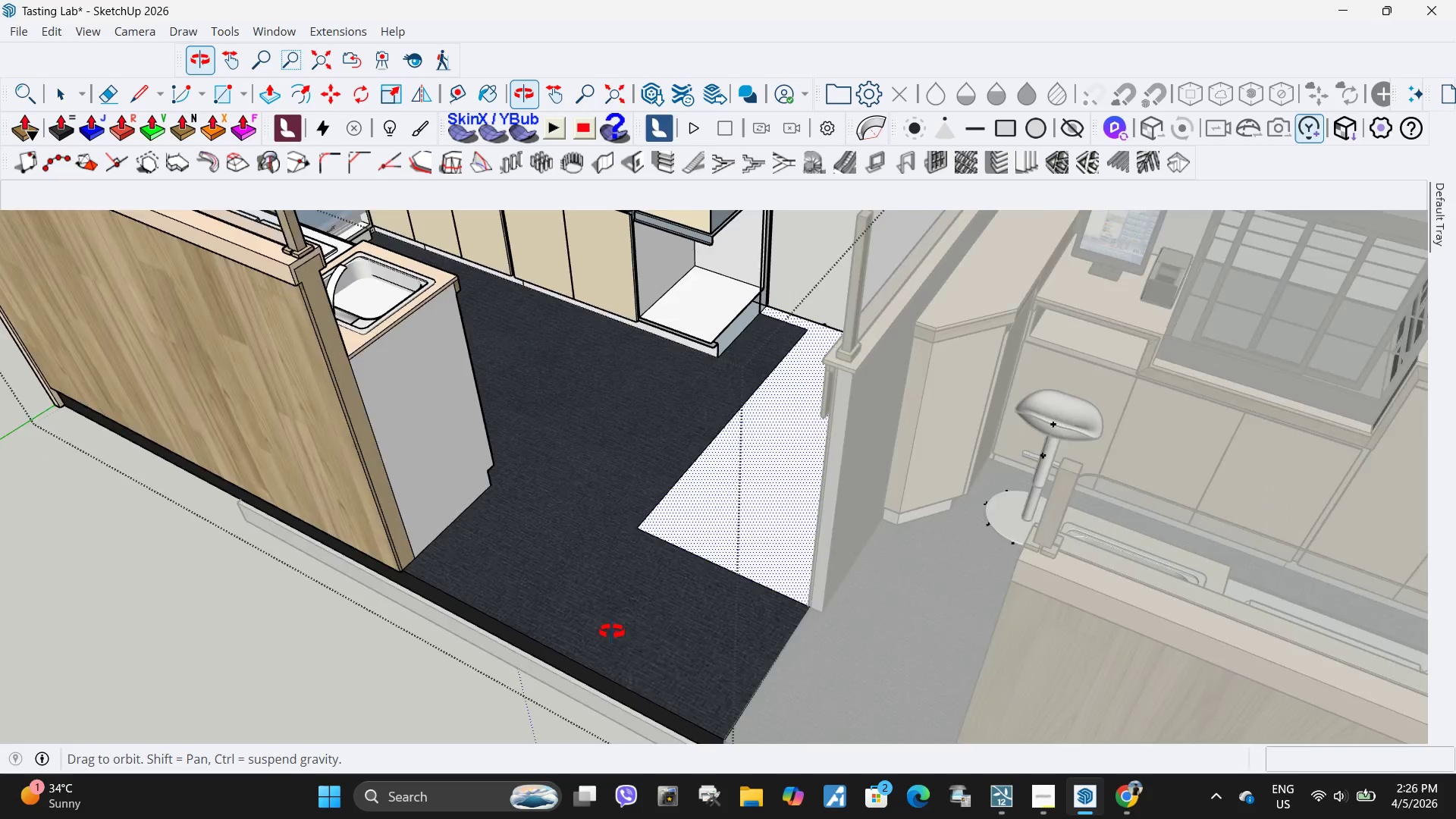 
scroll: coordinate [615, 587], scroll_direction: down, amount: 11.0
 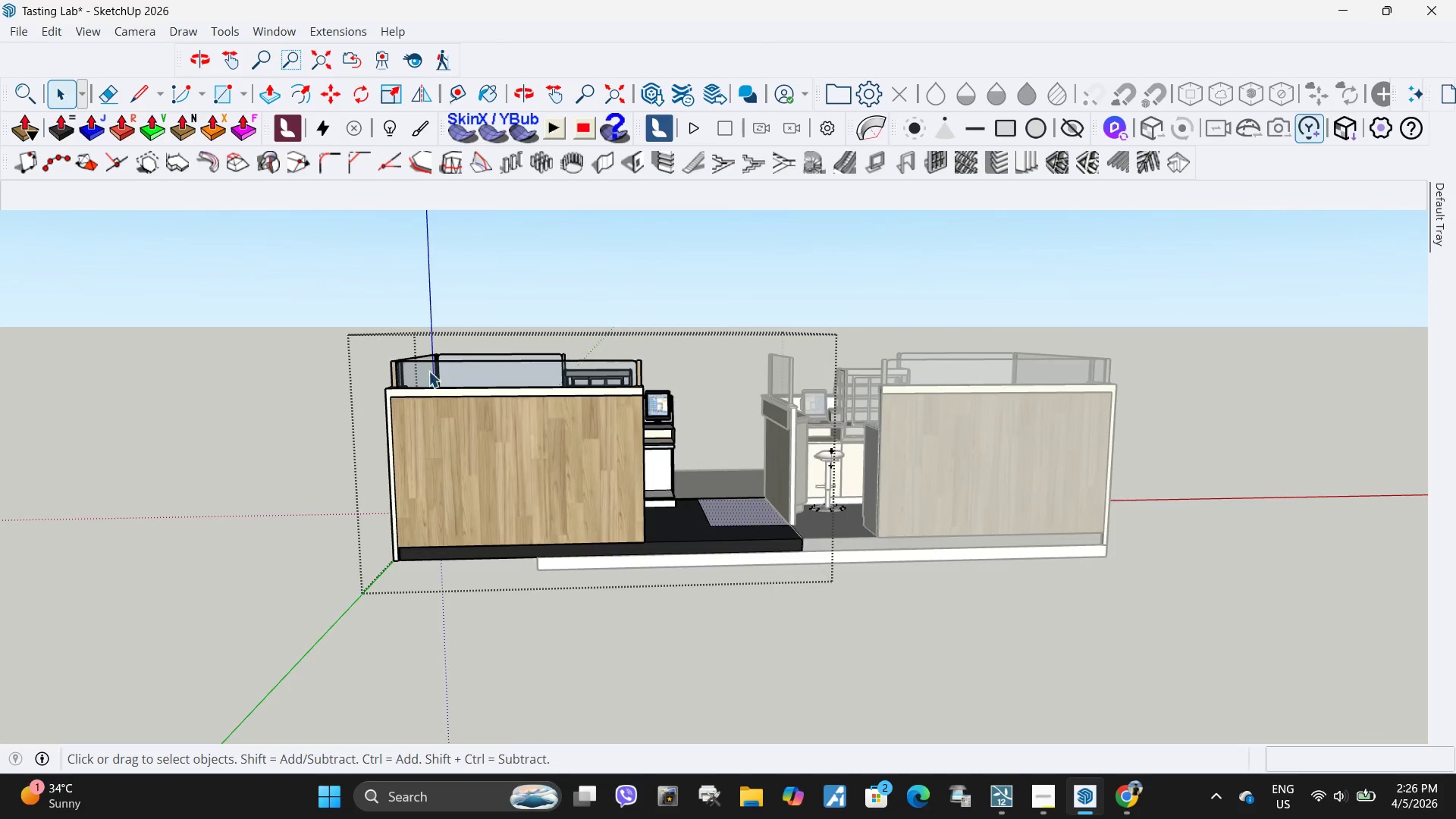 
left_click_drag(start_coordinate=[322, 299], to_coordinate=[711, 551])
 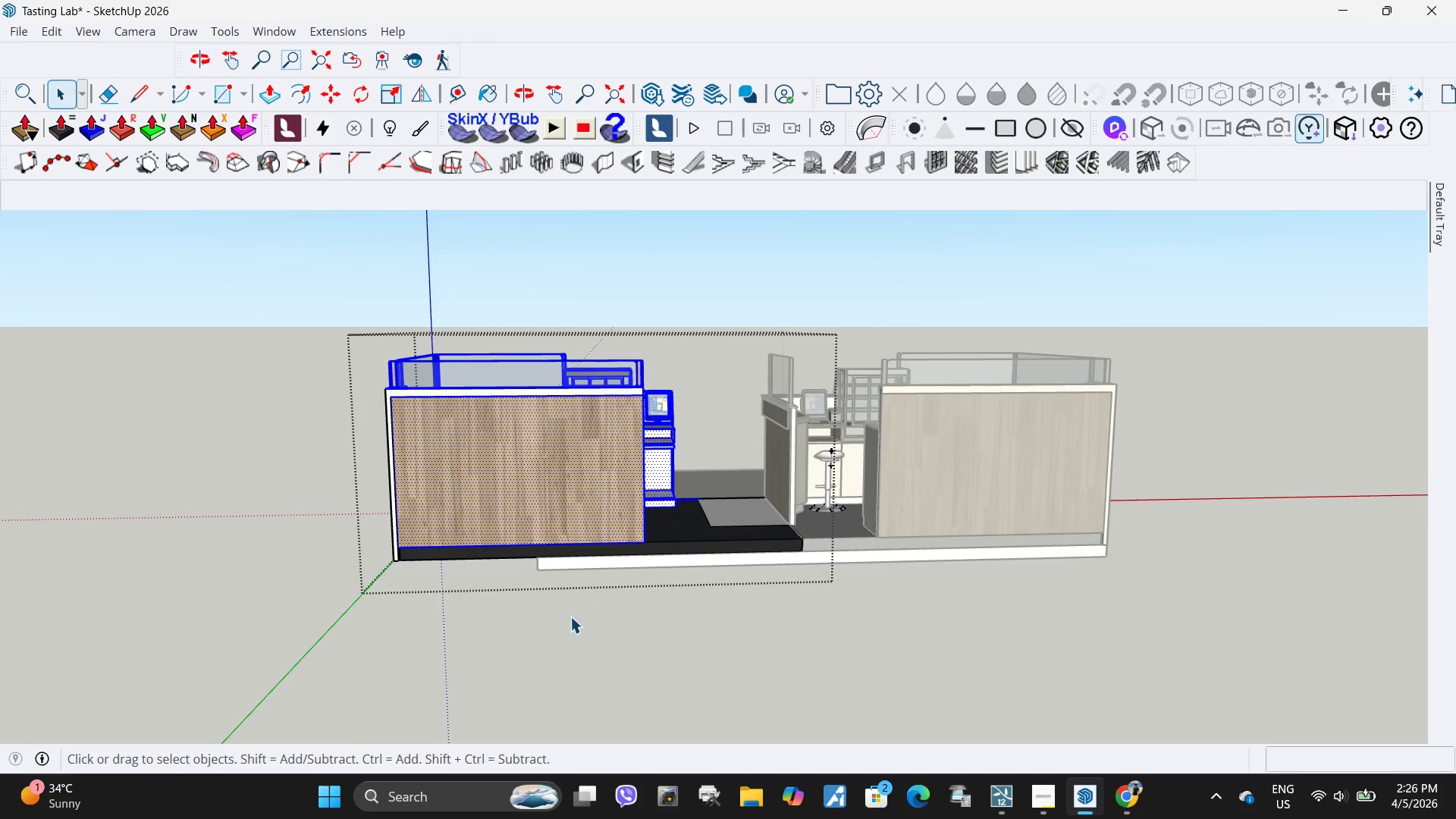 
key(M)
 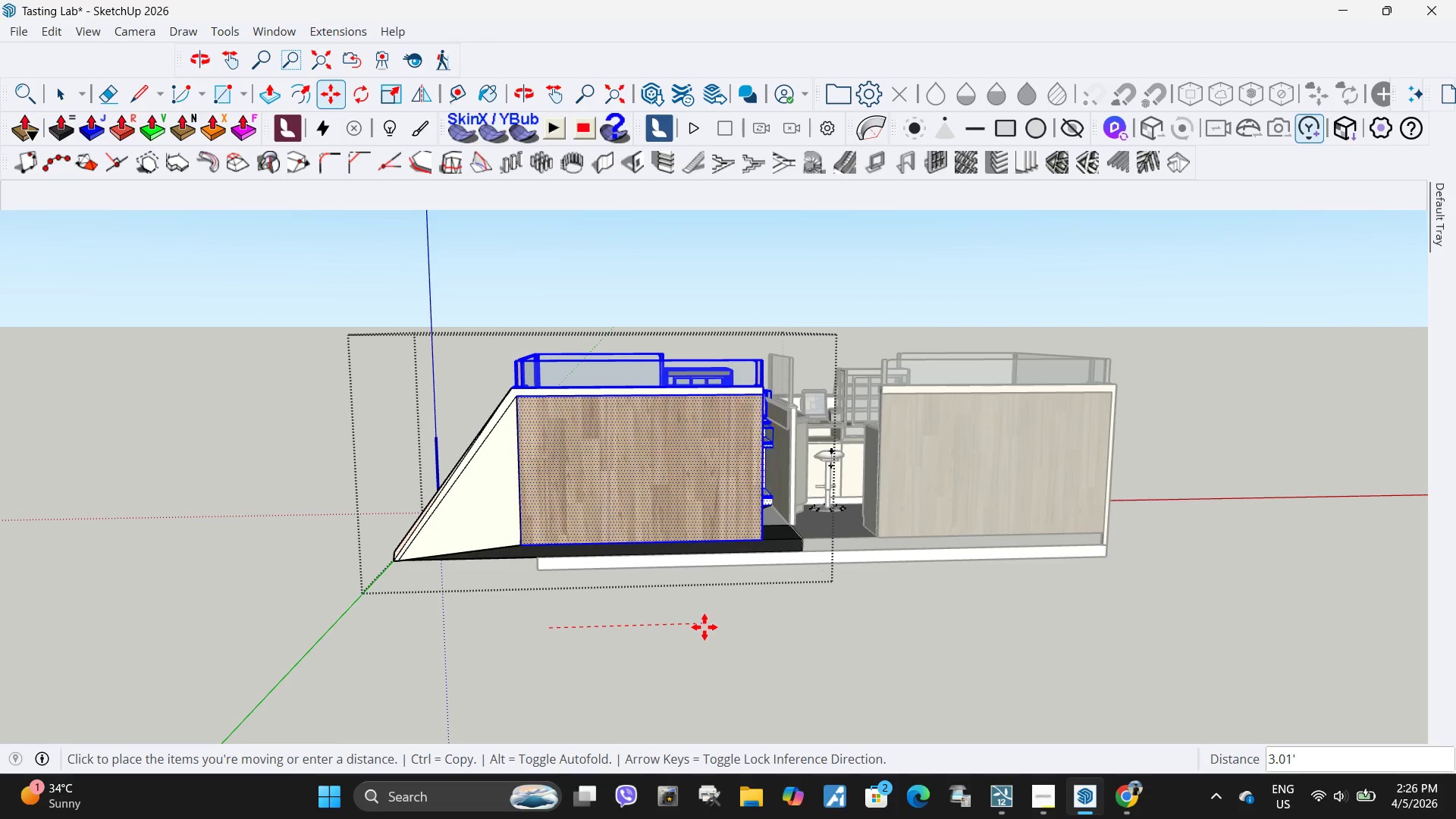 
key(Escape)
 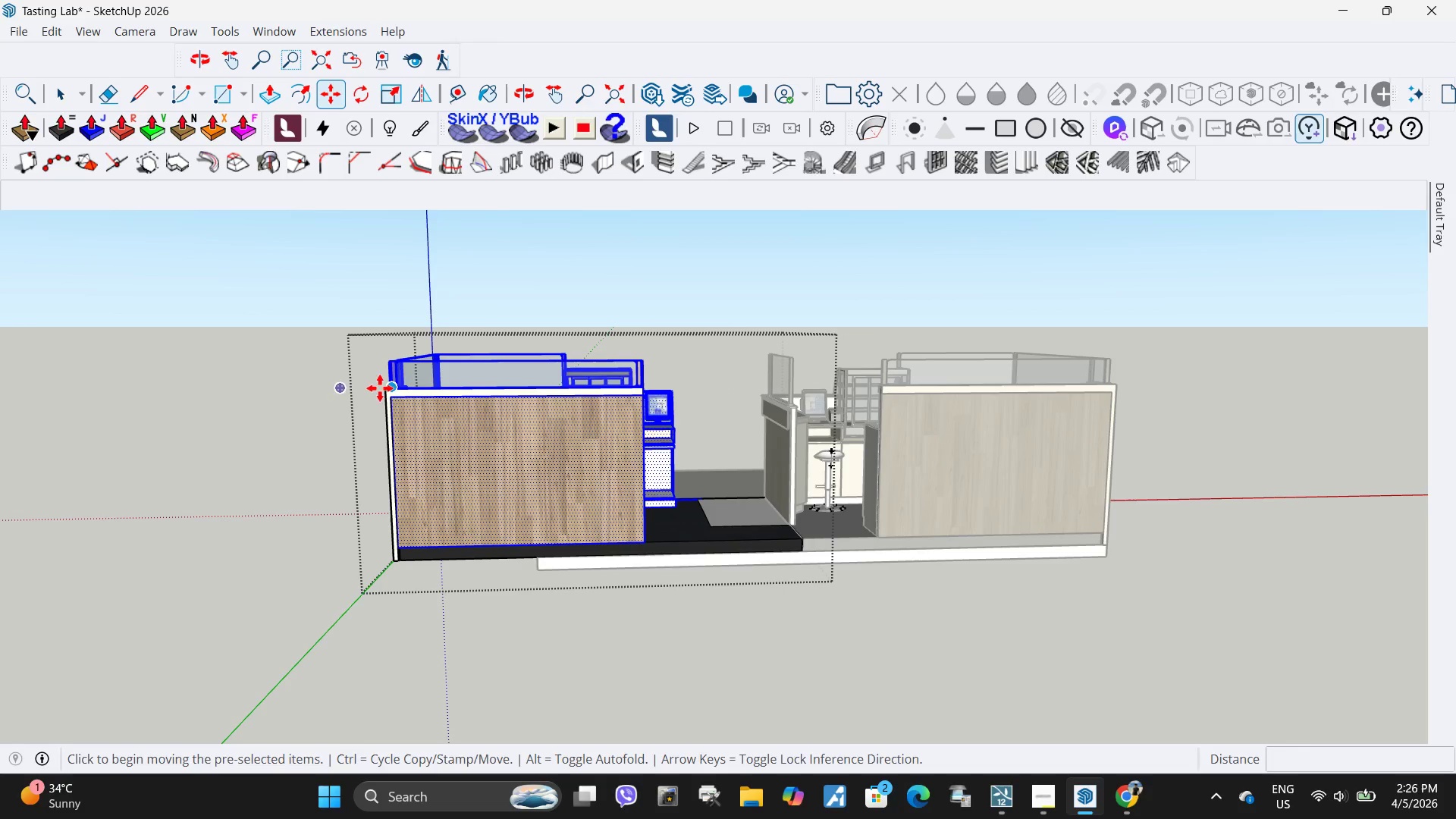 
key(Space)
 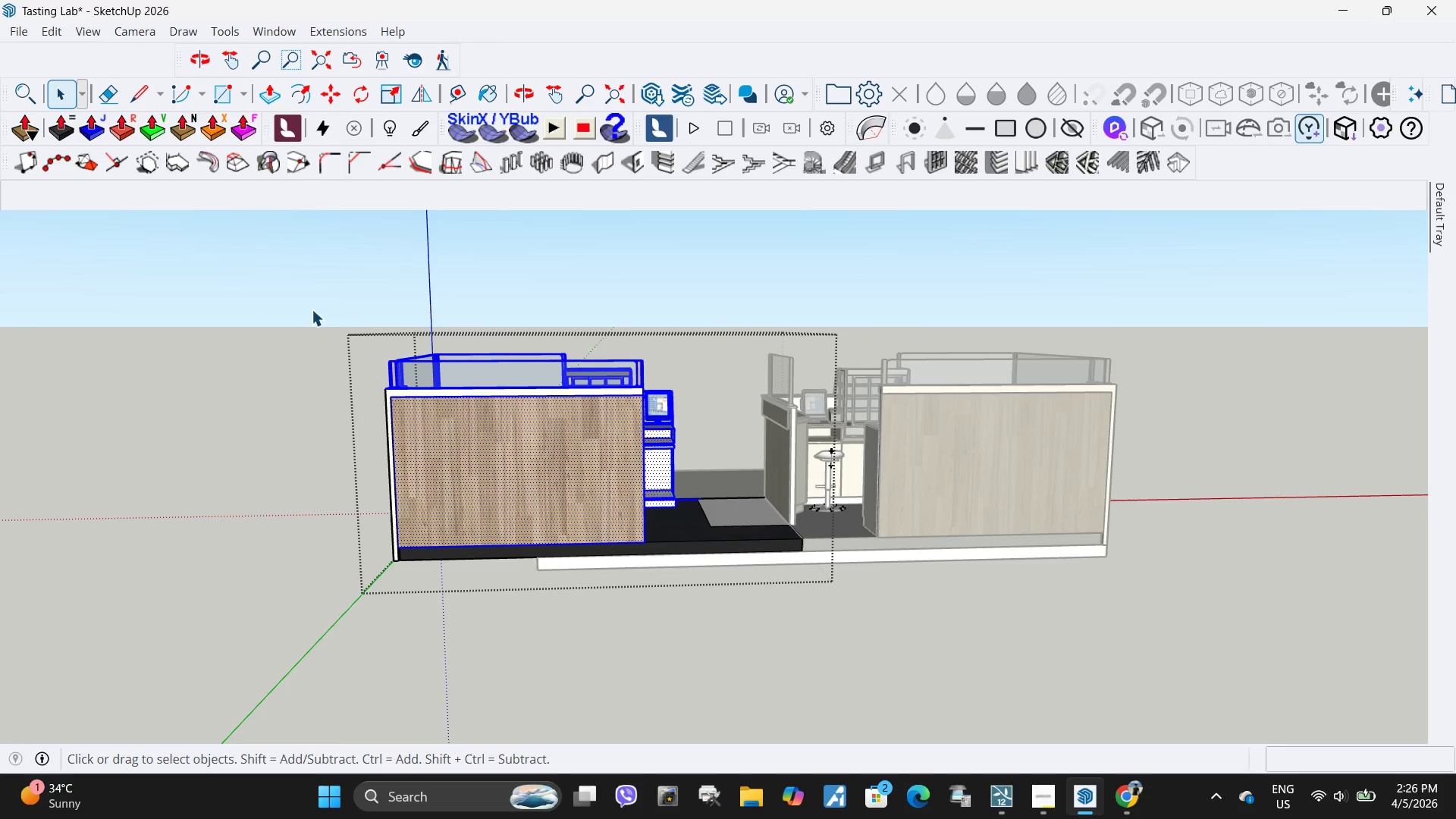 
left_click_drag(start_coordinate=[312, 309], to_coordinate=[696, 644])
 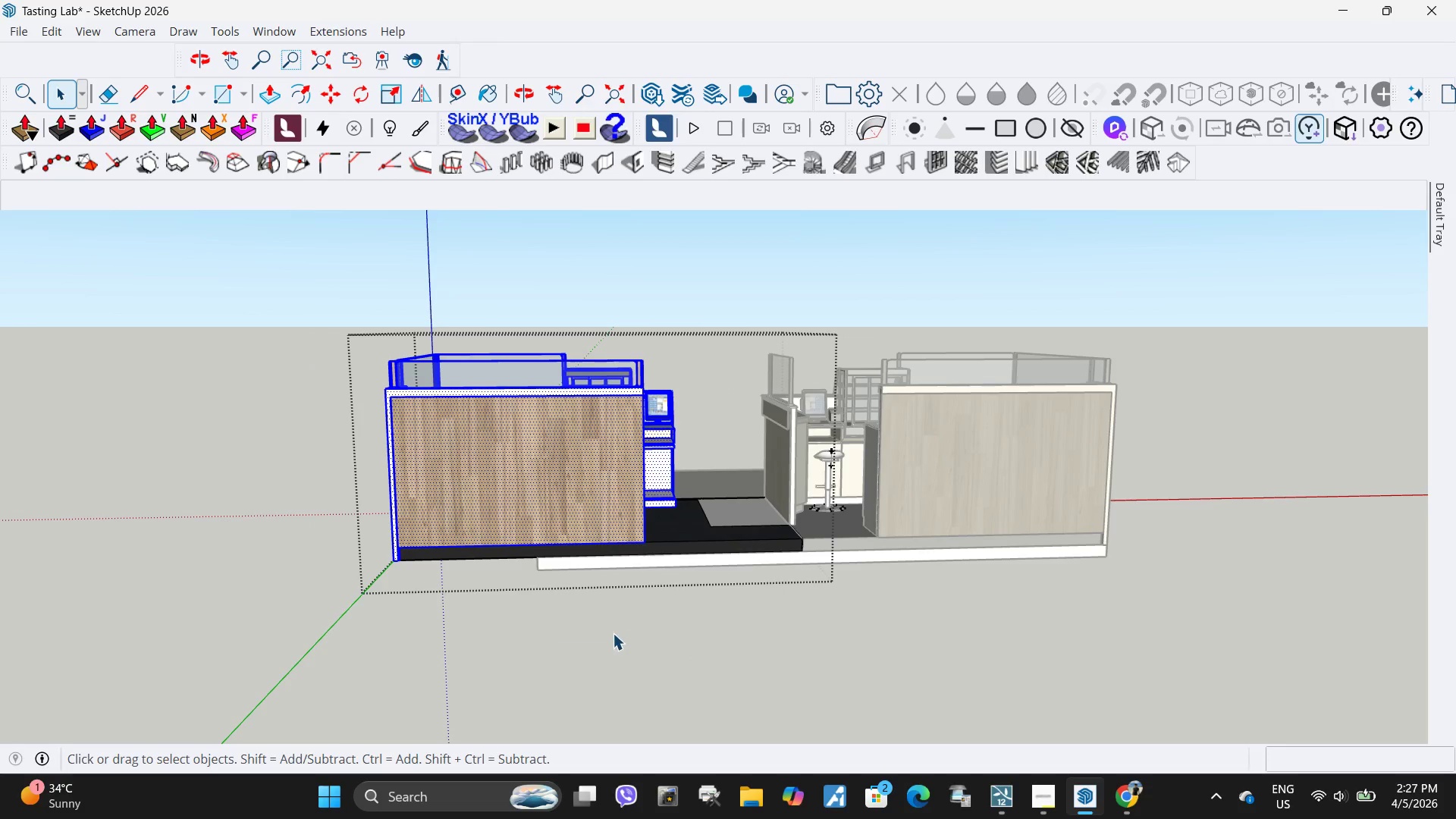 
key(M)
 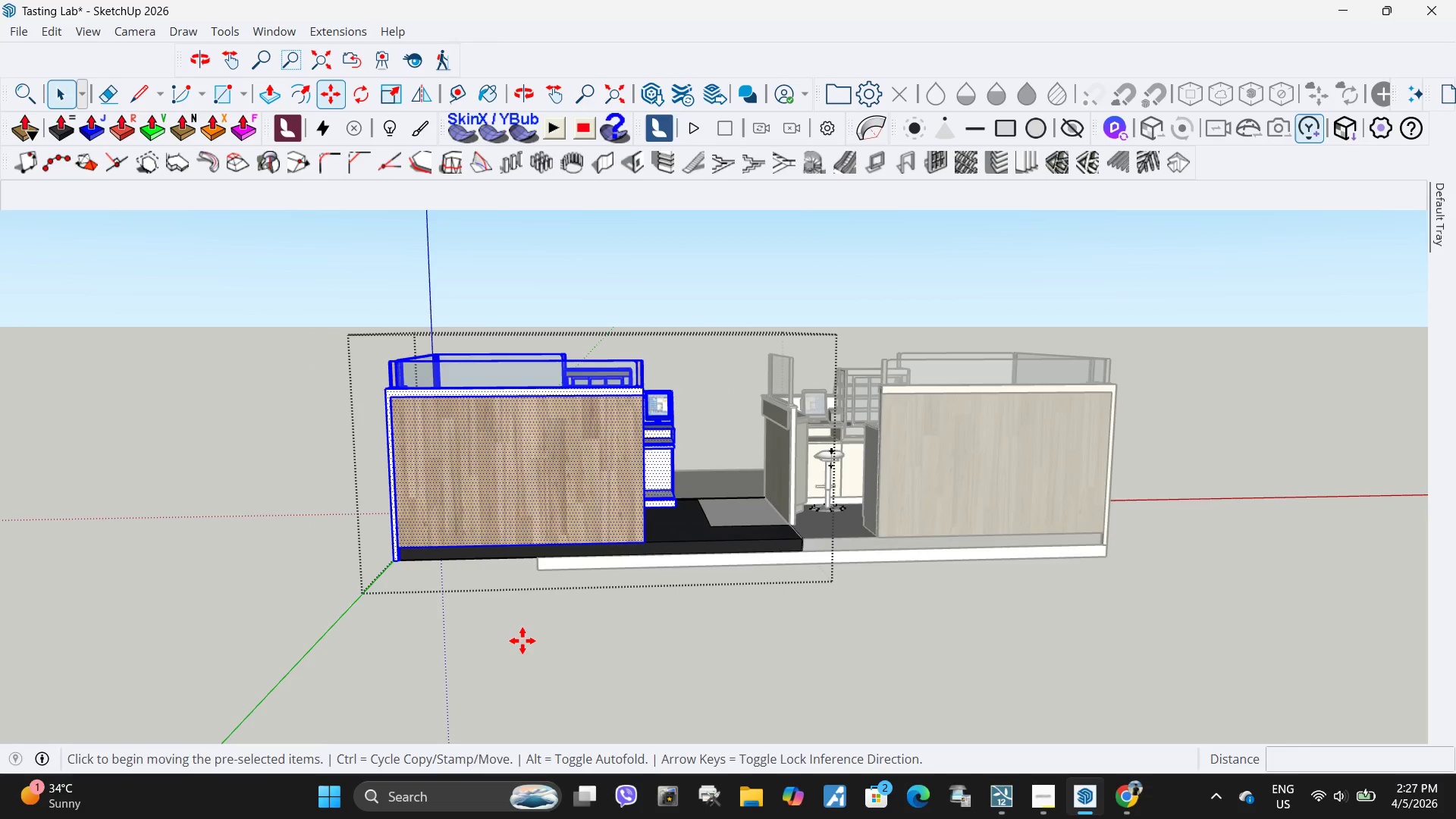 
left_click([522, 641])
 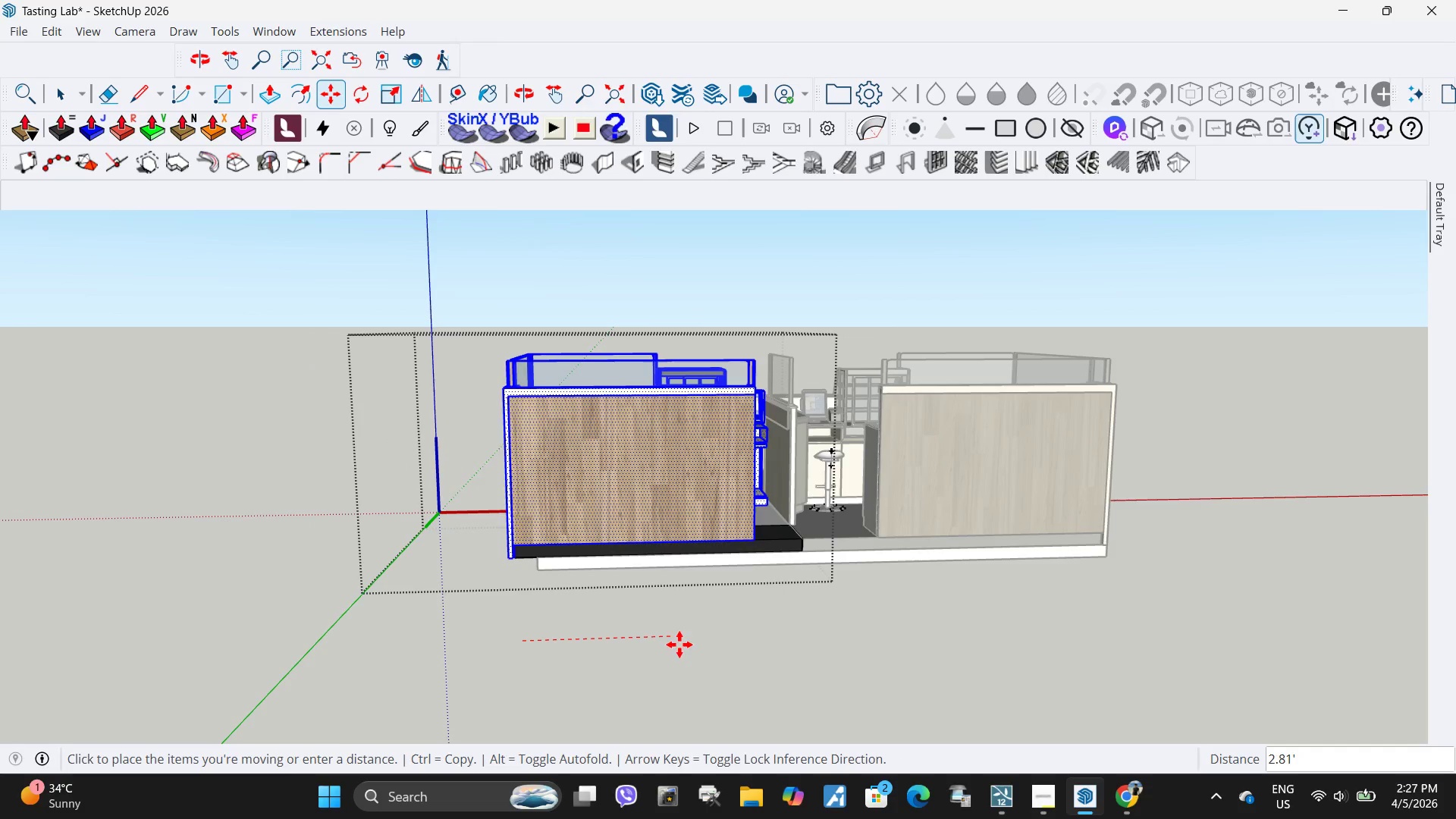 
key(Escape)
 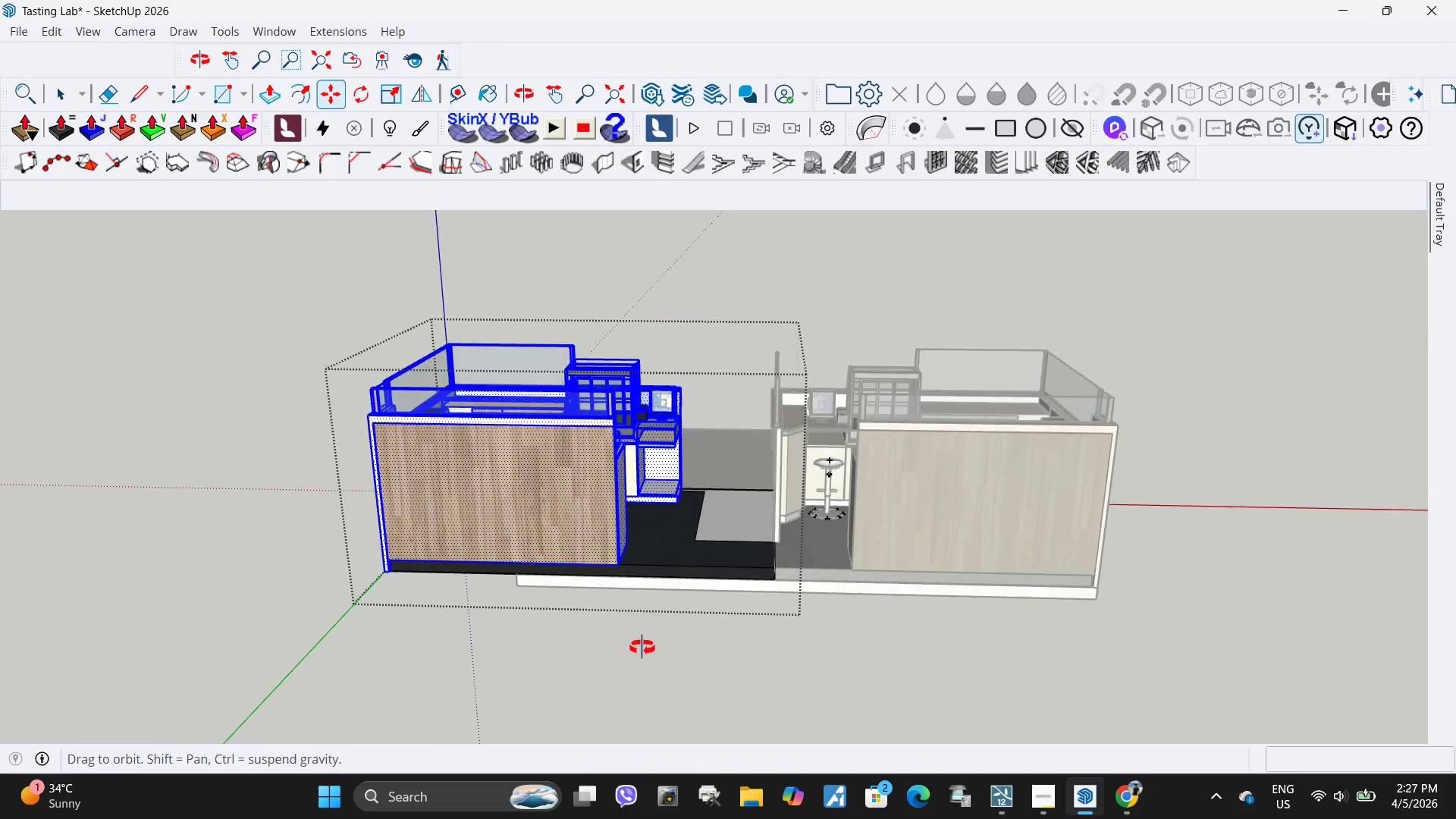 
key(Space)
 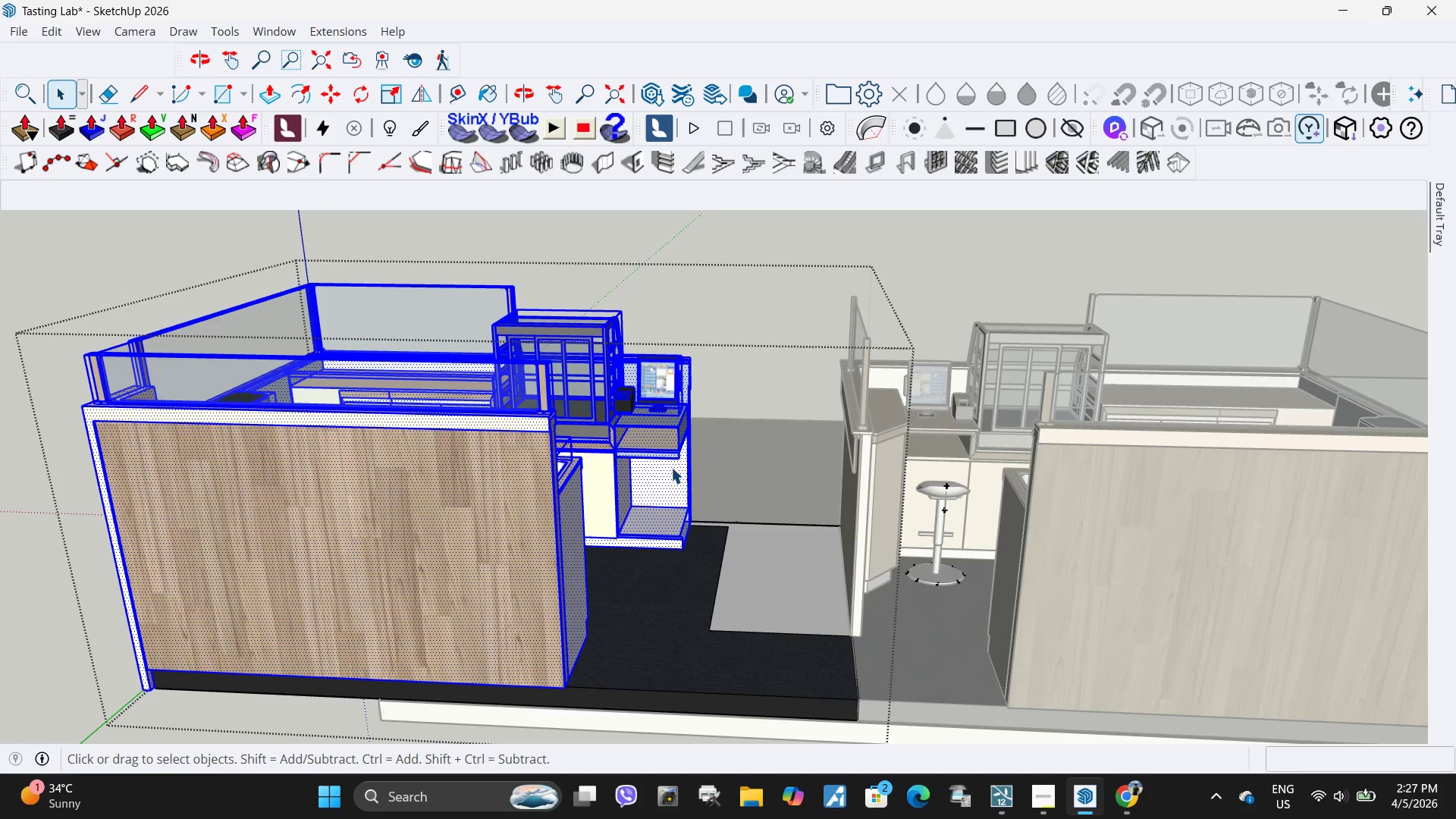 
scroll: coordinate [670, 430], scroll_direction: up, amount: 5.0
 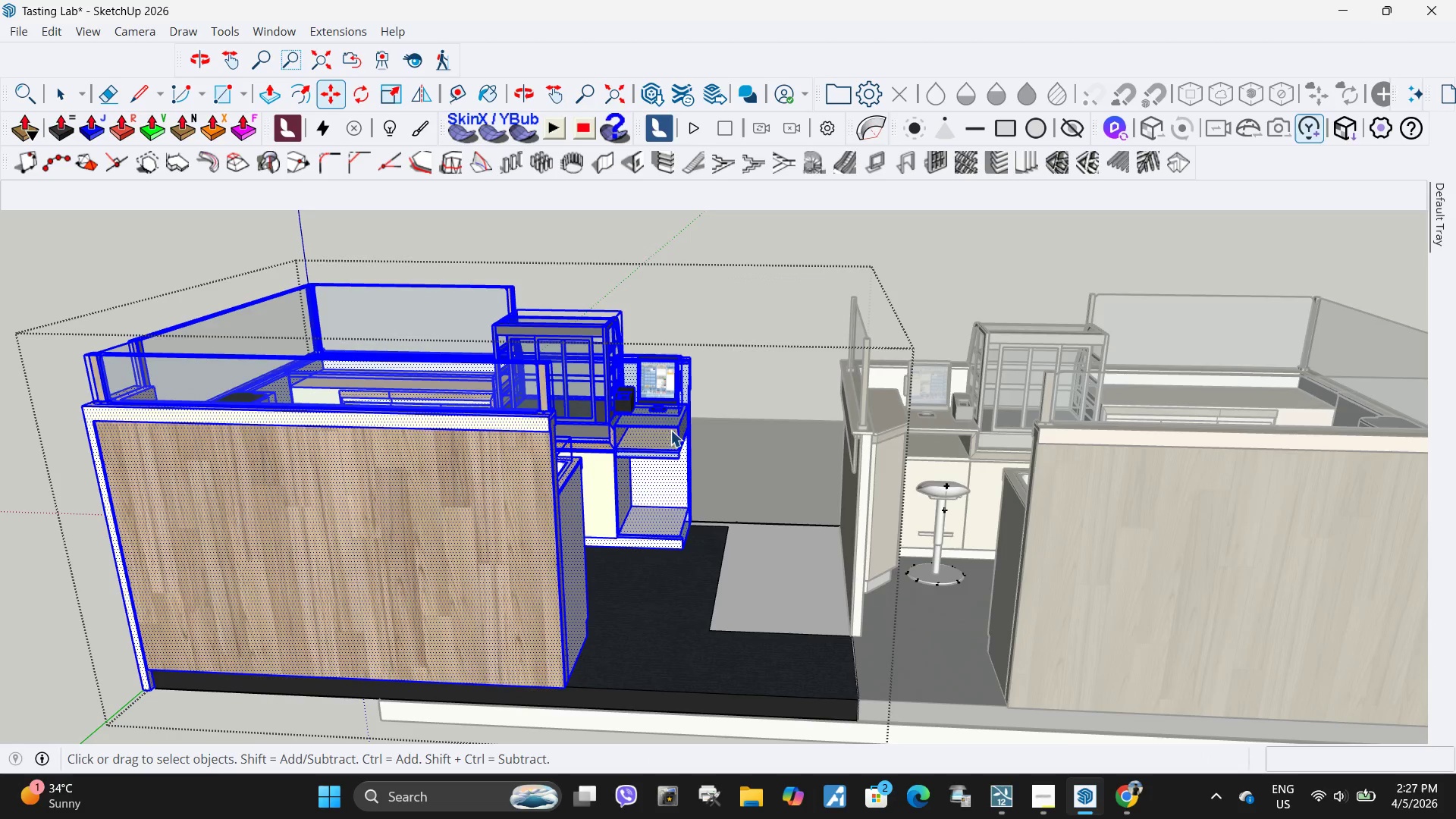 
double_click([671, 467])
 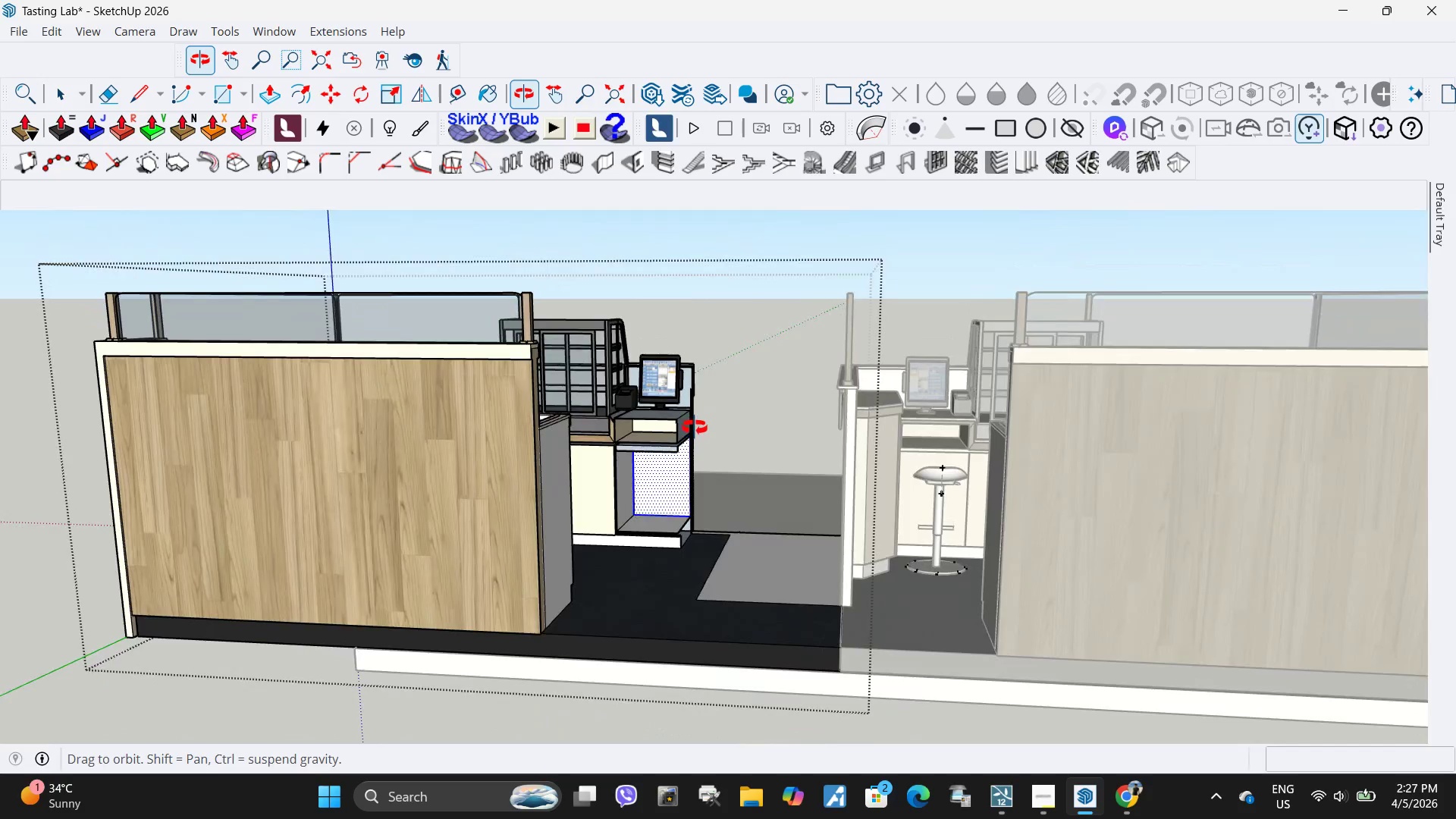 
left_click_drag(start_coordinate=[739, 461], to_coordinate=[592, 347])
 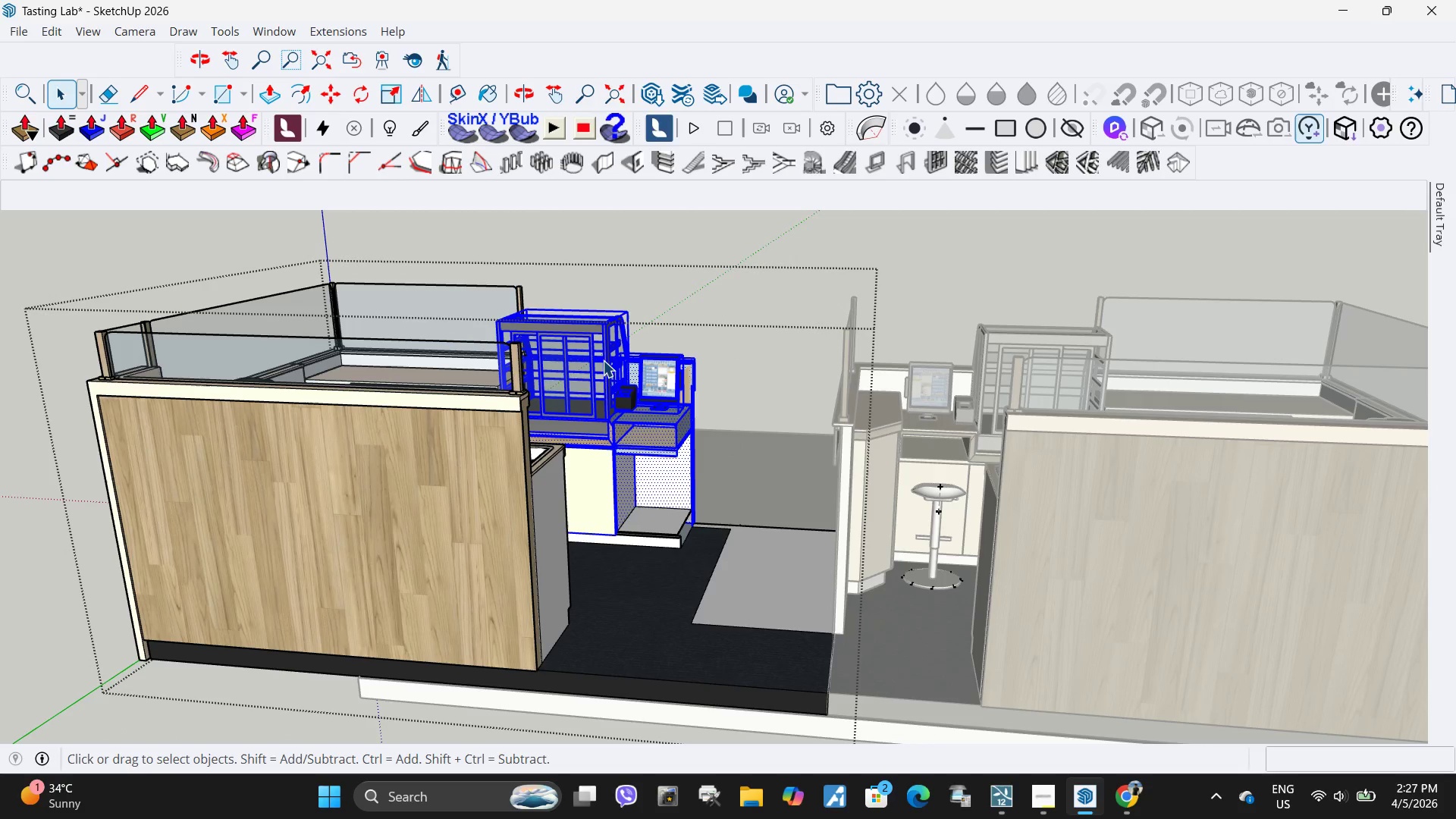 
key(Delete)
 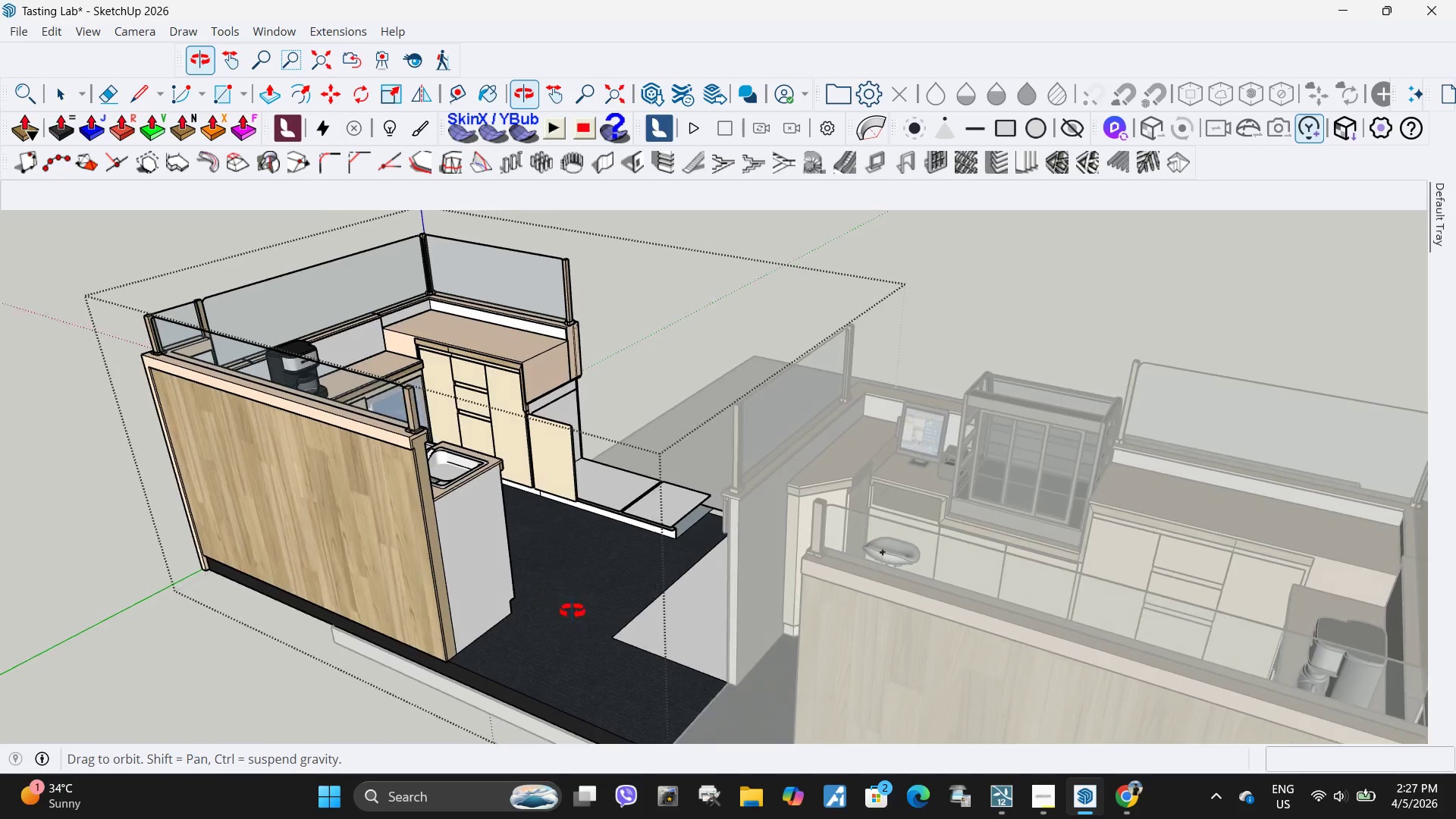 
left_click([560, 454])
 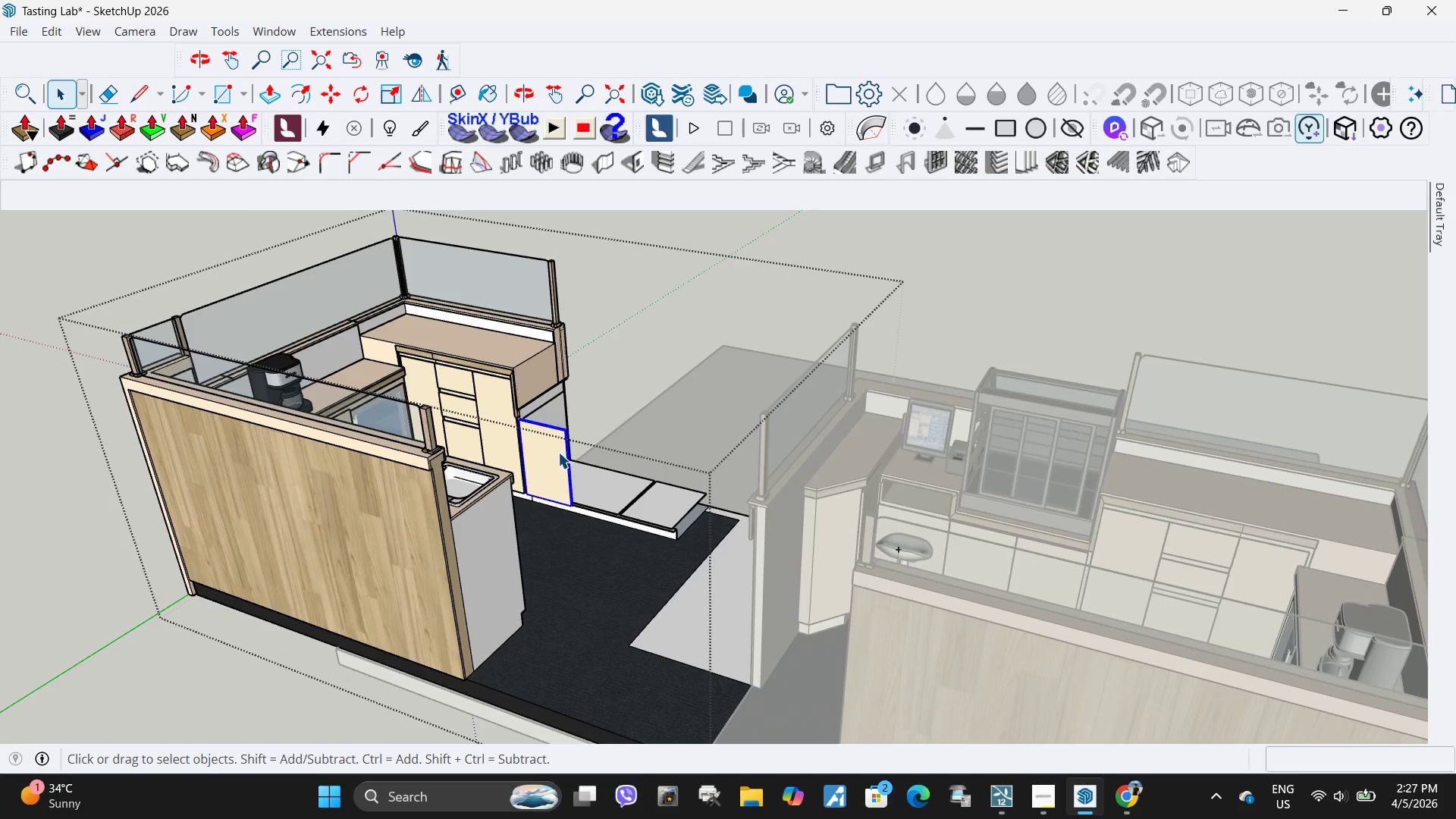 
key(Delete)
 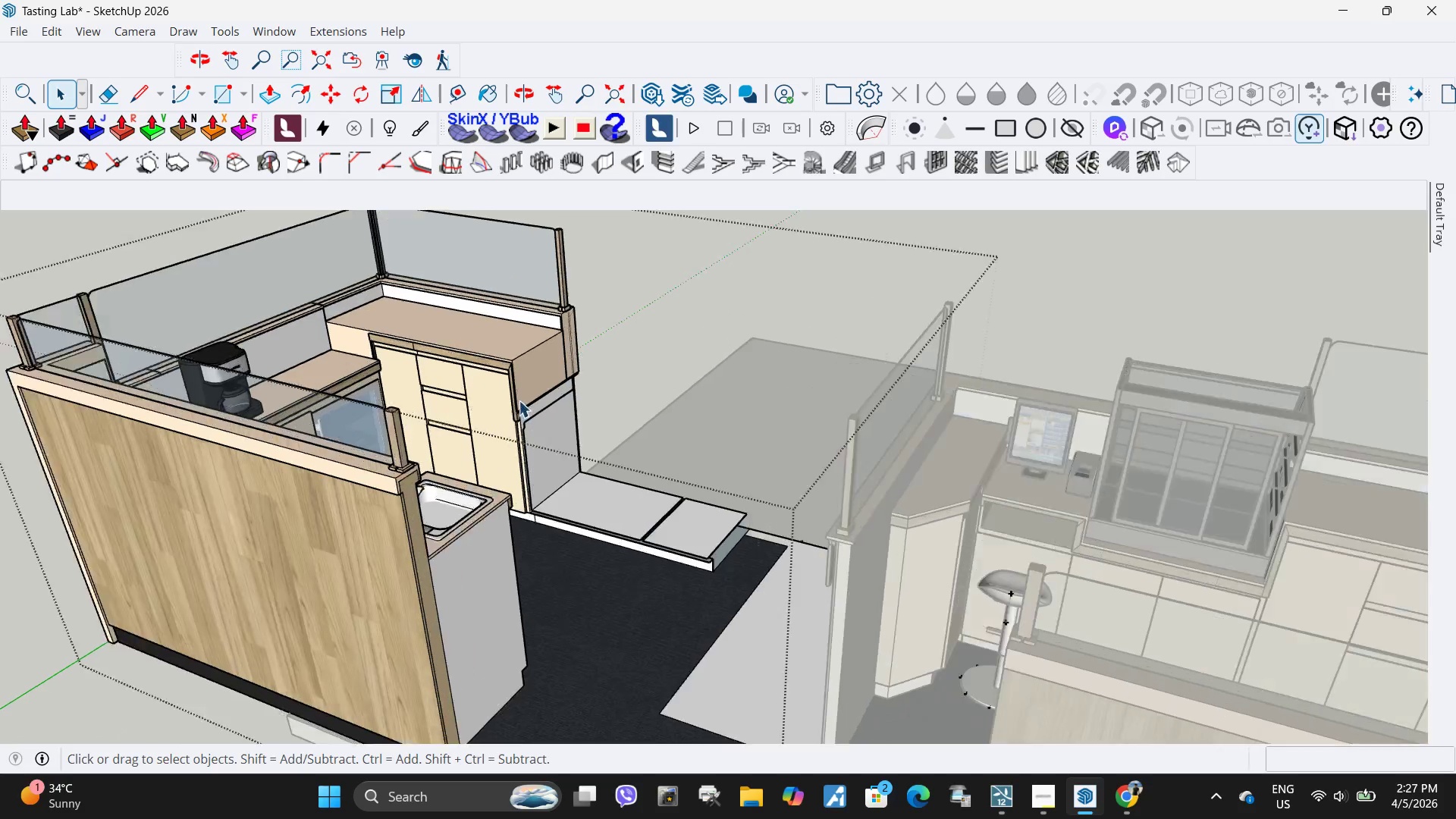 
scroll: coordinate [524, 398], scroll_direction: up, amount: 6.0
 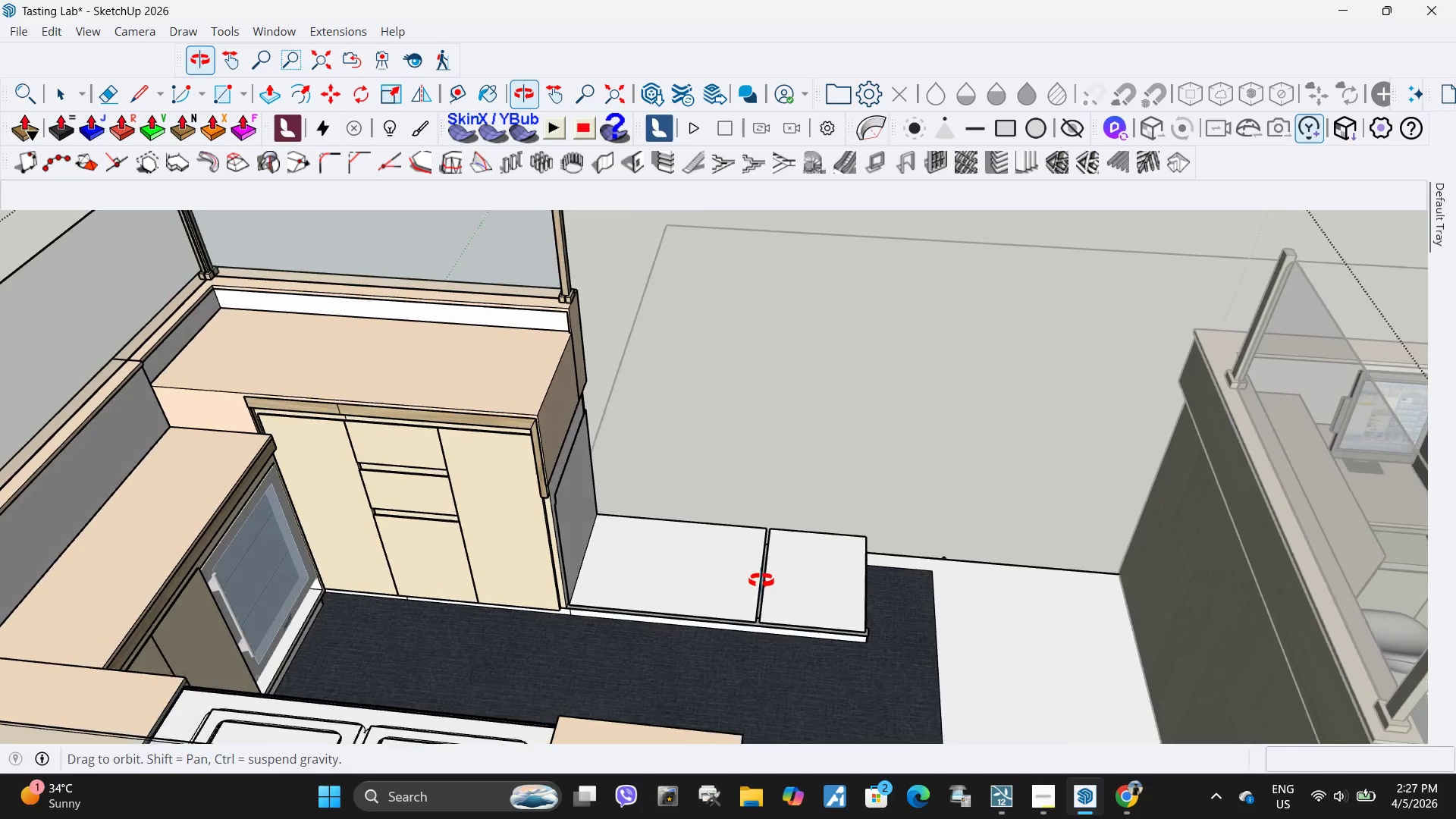 
left_click([859, 598])
 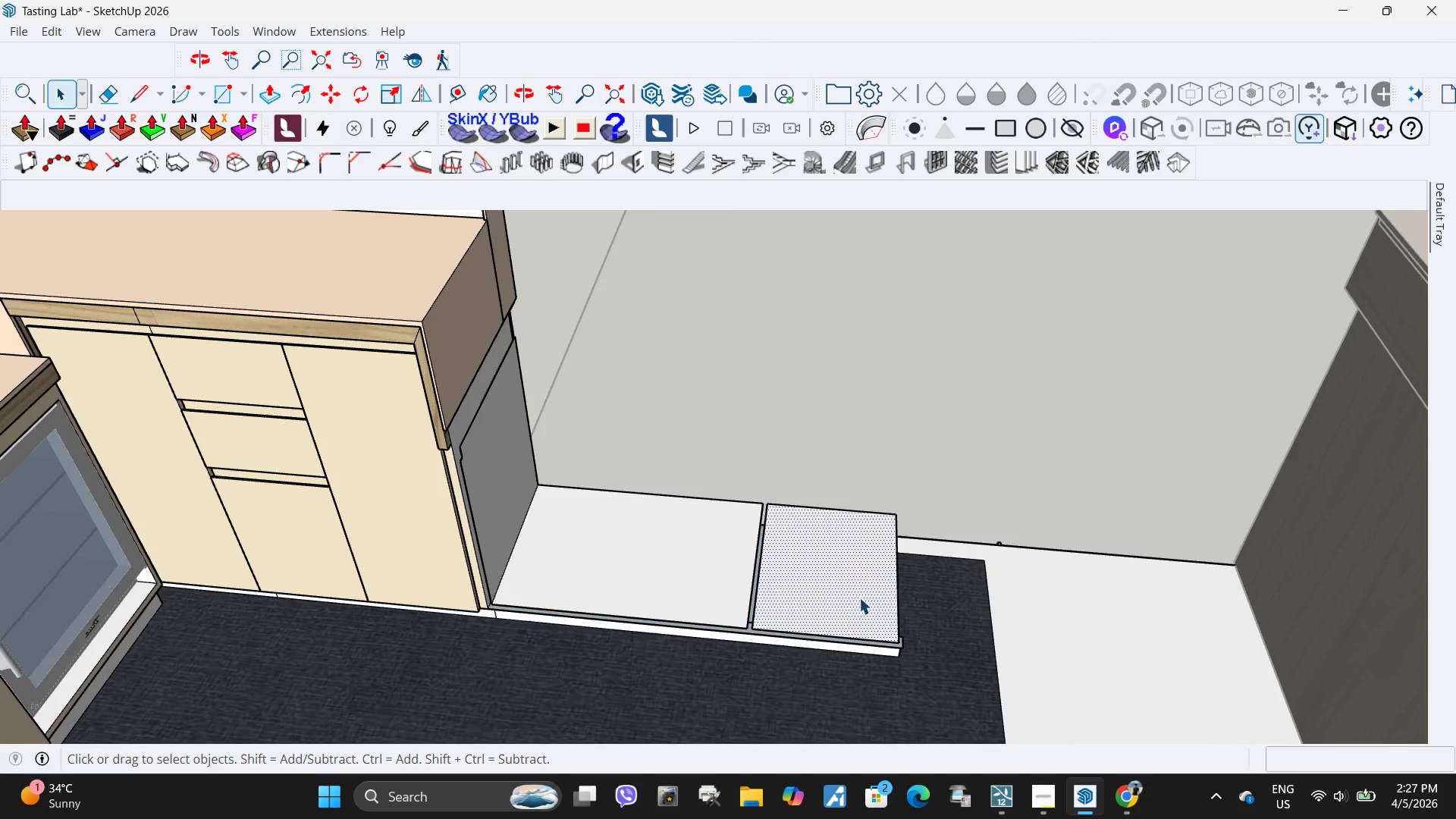 
scroll: coordinate [775, 597], scroll_direction: up, amount: 3.0
 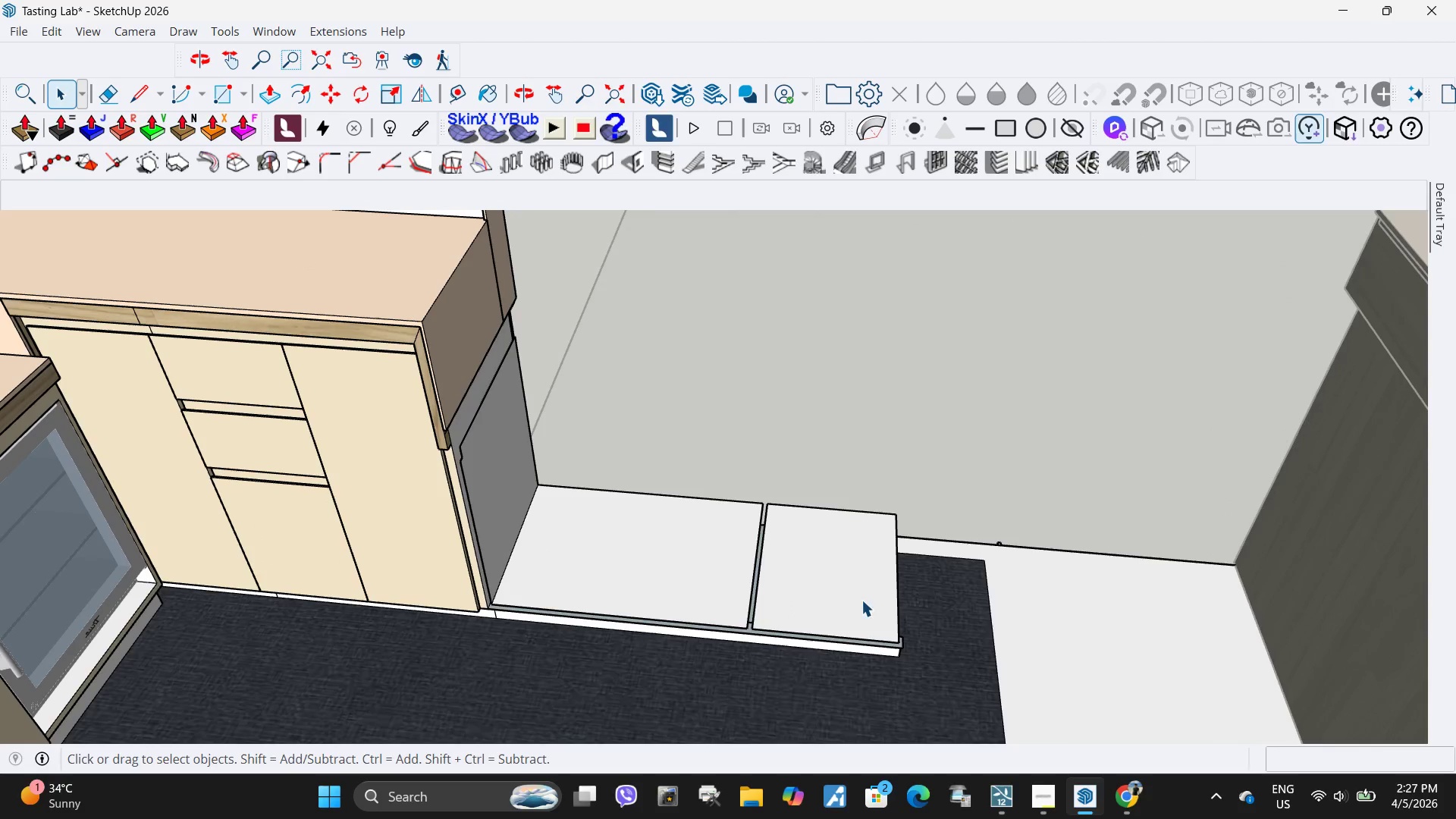 
key(Delete)
 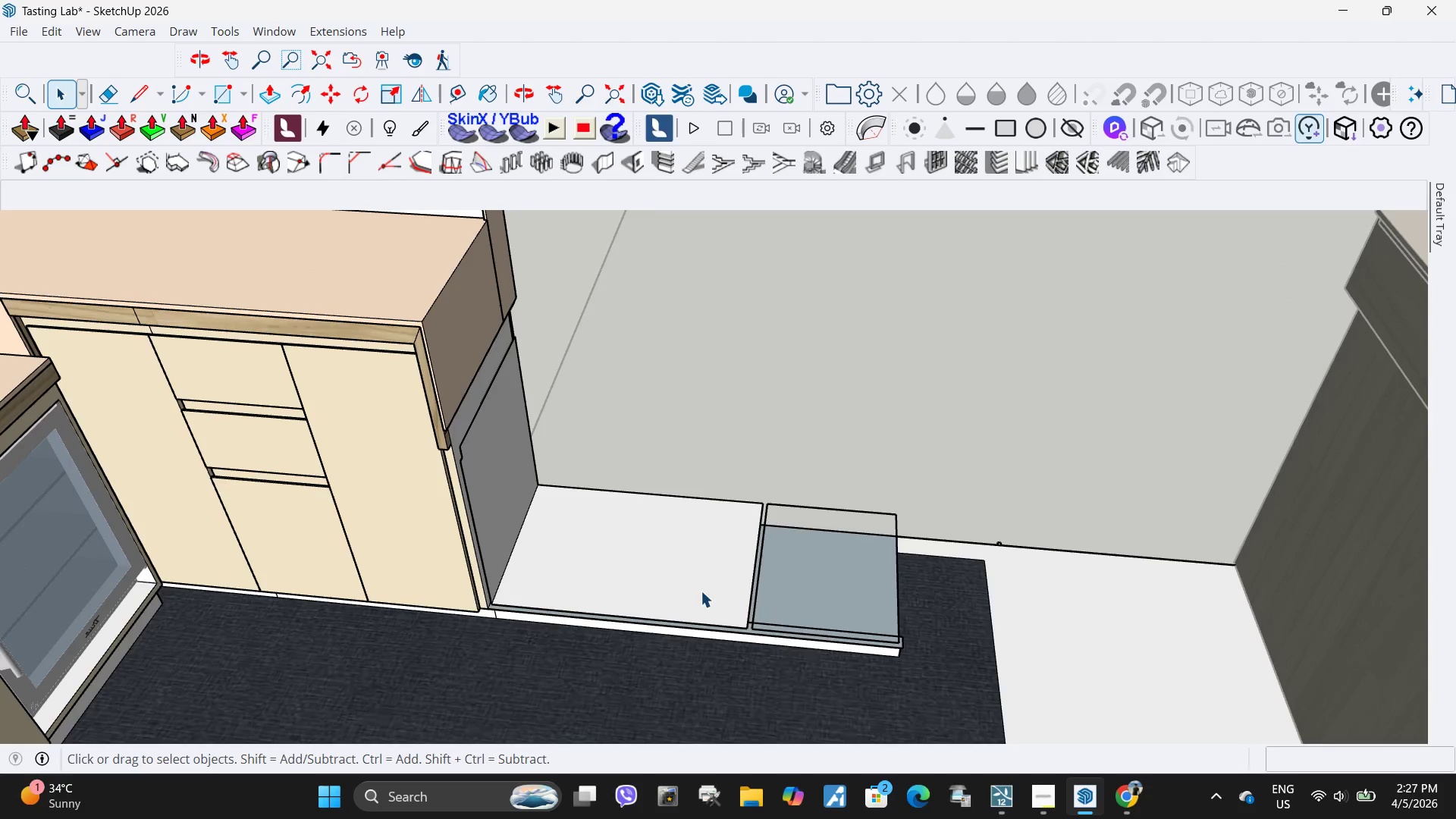 
left_click([701, 591])
 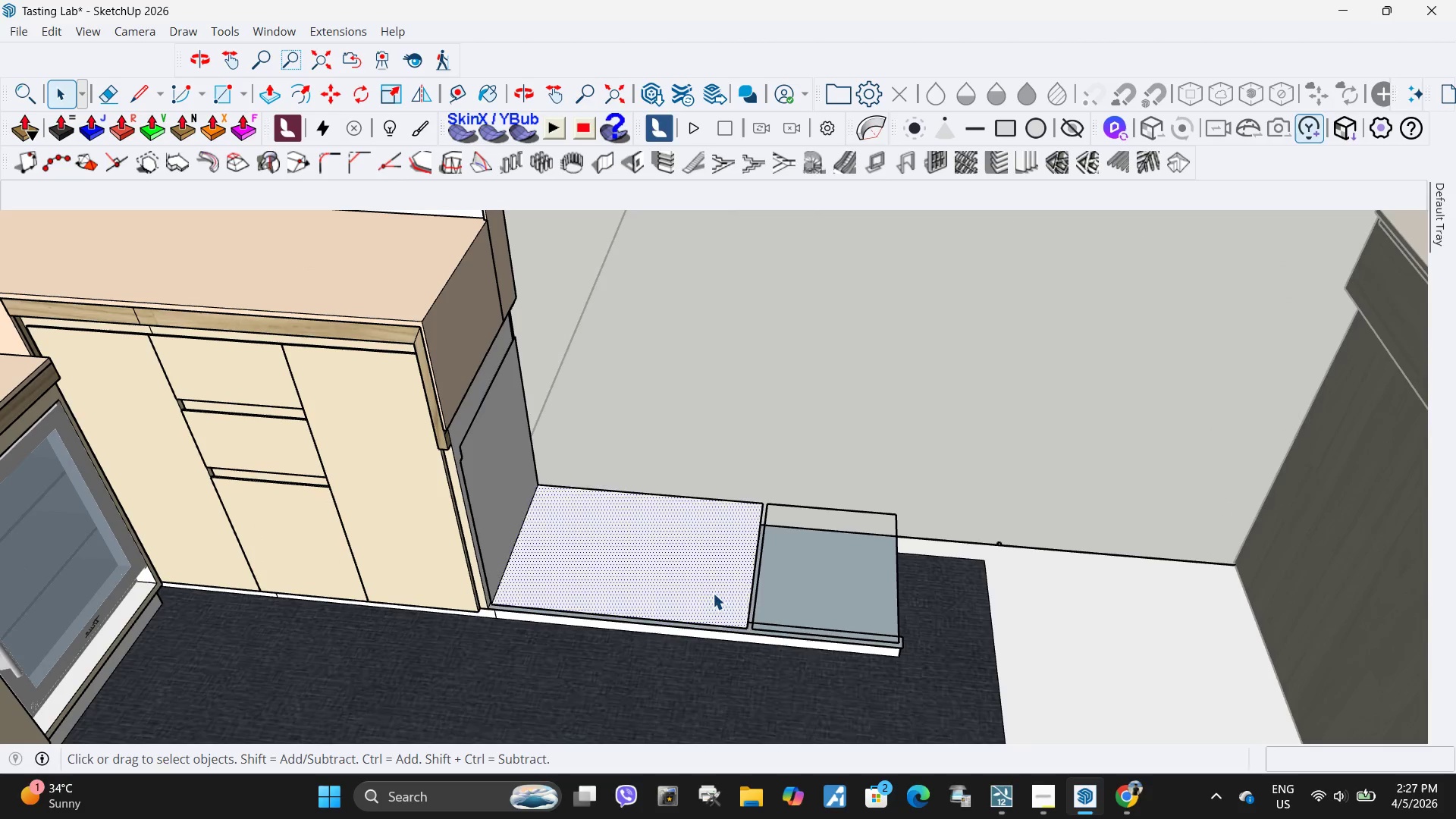 
key(Delete)
 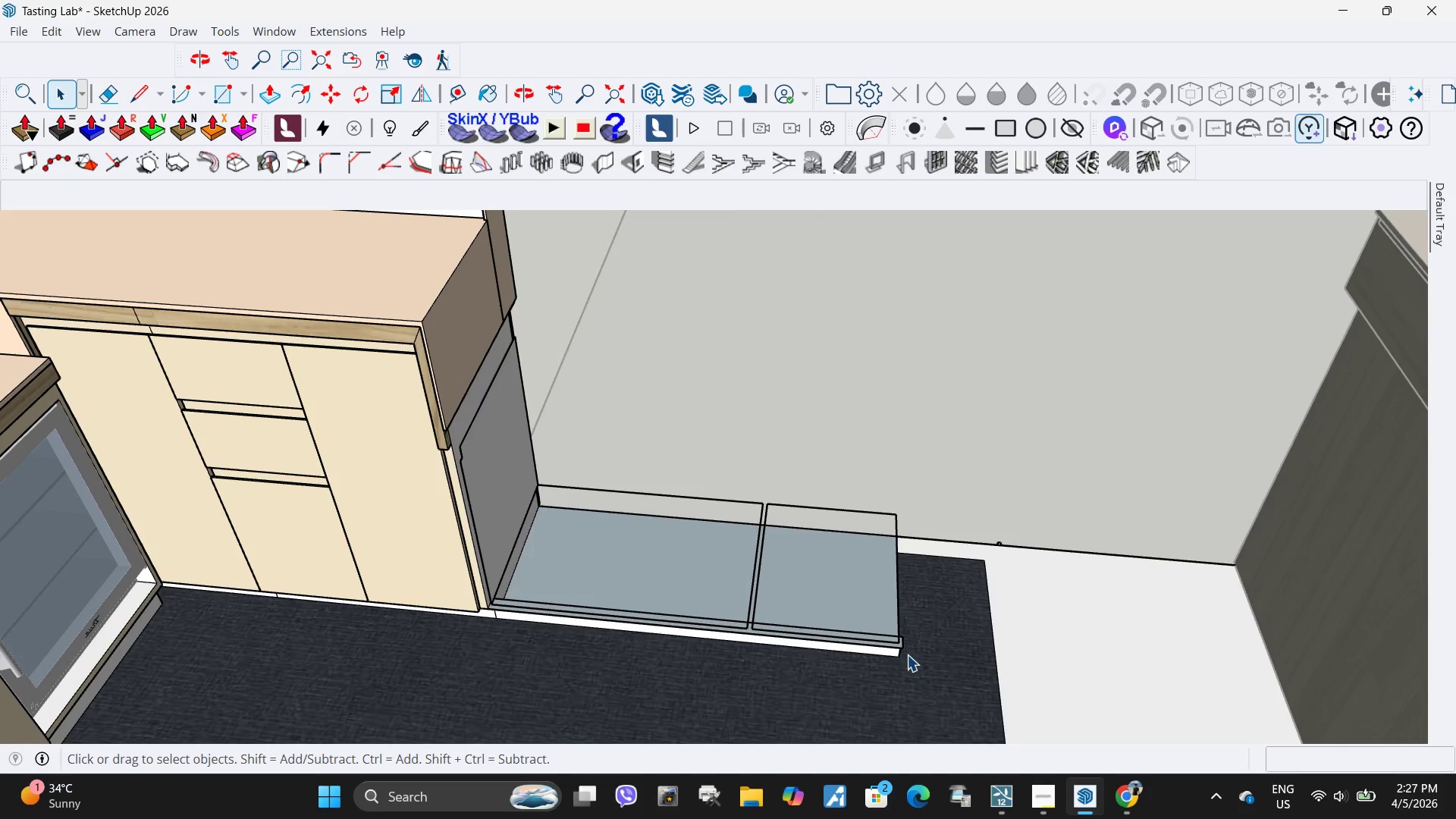 
left_click_drag(start_coordinate=[911, 657], to_coordinate=[836, 539])
 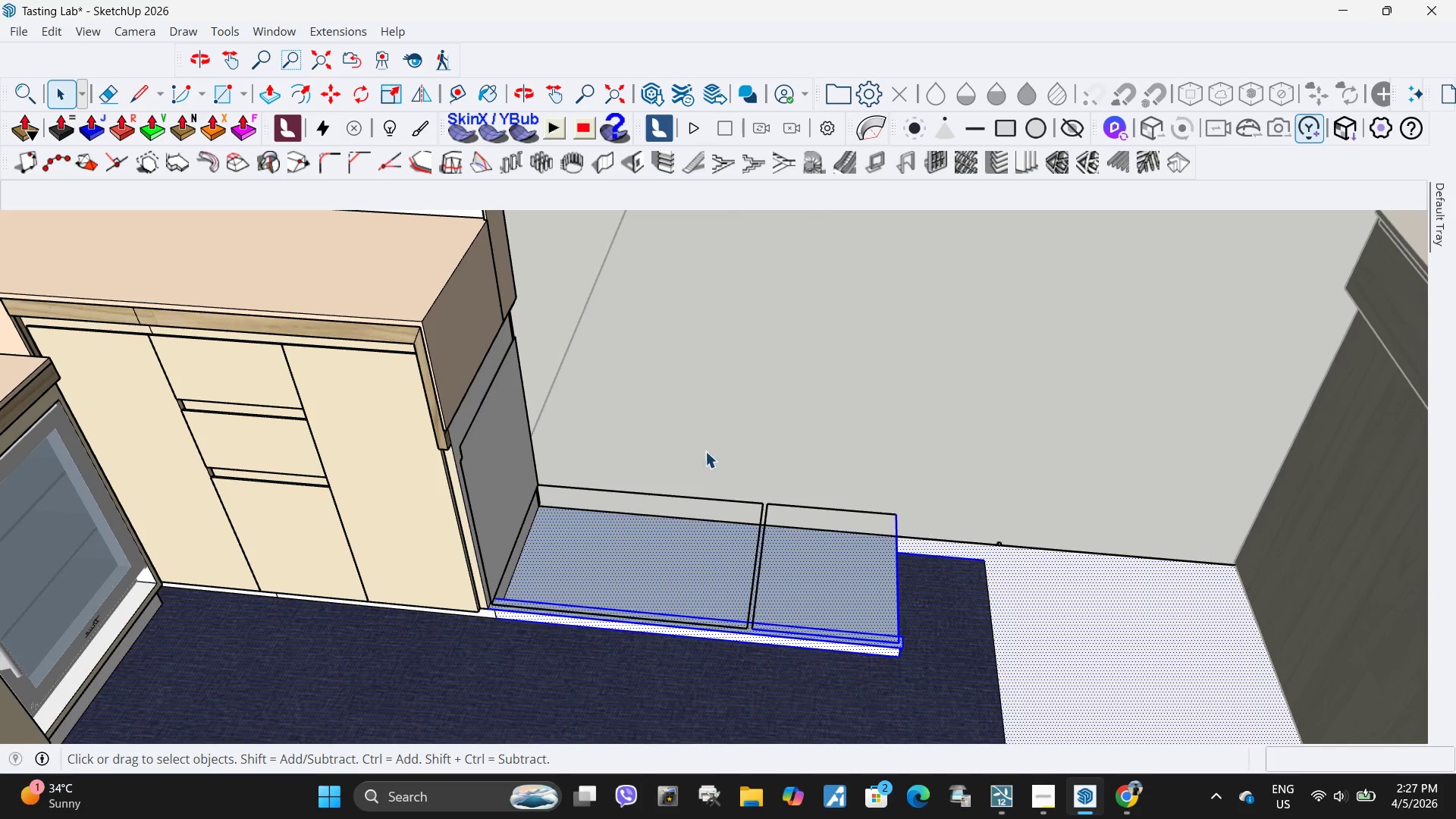 
left_click_drag(start_coordinate=[678, 438], to_coordinate=[934, 688])
 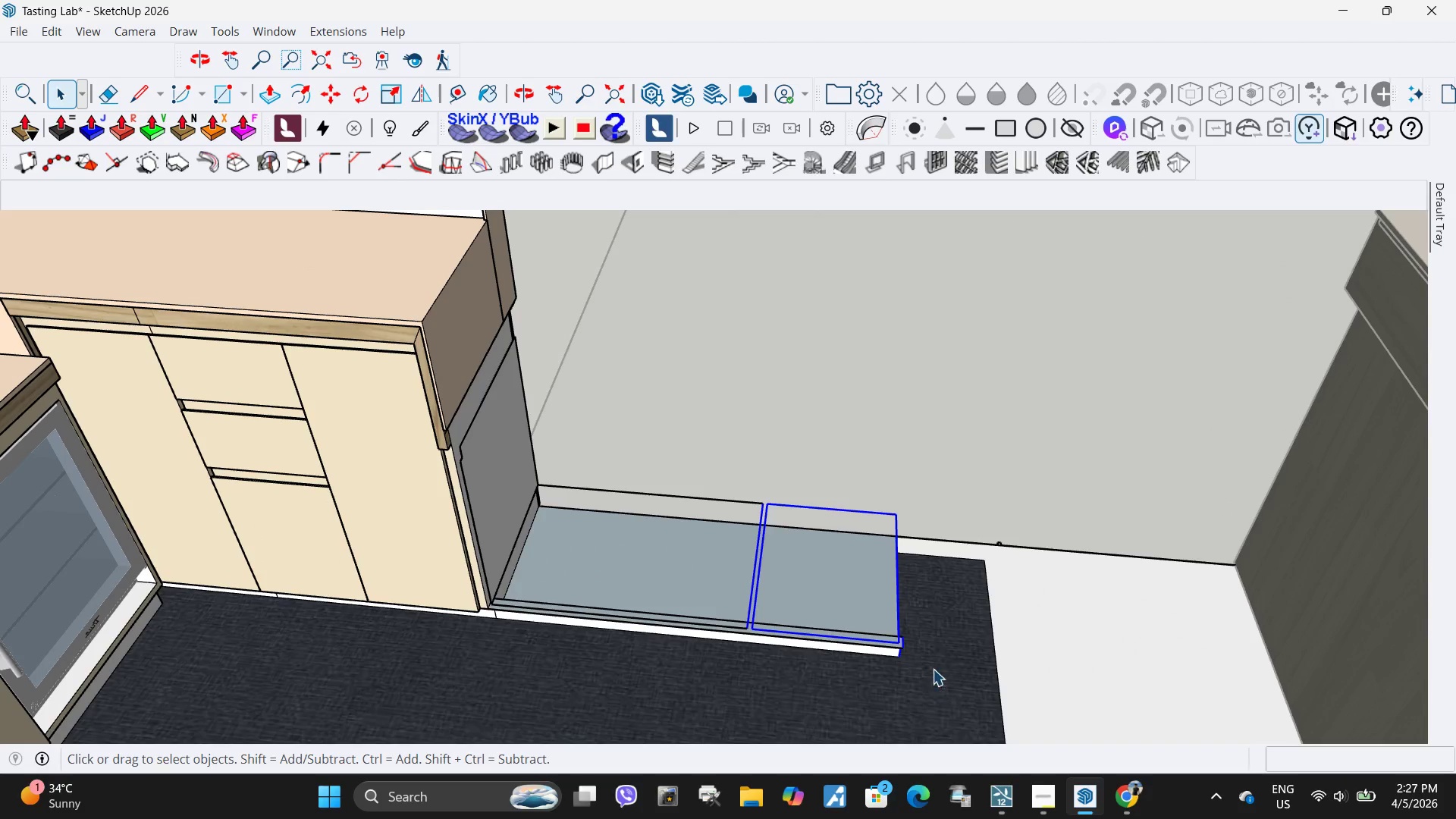 
key(Delete)
 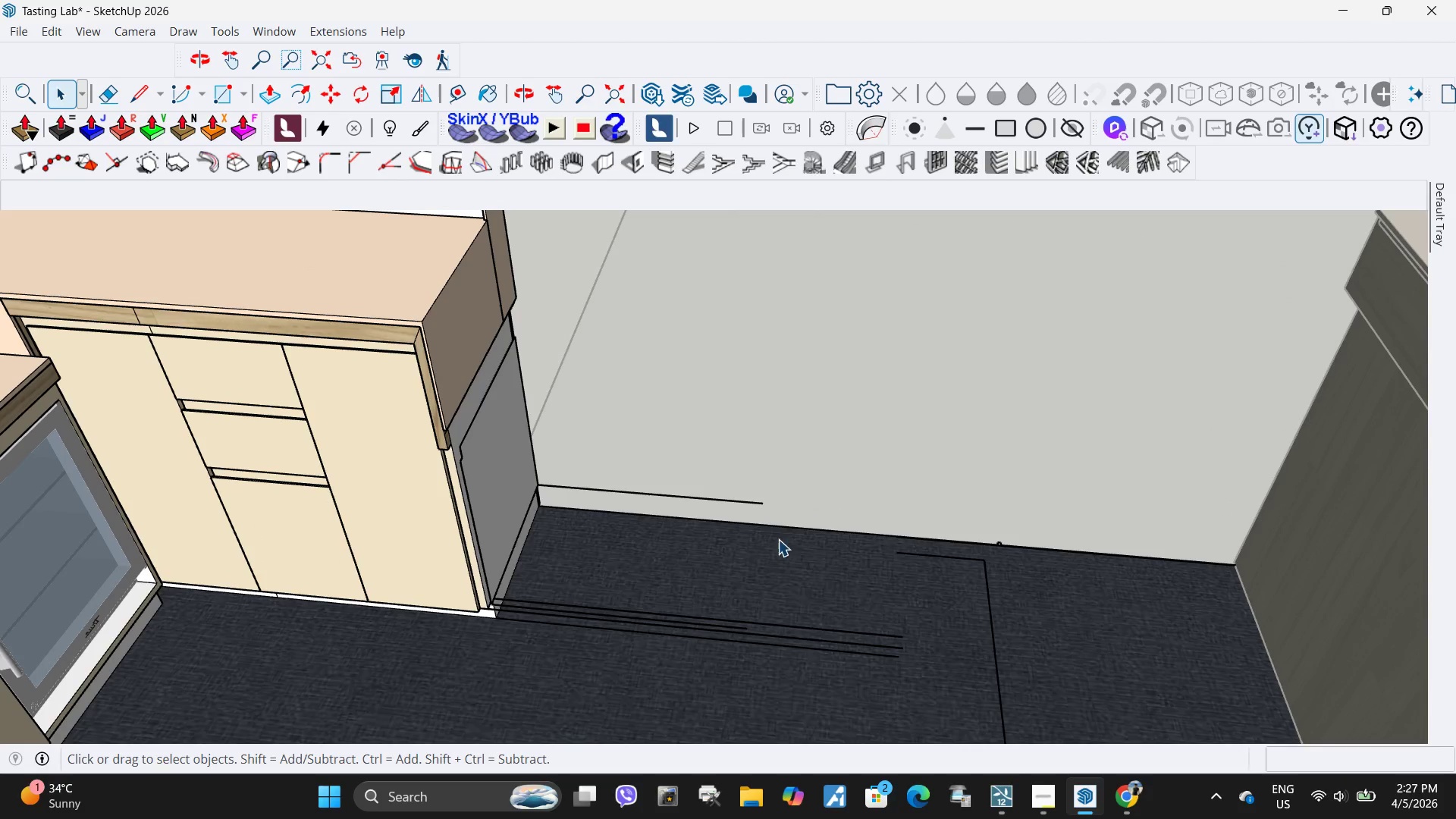 
key(Control+ControlLeft)
 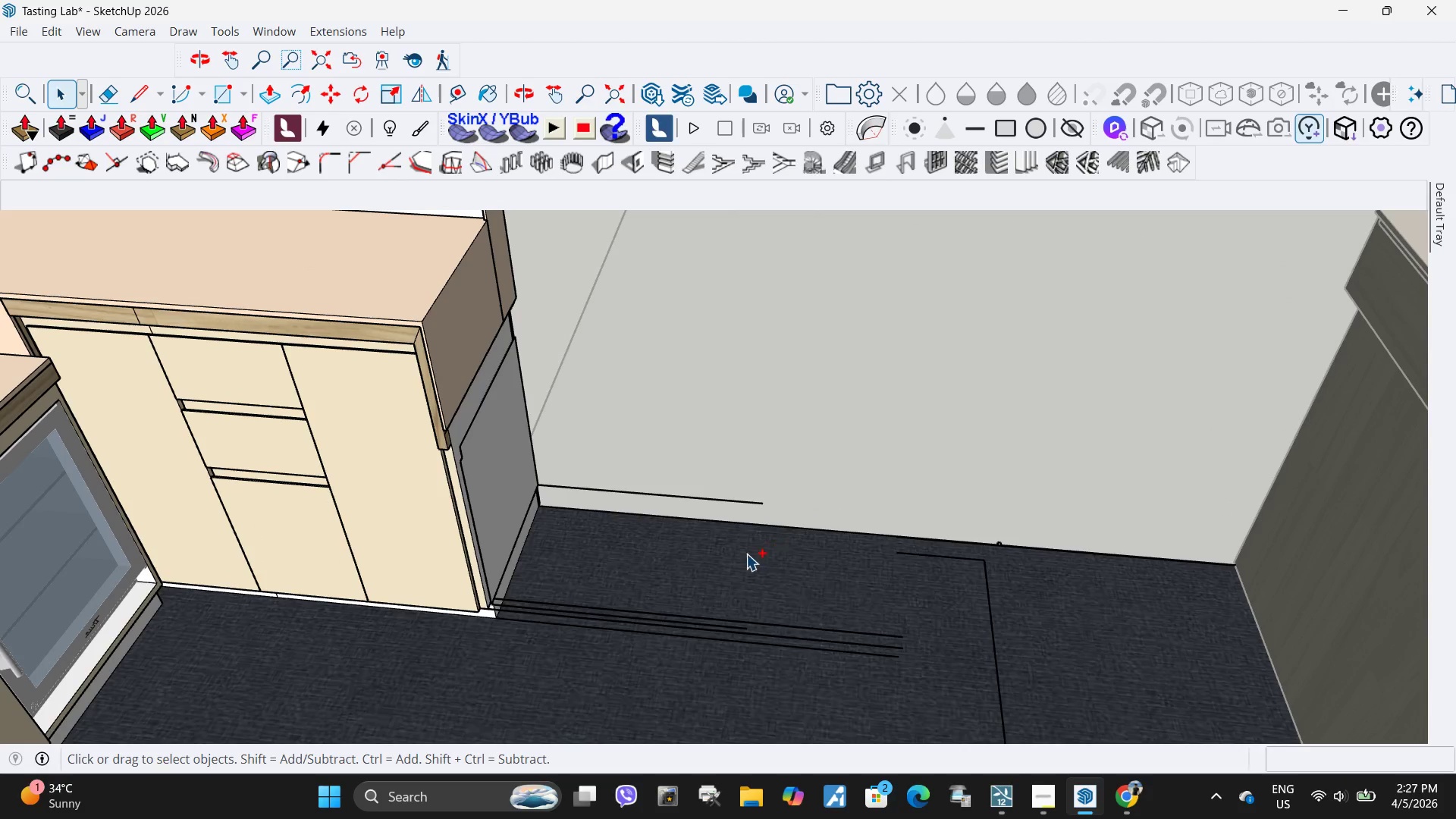 
key(Control+Z)
 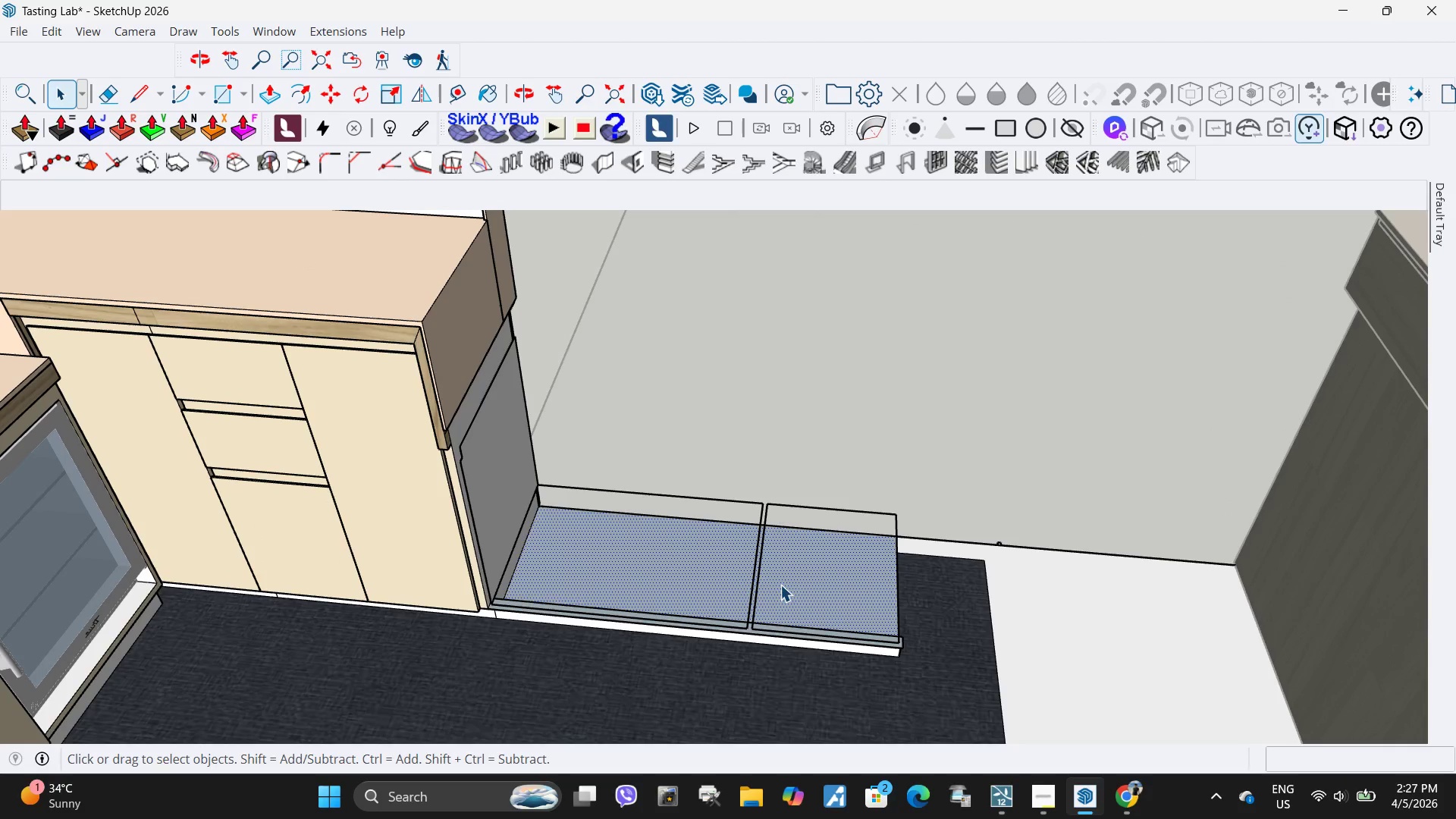 
left_click_drag(start_coordinate=[783, 510], to_coordinate=[728, 441])
 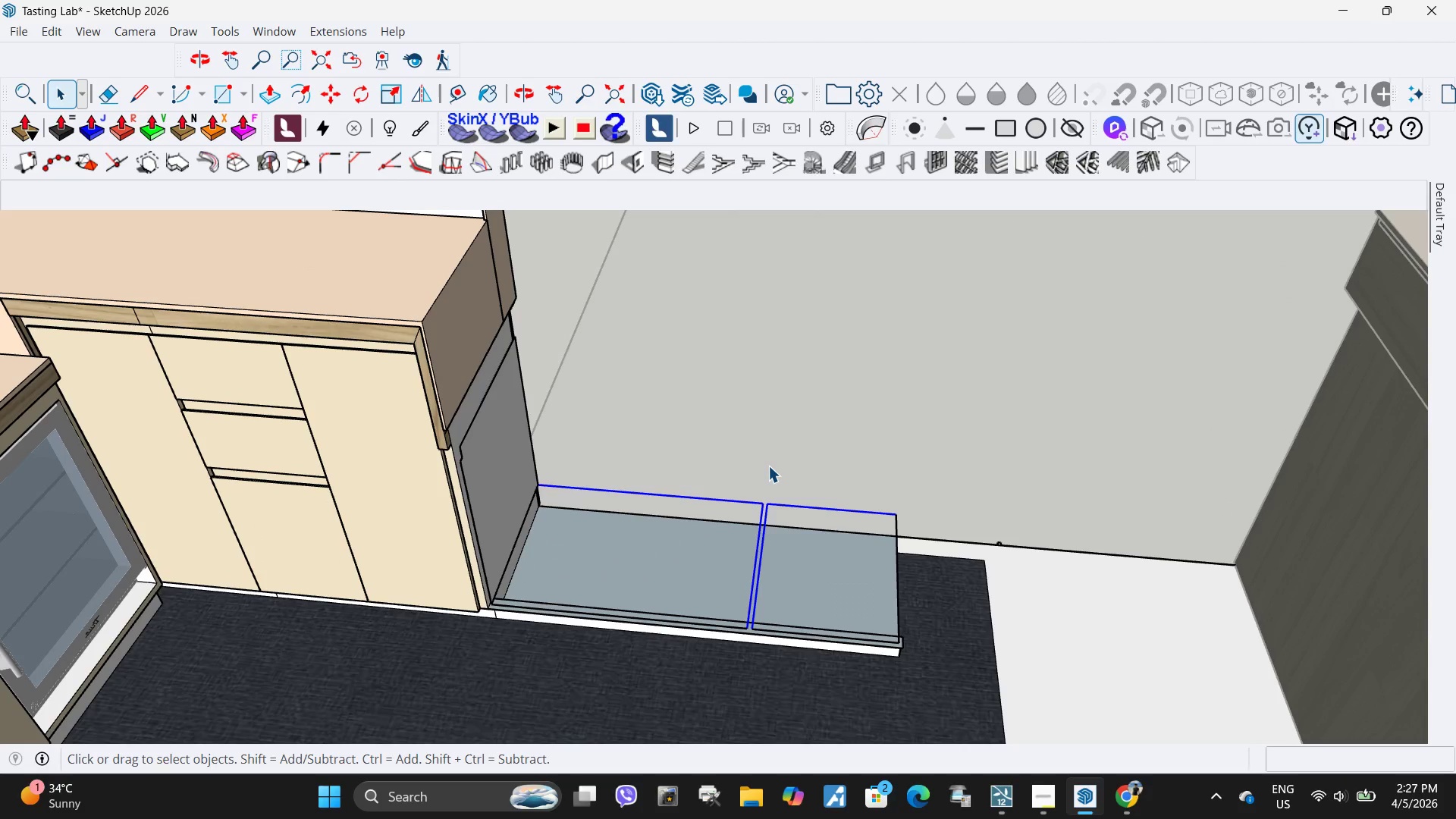 
key(Delete)
 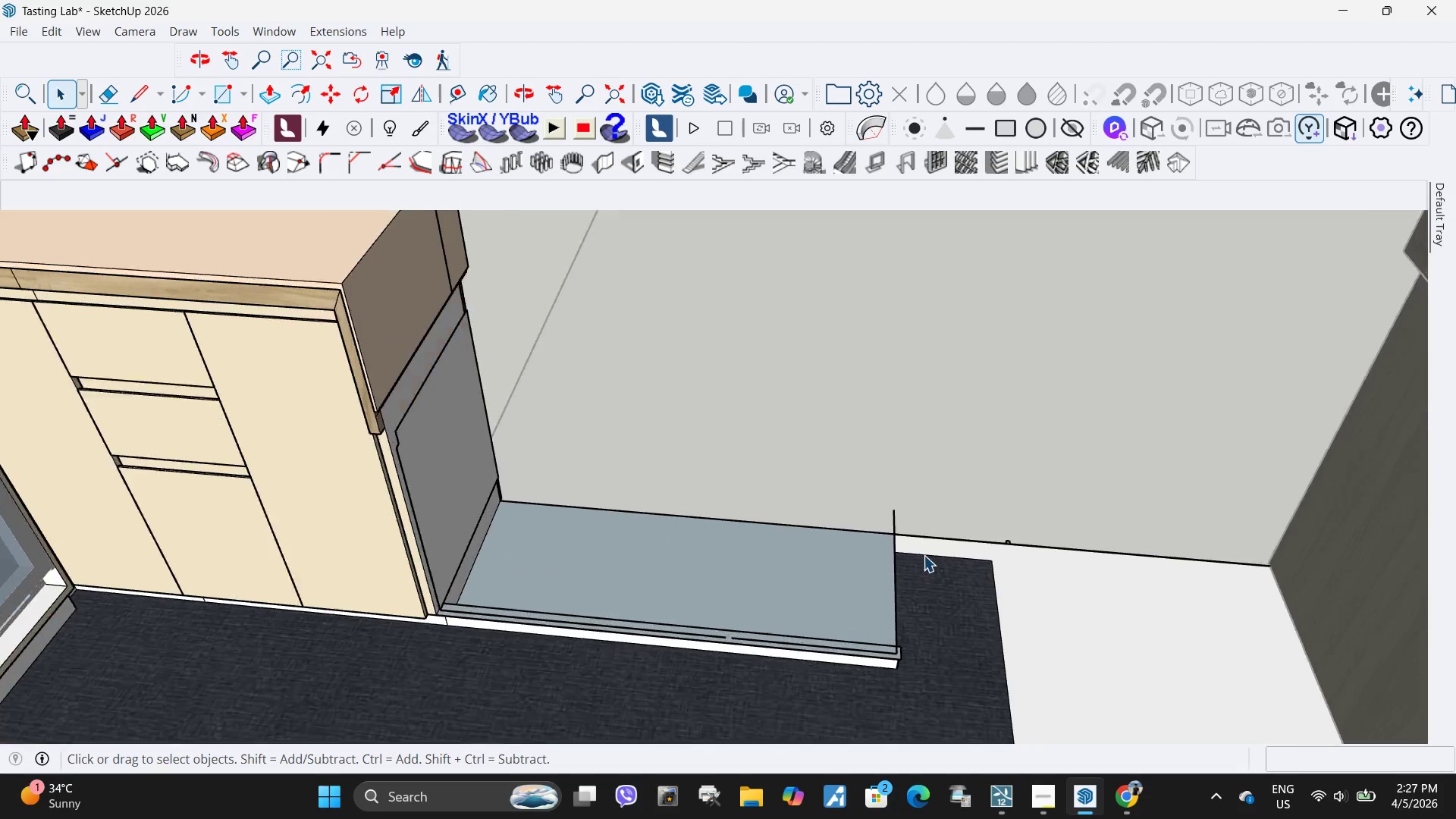 
left_click_drag(start_coordinate=[906, 517], to_coordinate=[848, 460])
 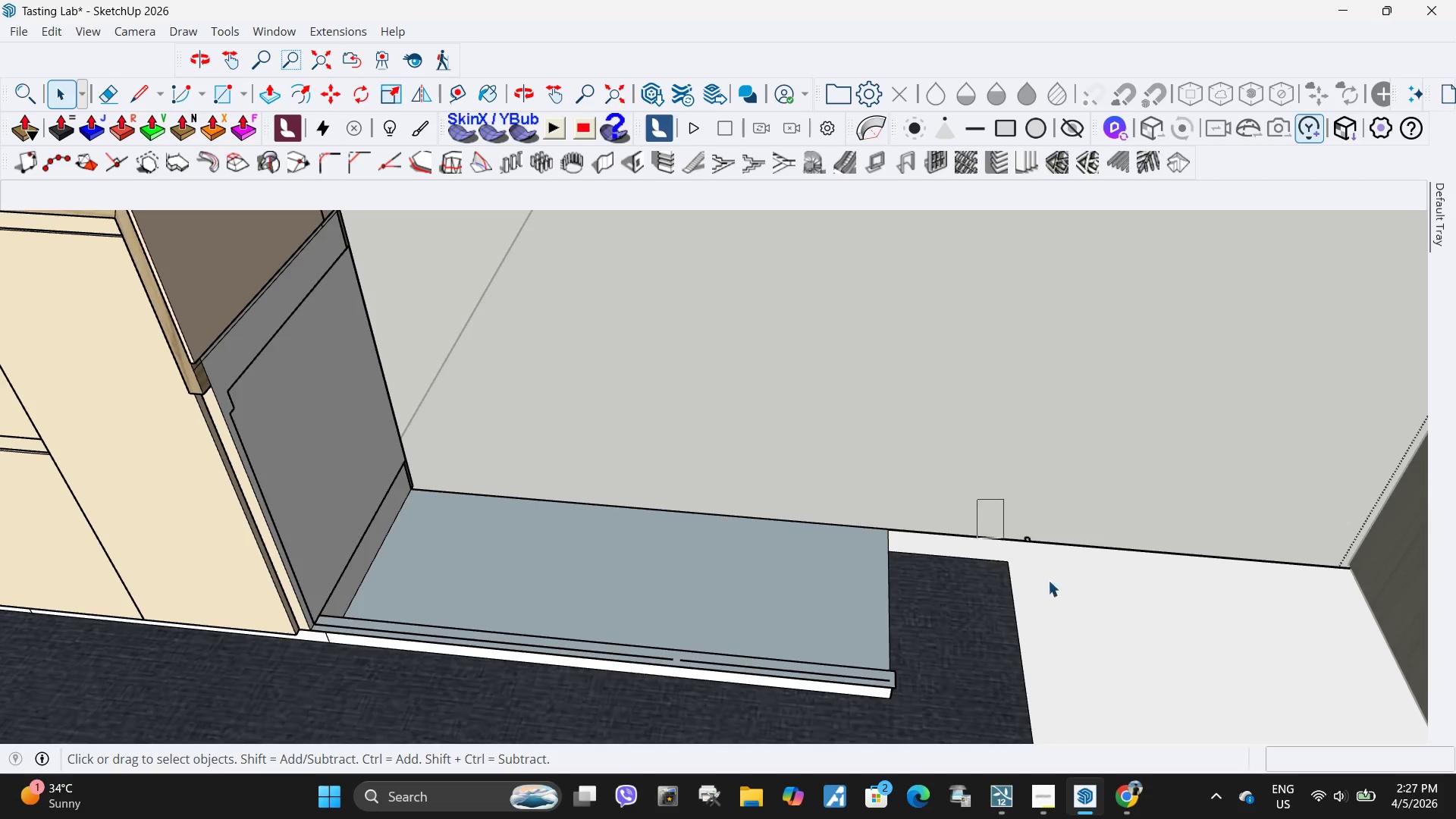 
scroll: coordinate [924, 555], scroll_direction: up, amount: 3.0
 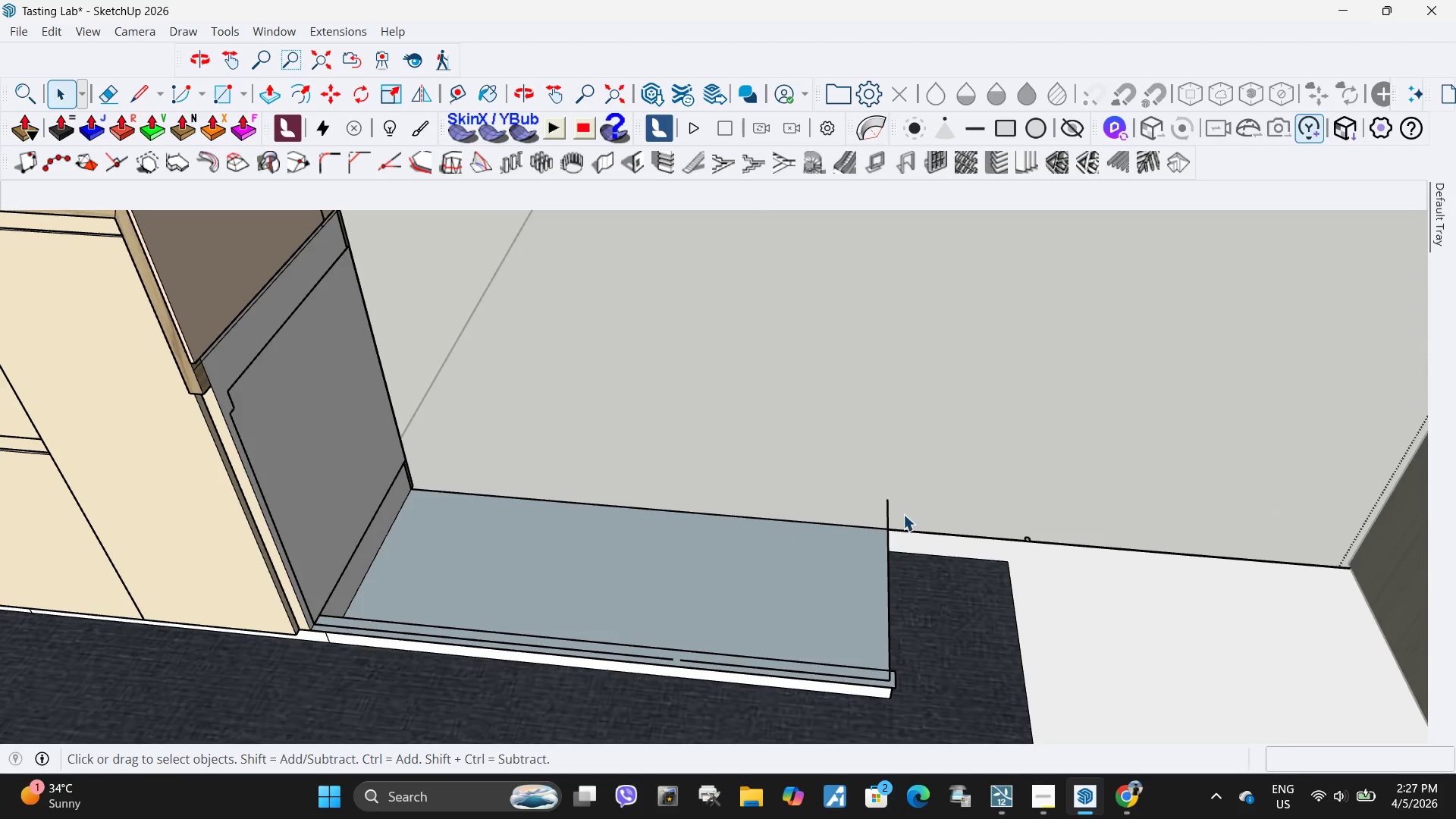 
key(Delete)
 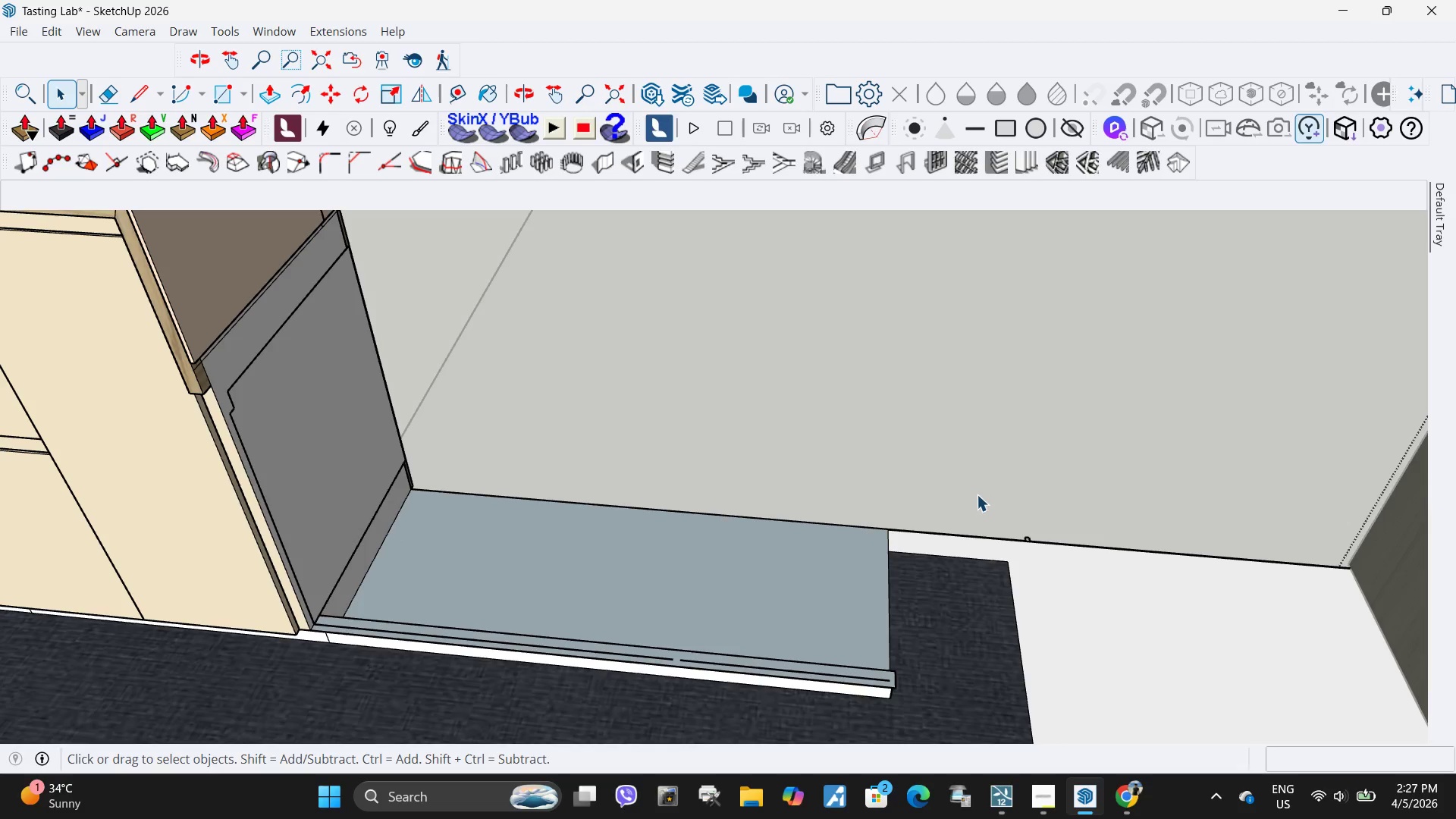 
left_click_drag(start_coordinate=[977, 500], to_coordinate=[1048, 573])
 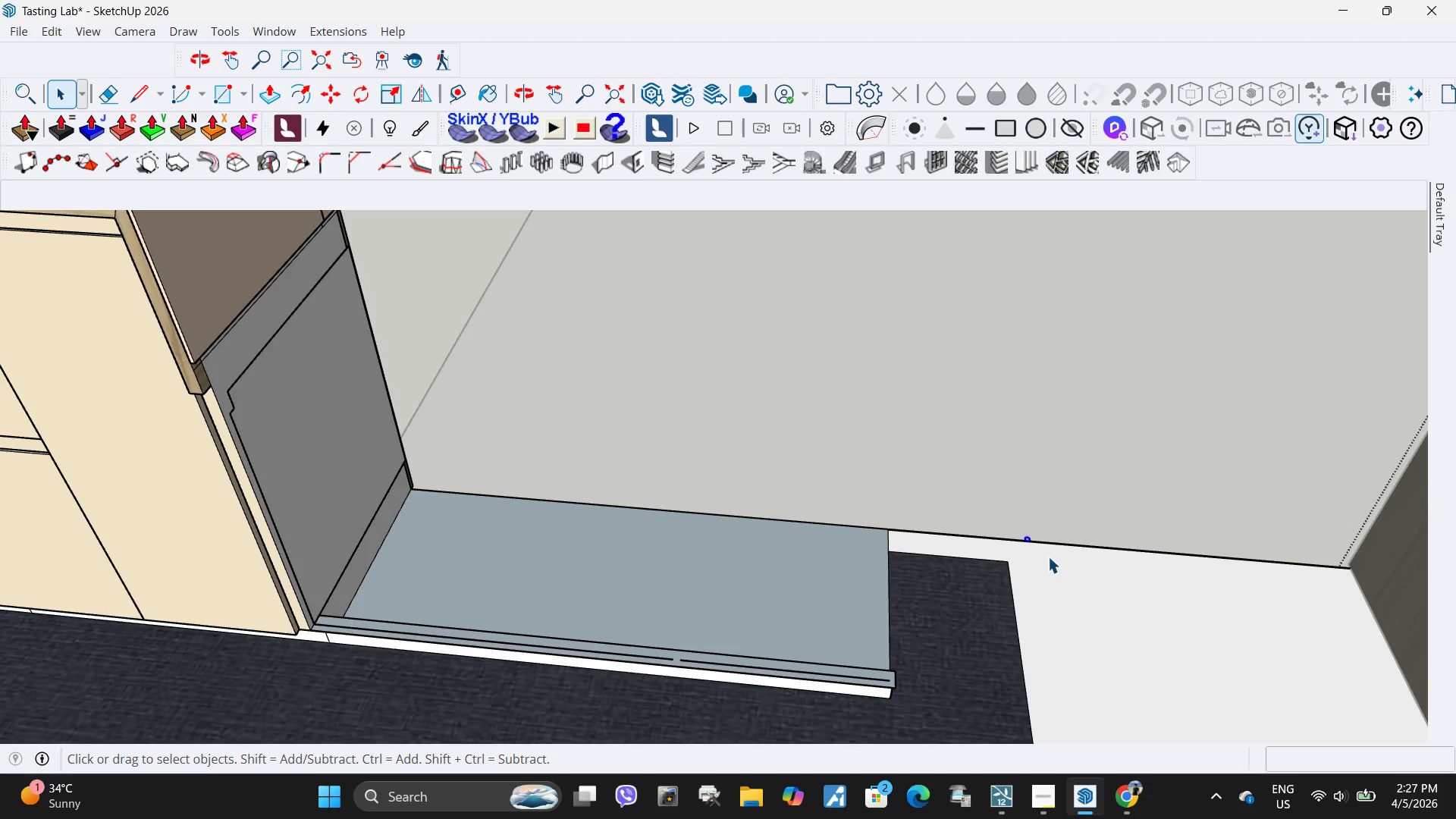 
key(Delete)
 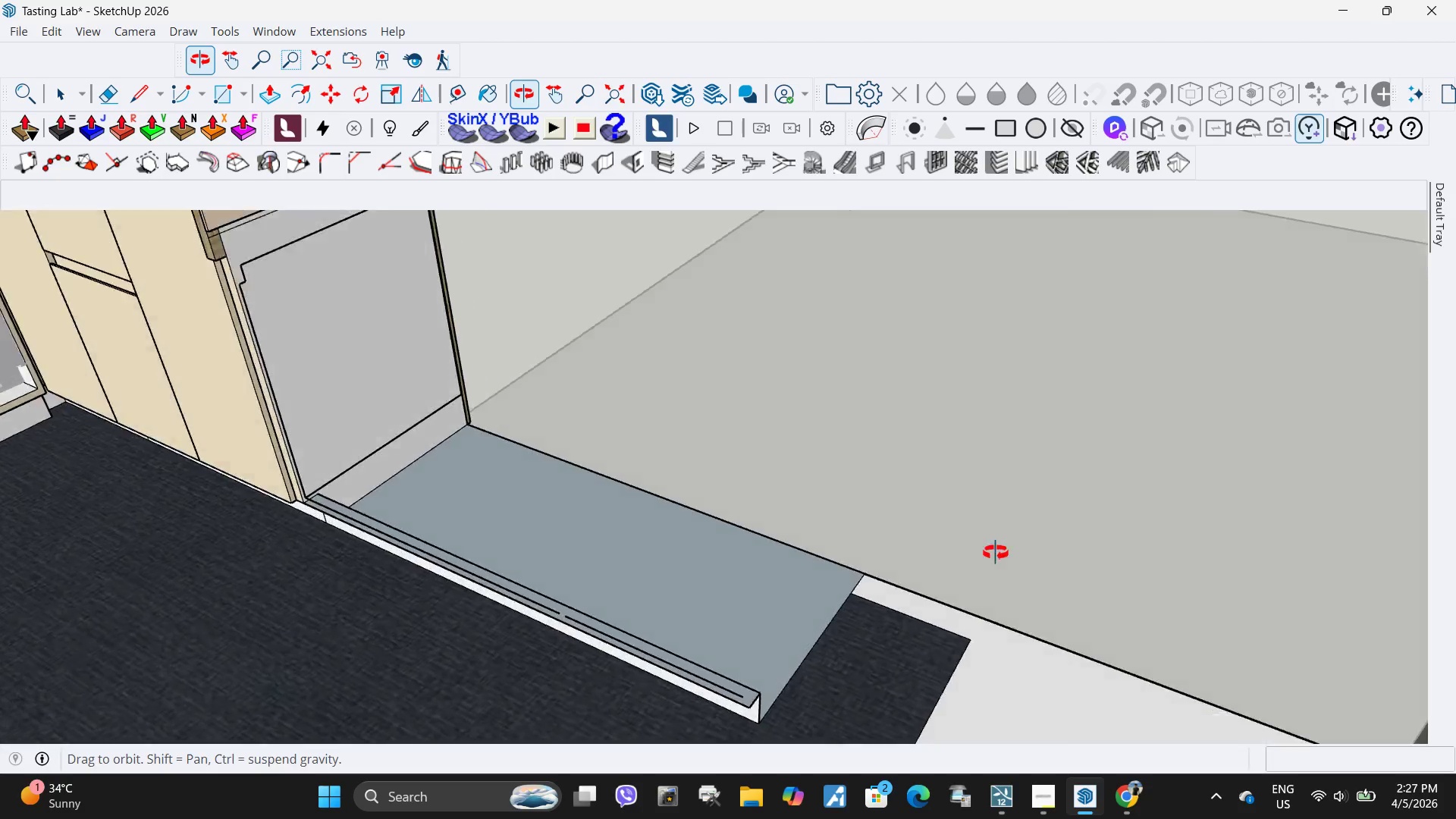 
left_click([847, 611])
 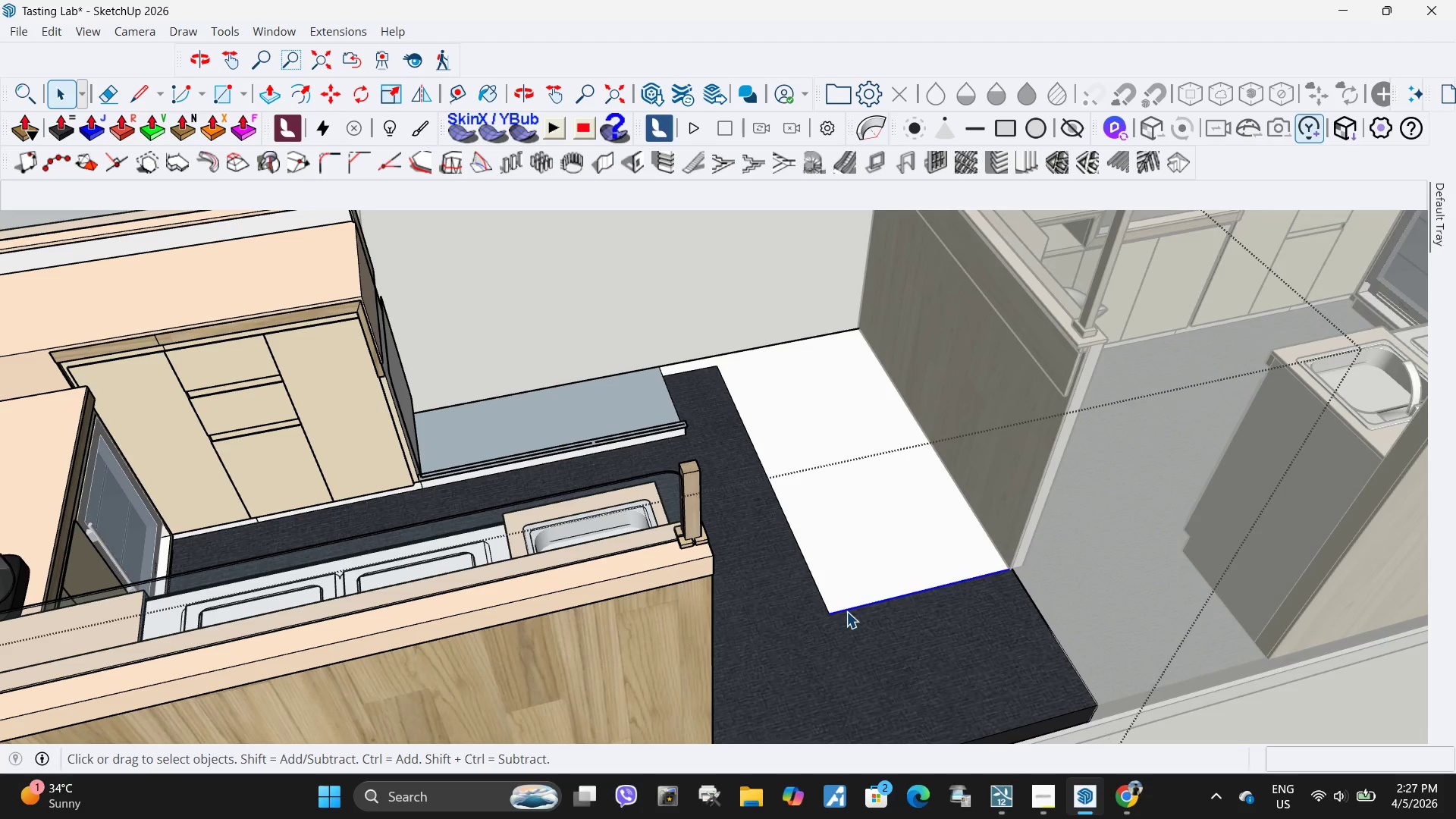 
scroll: coordinate [841, 590], scroll_direction: down, amount: 6.0
 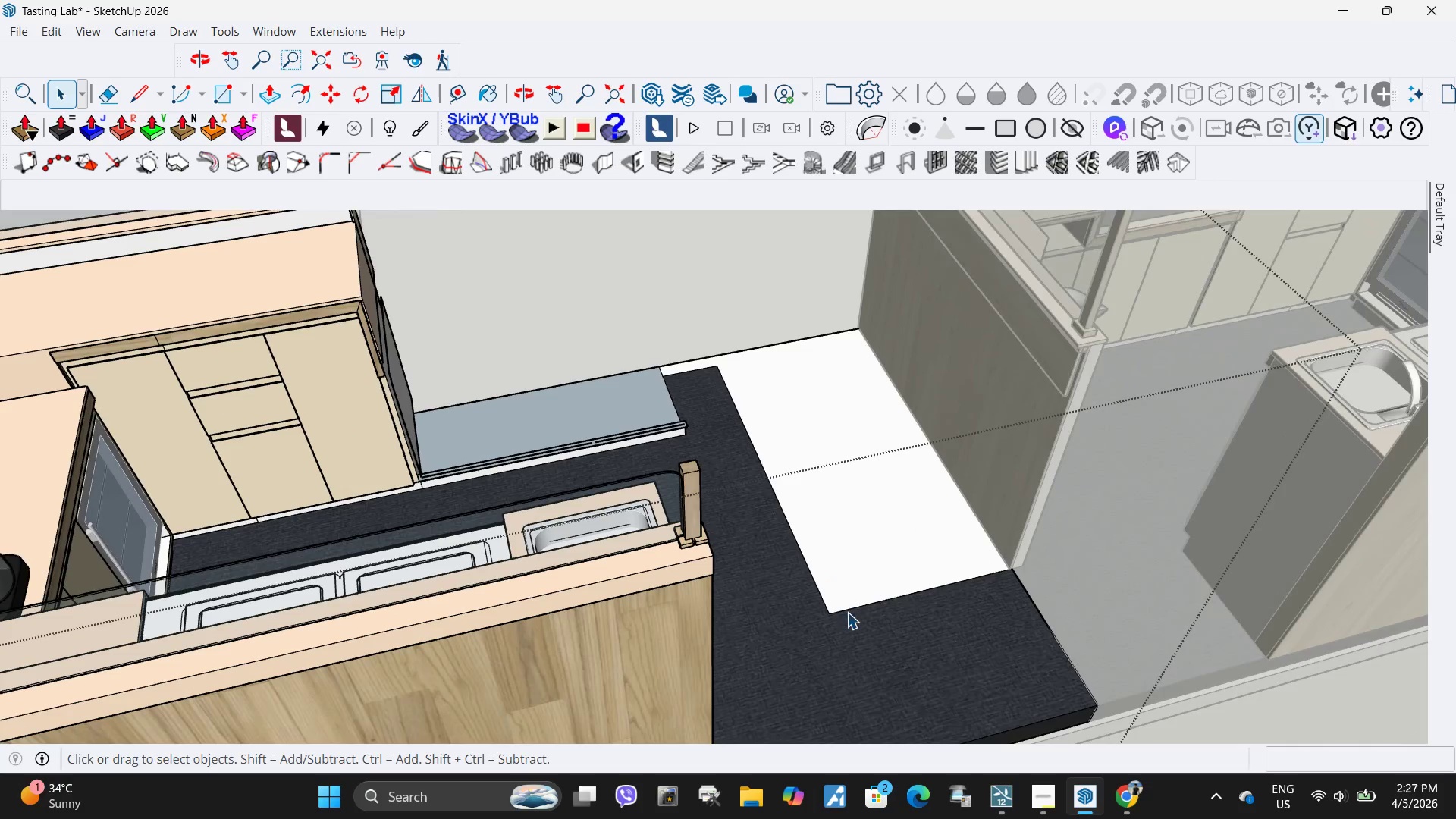 
key(Delete)
 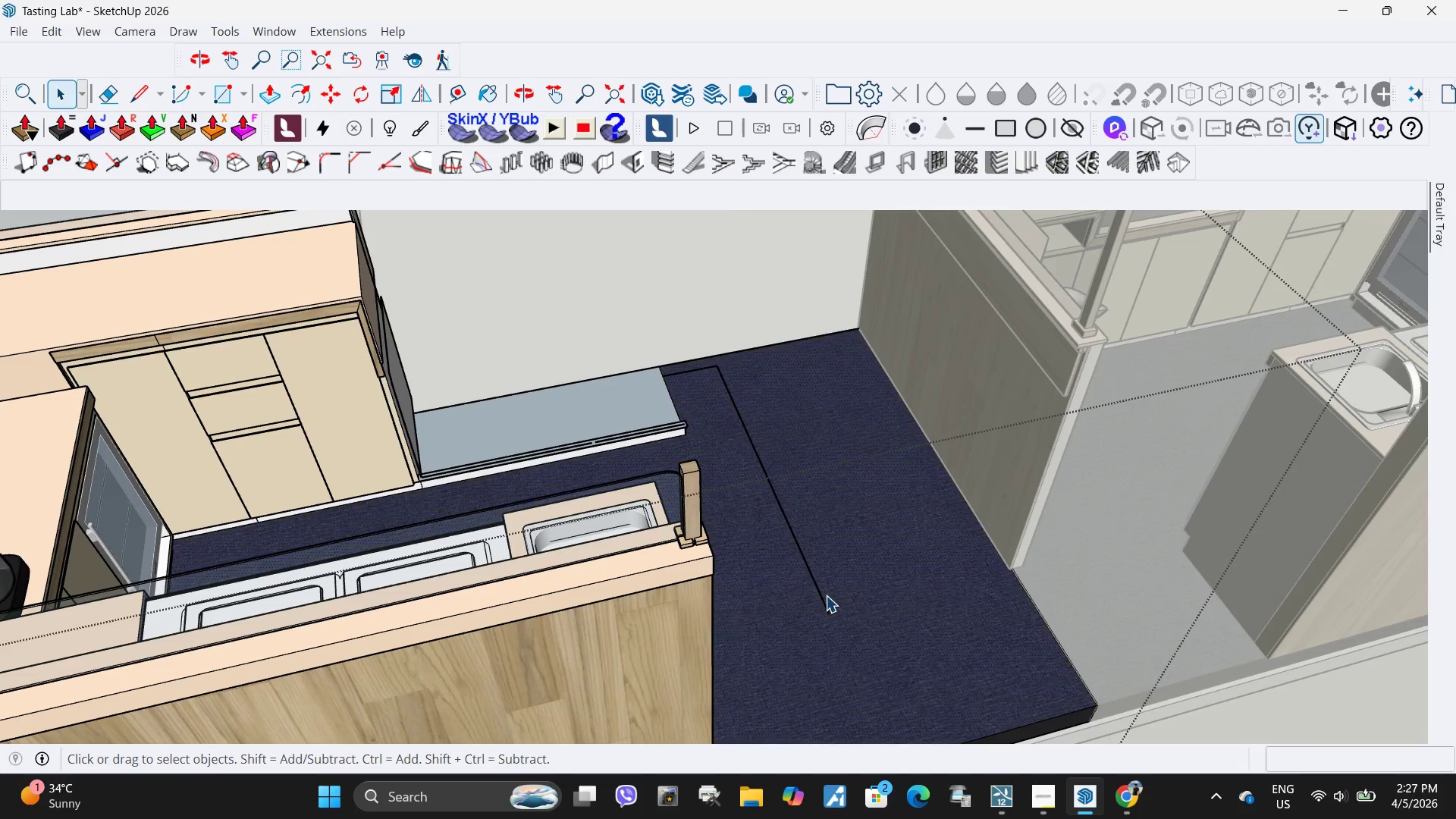 
left_click([823, 597])
 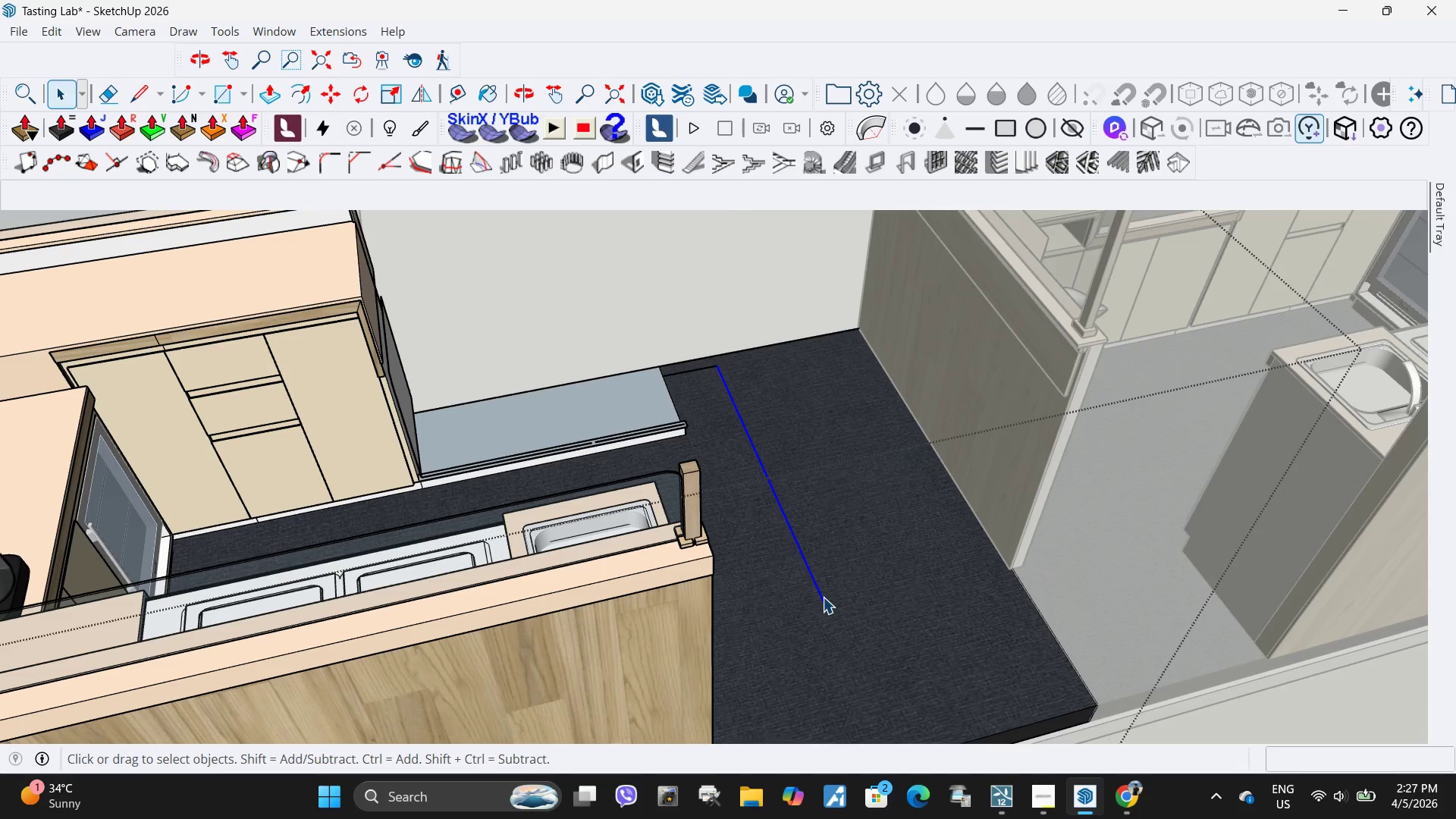 
key(Delete)
 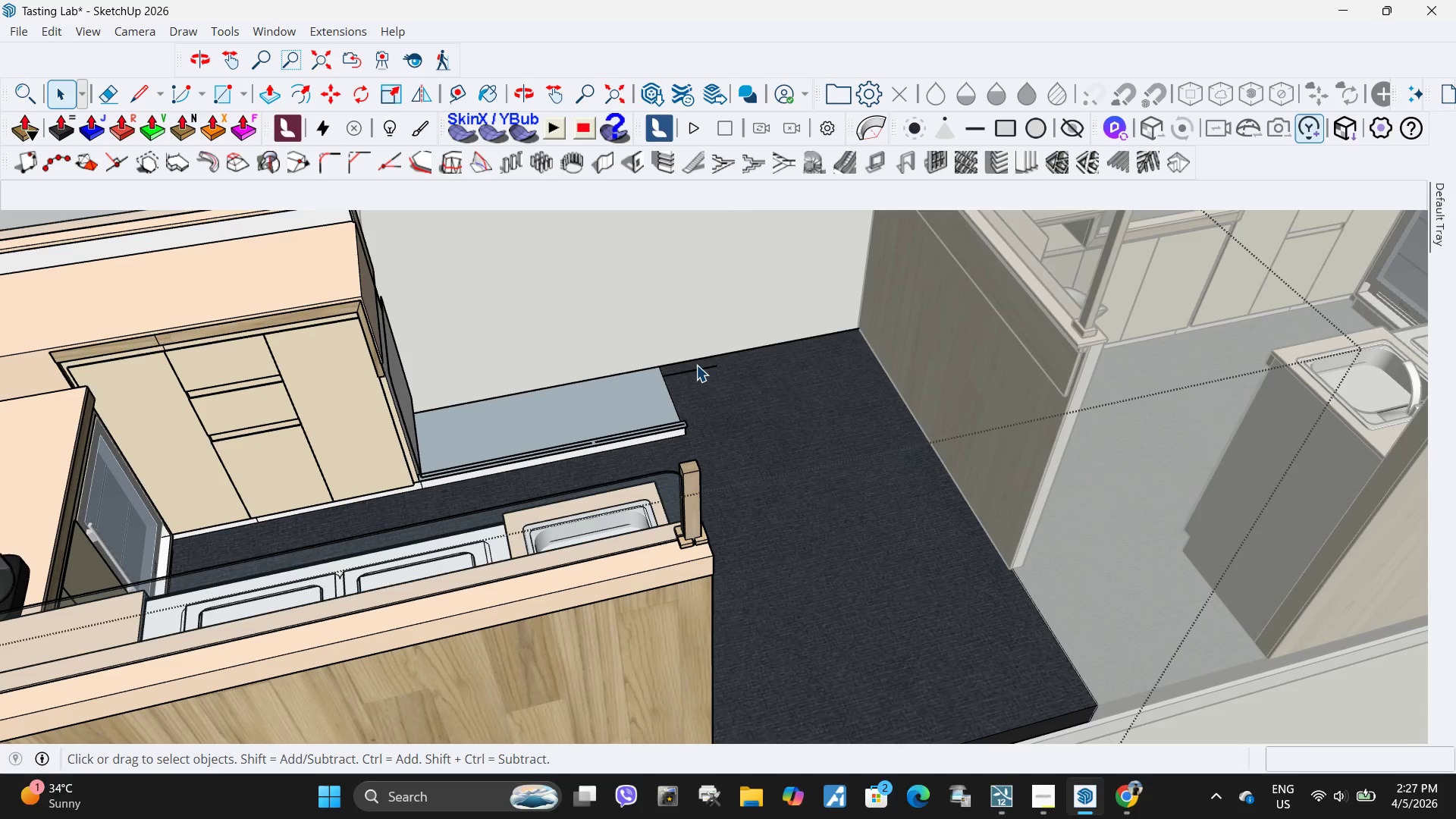 
left_click([696, 368])
 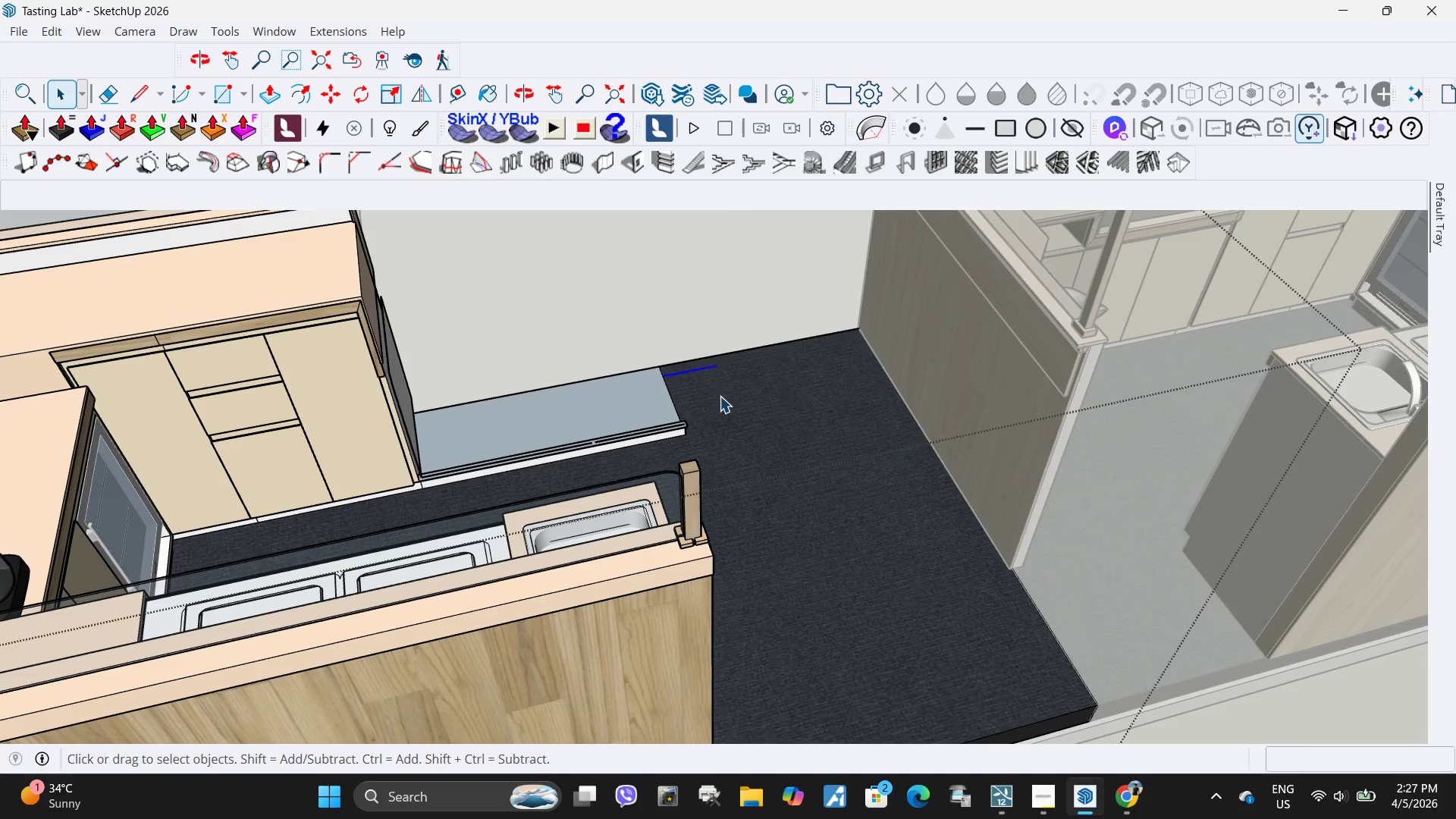 
key(Delete)
 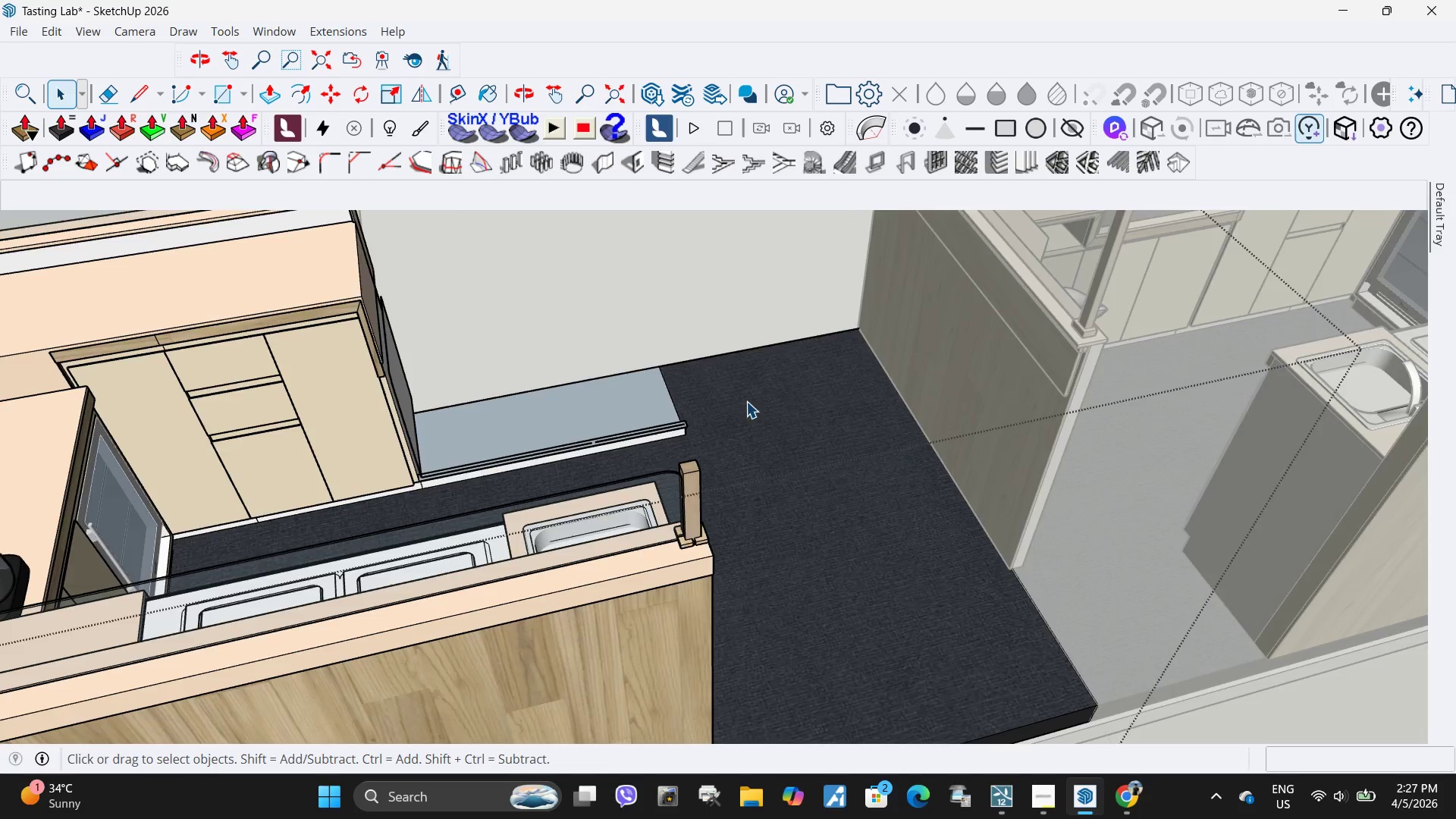 
scroll: coordinate [760, 422], scroll_direction: down, amount: 4.0
 